 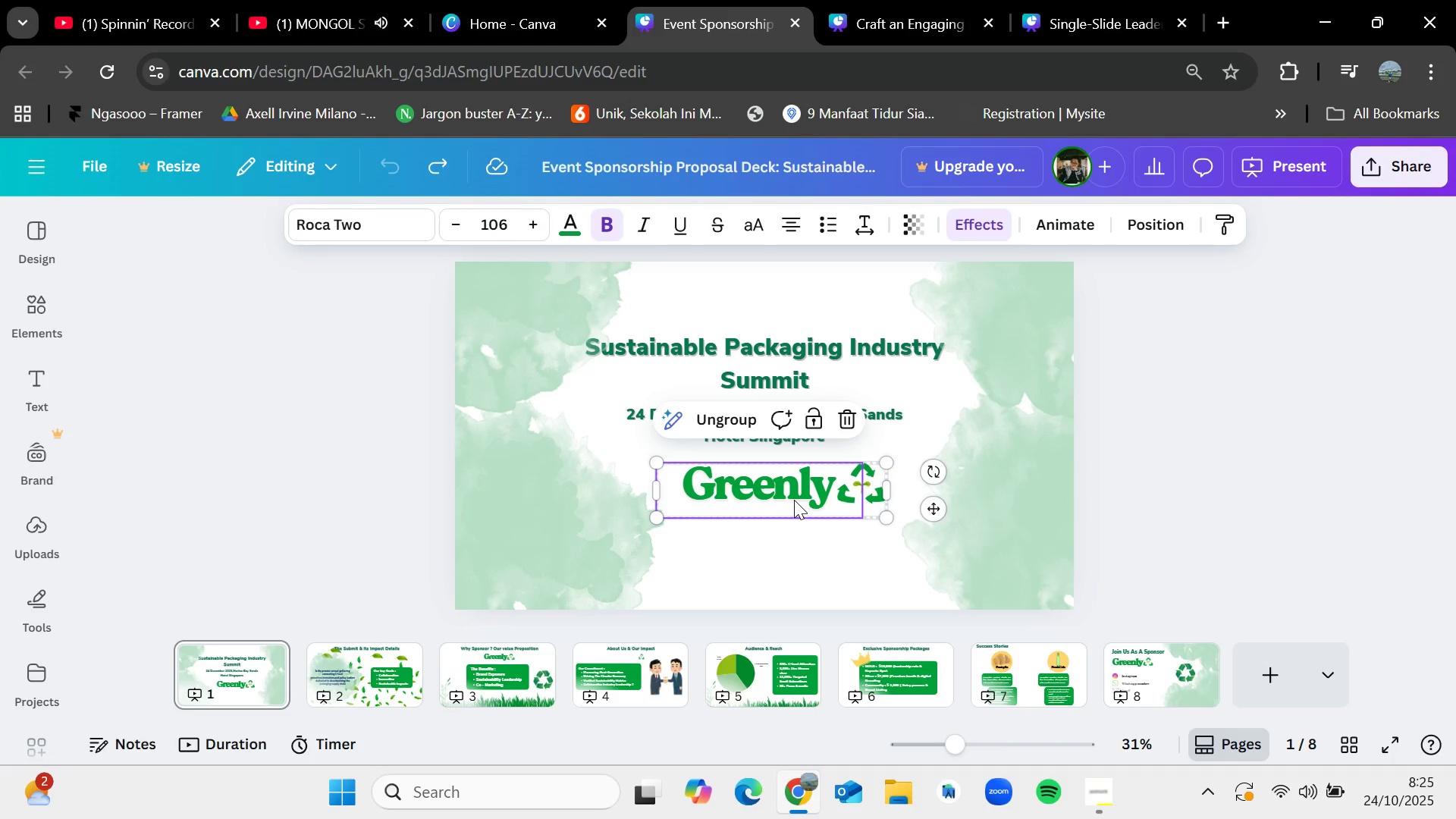 
key(Control+C)
 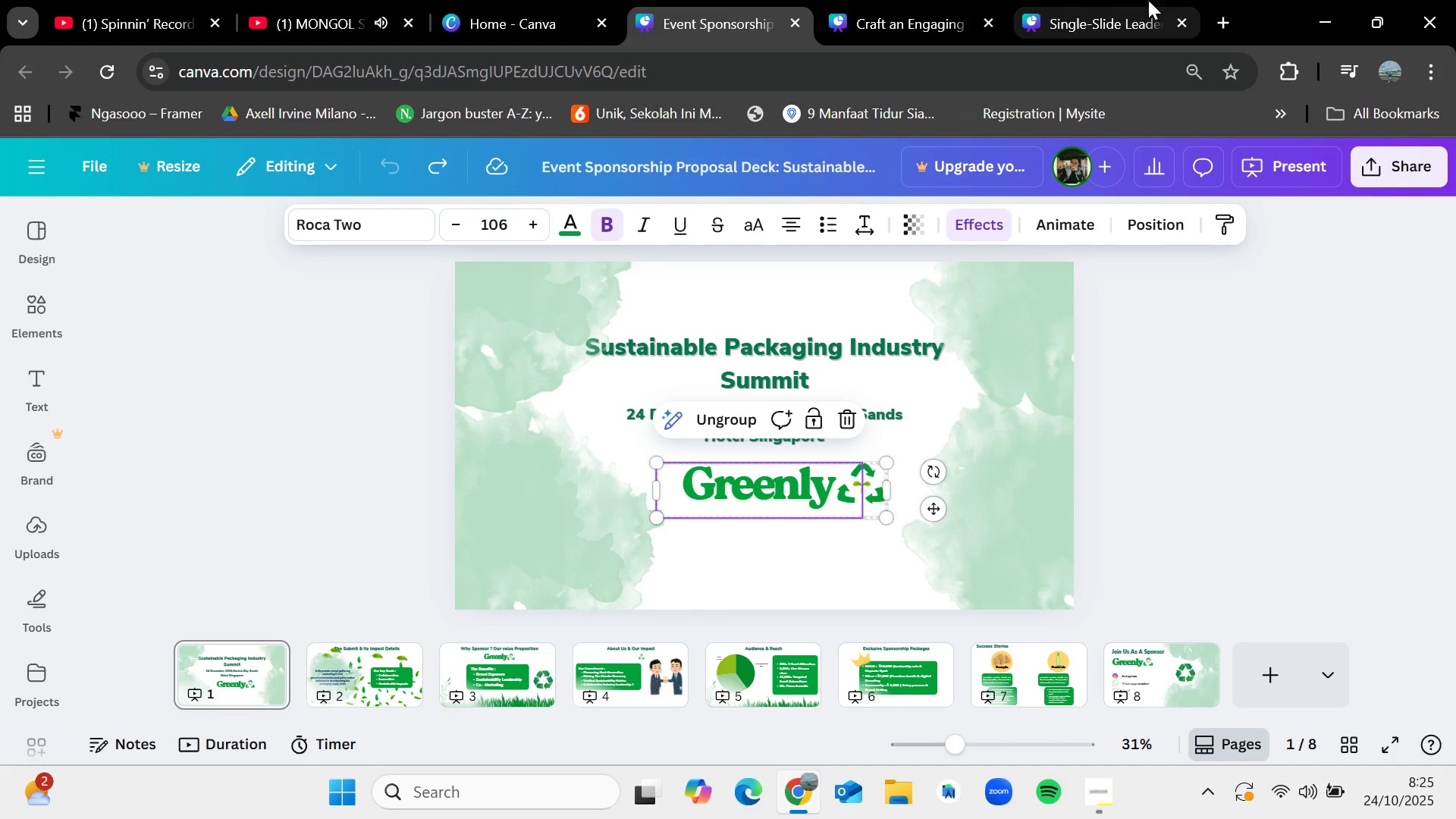 
left_click([1098, 0])
 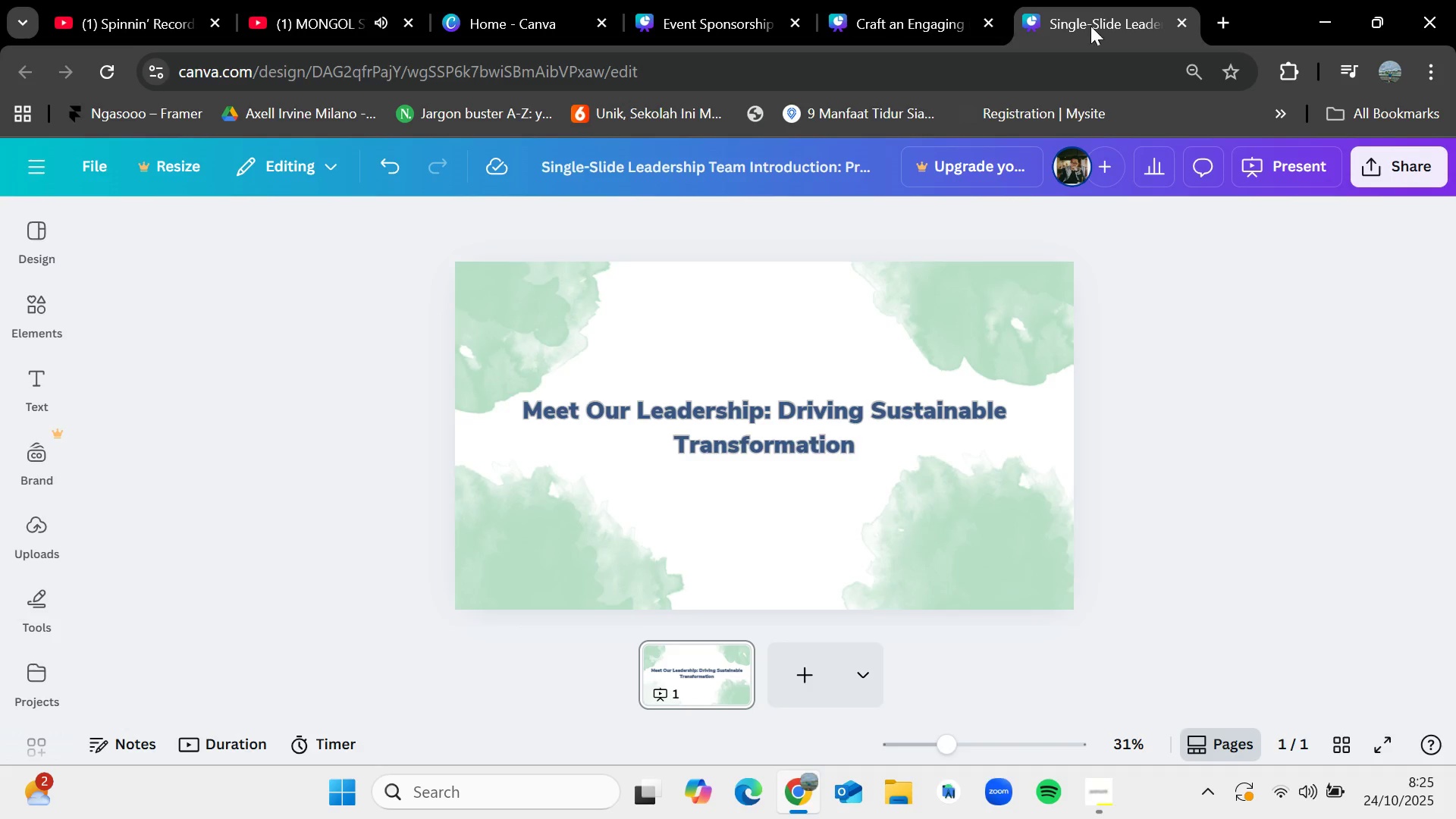 
key(Control+V)
 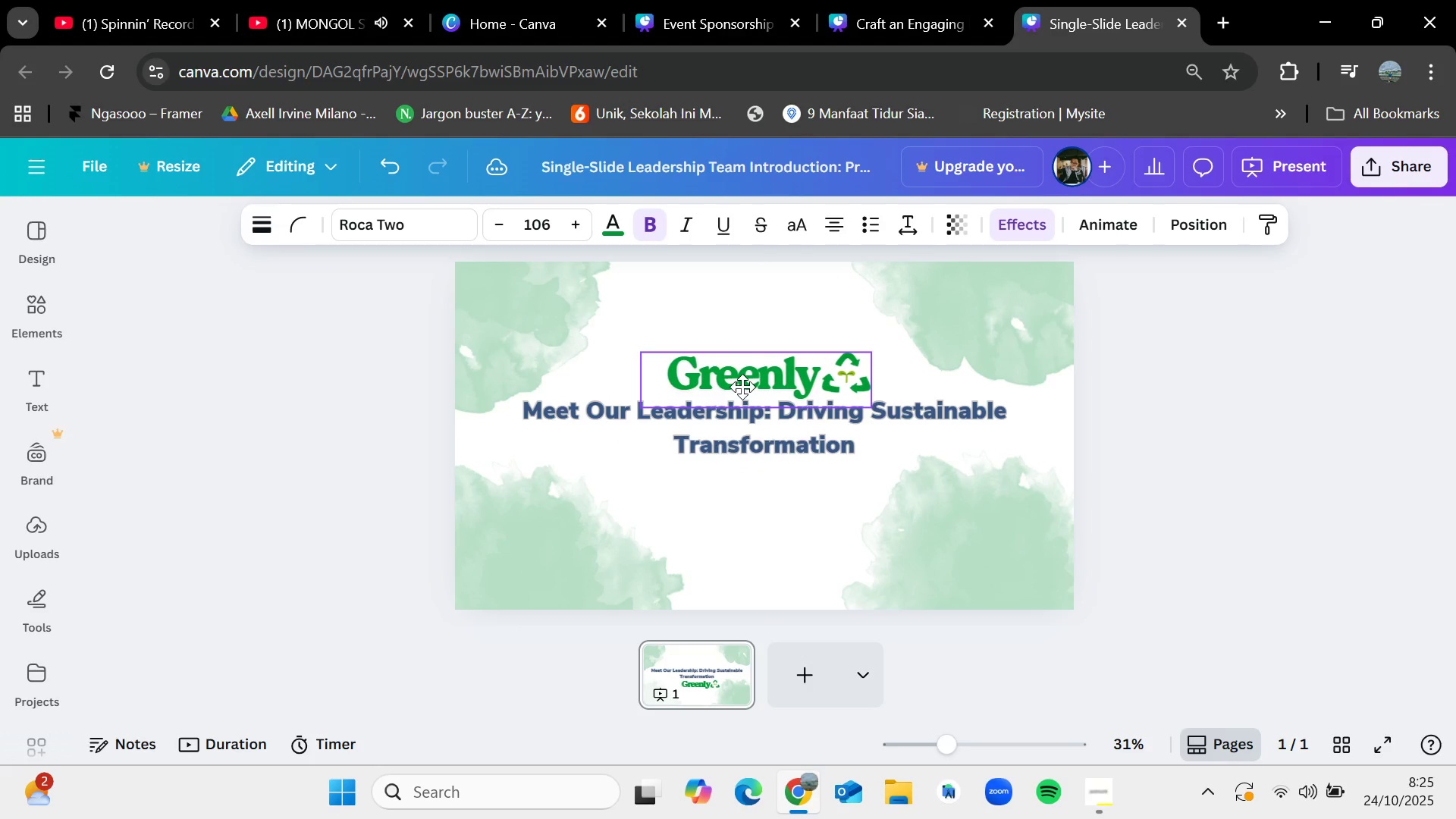 
wait(9.56)
 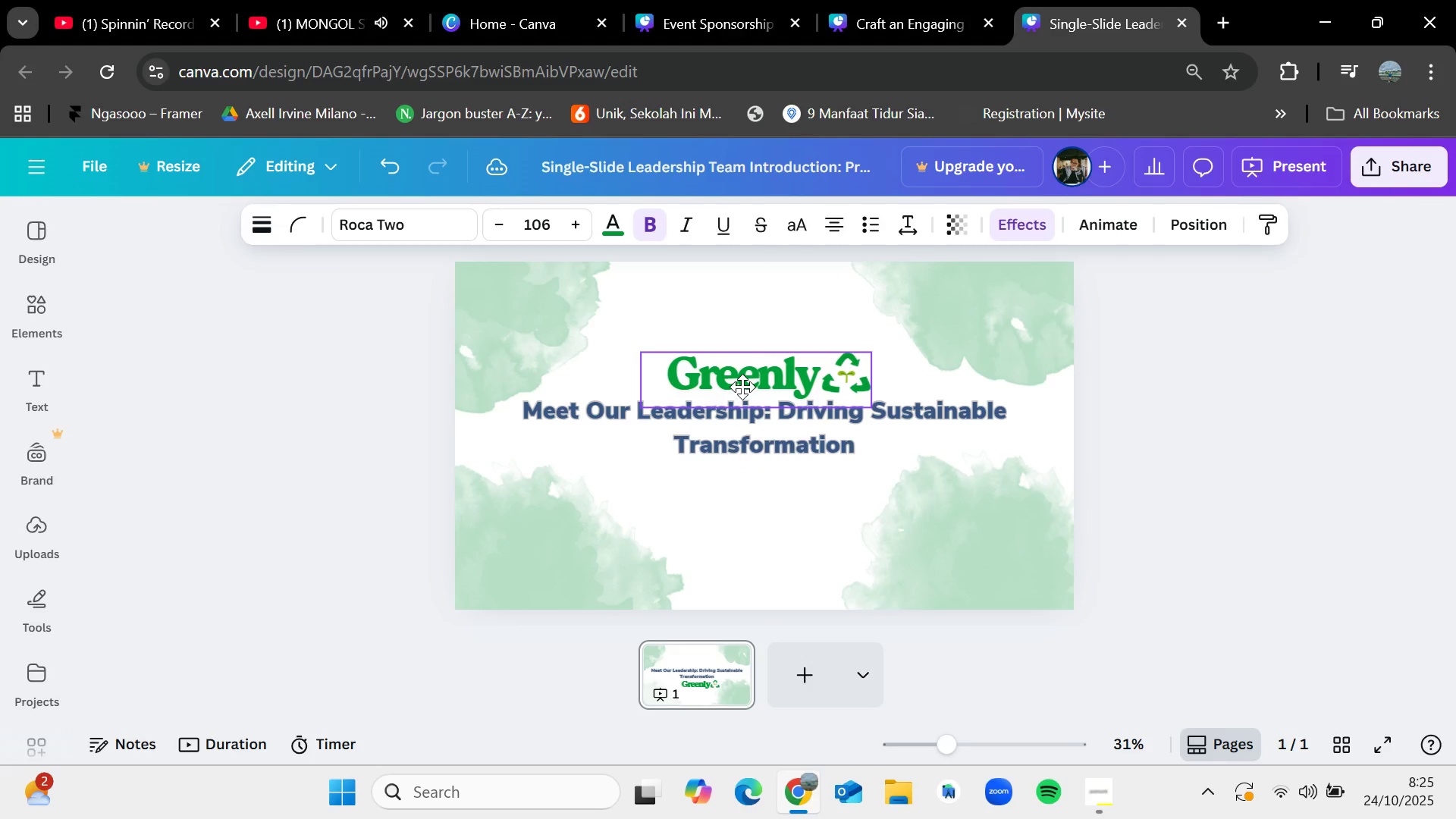 
left_click([1229, 372])
 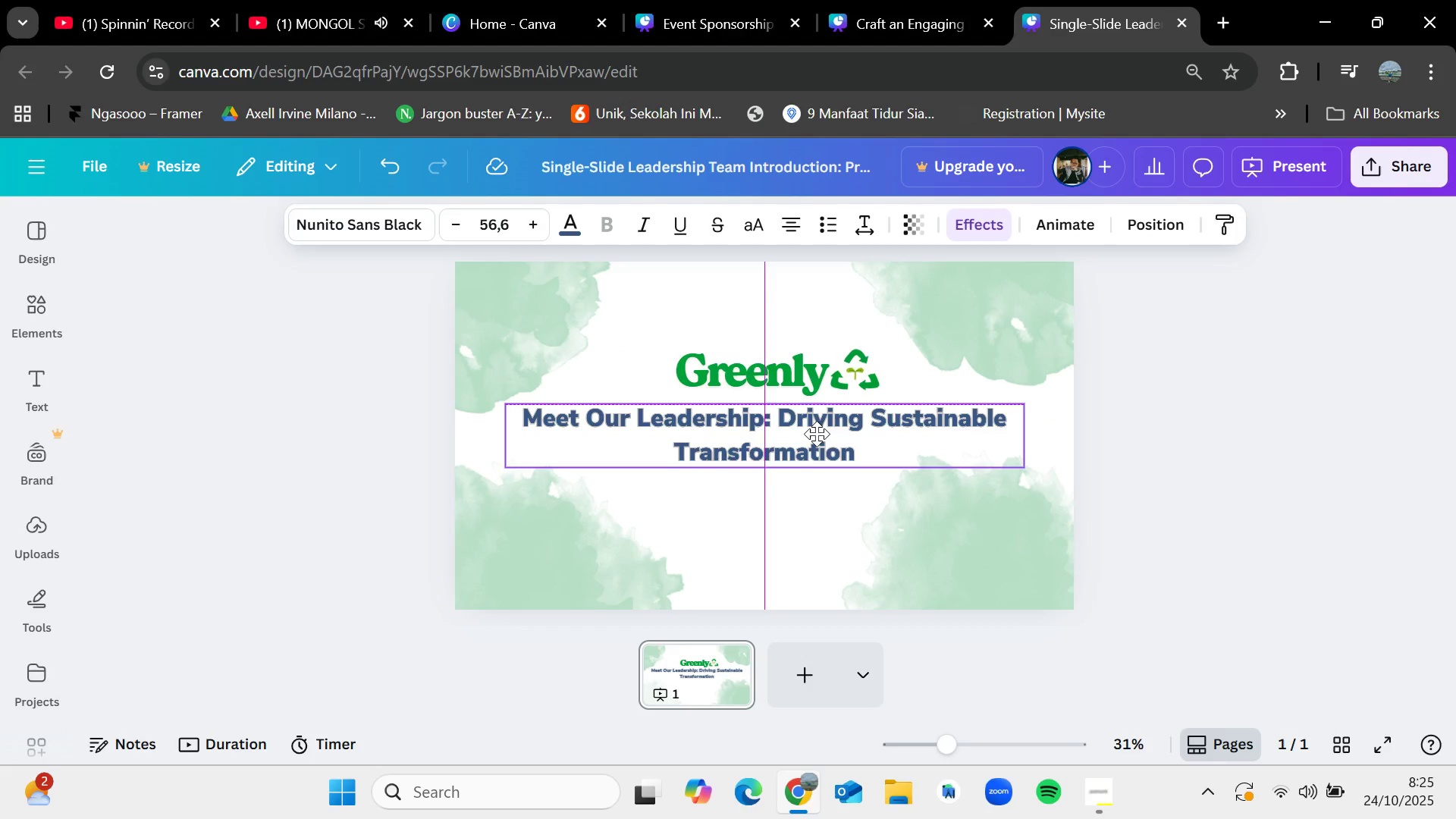 
left_click([1245, 427])
 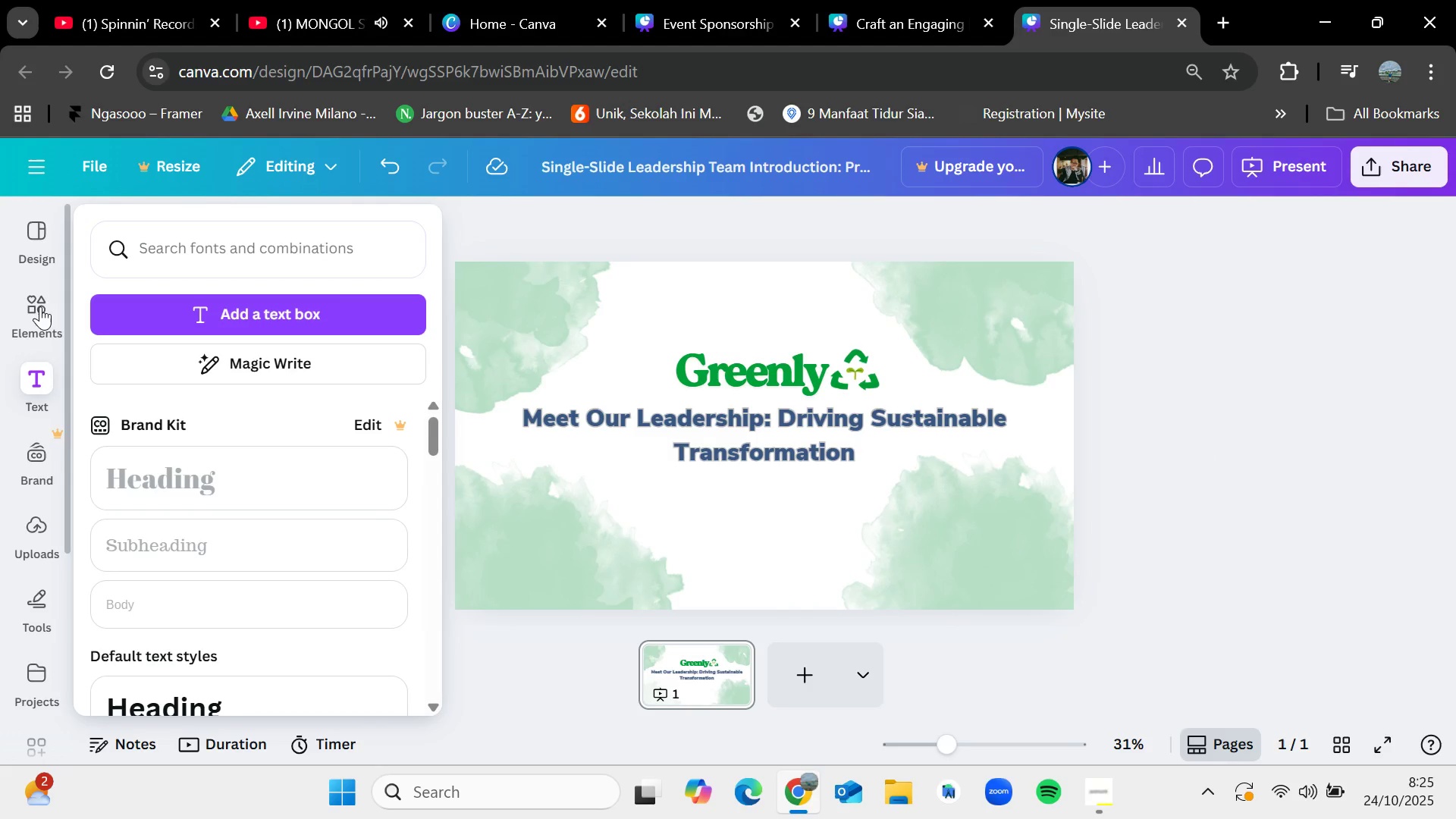 
wait(6.49)
 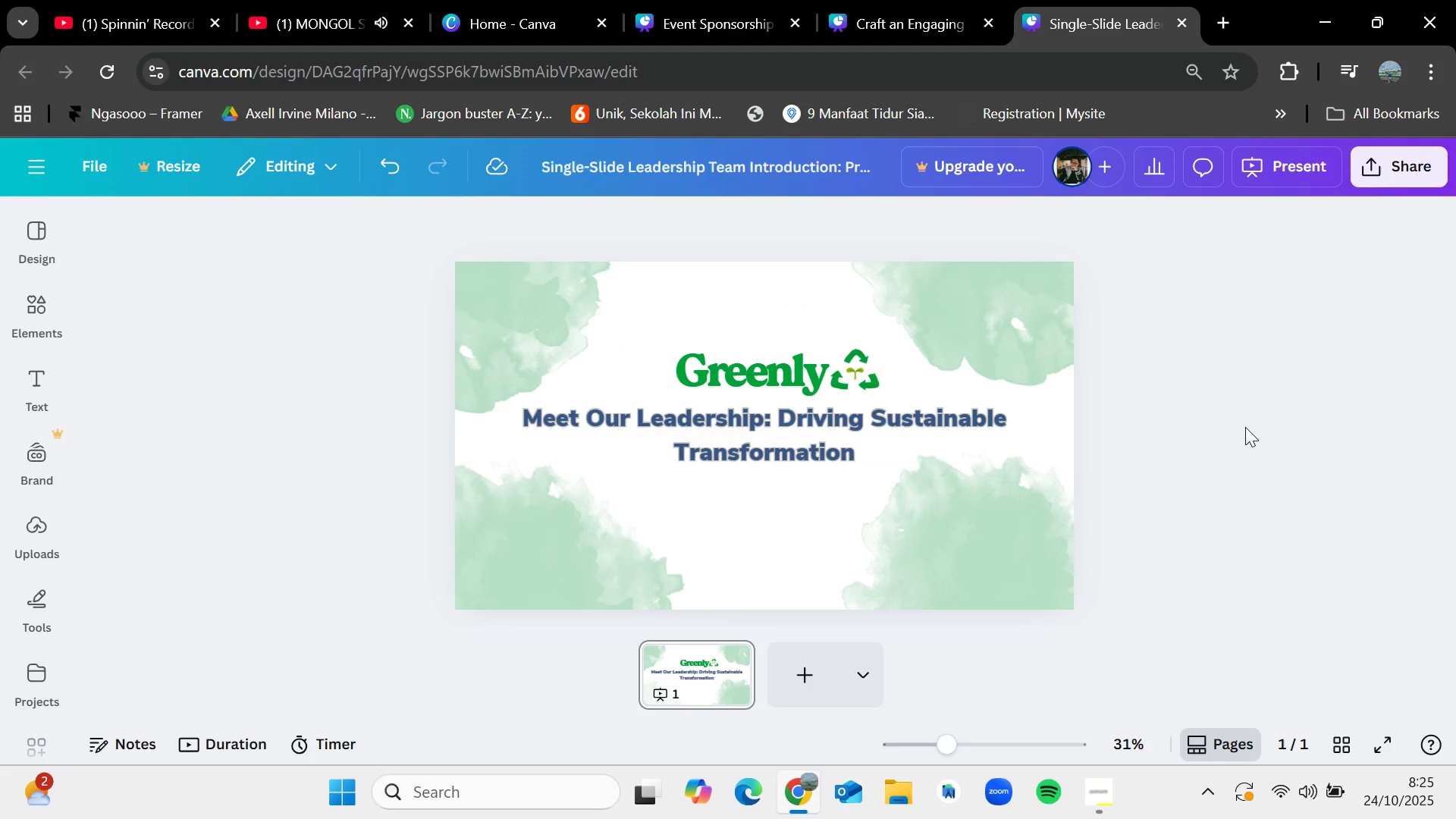 
left_click([184, 265])
 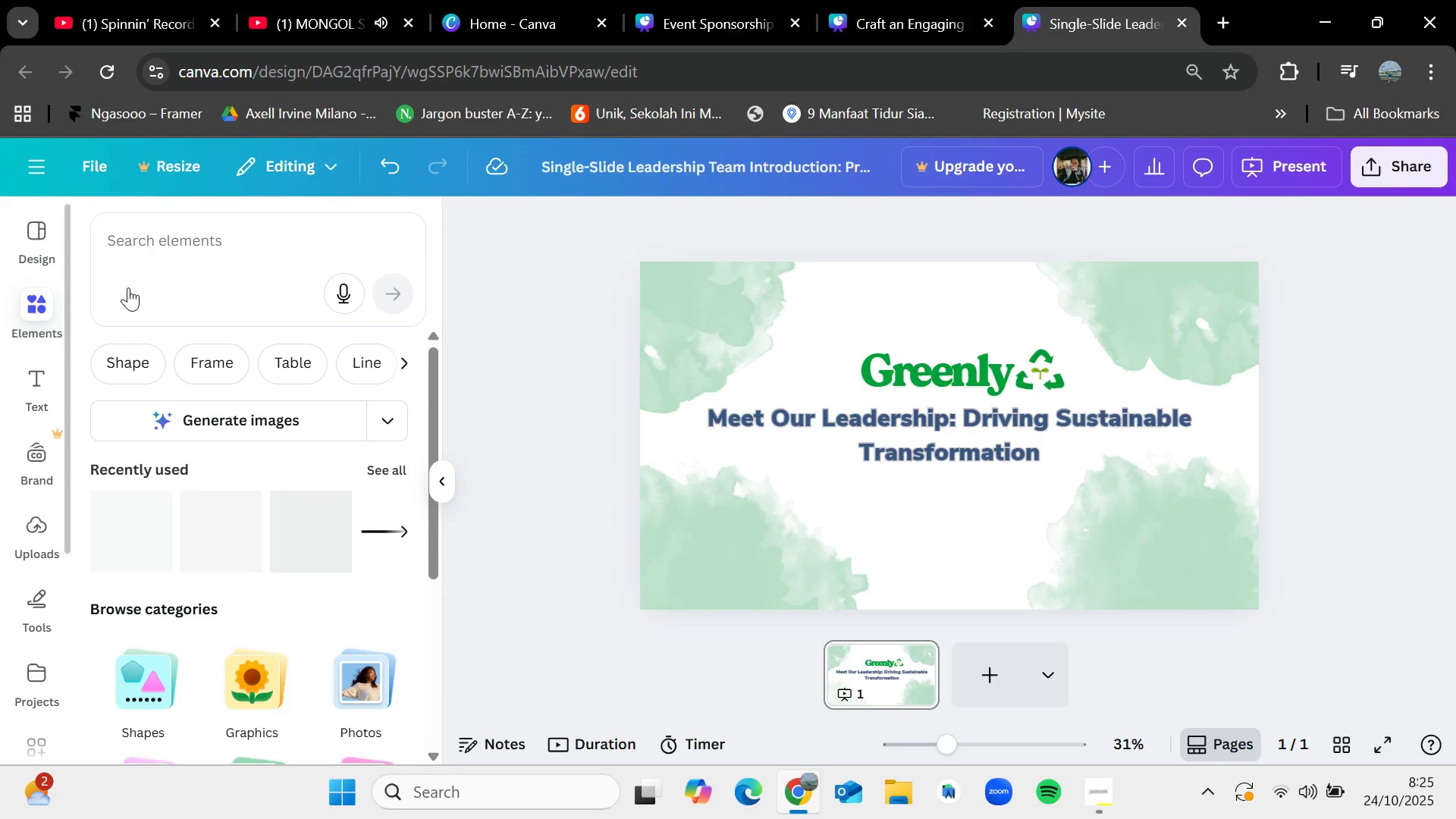 
left_click([173, 274])
 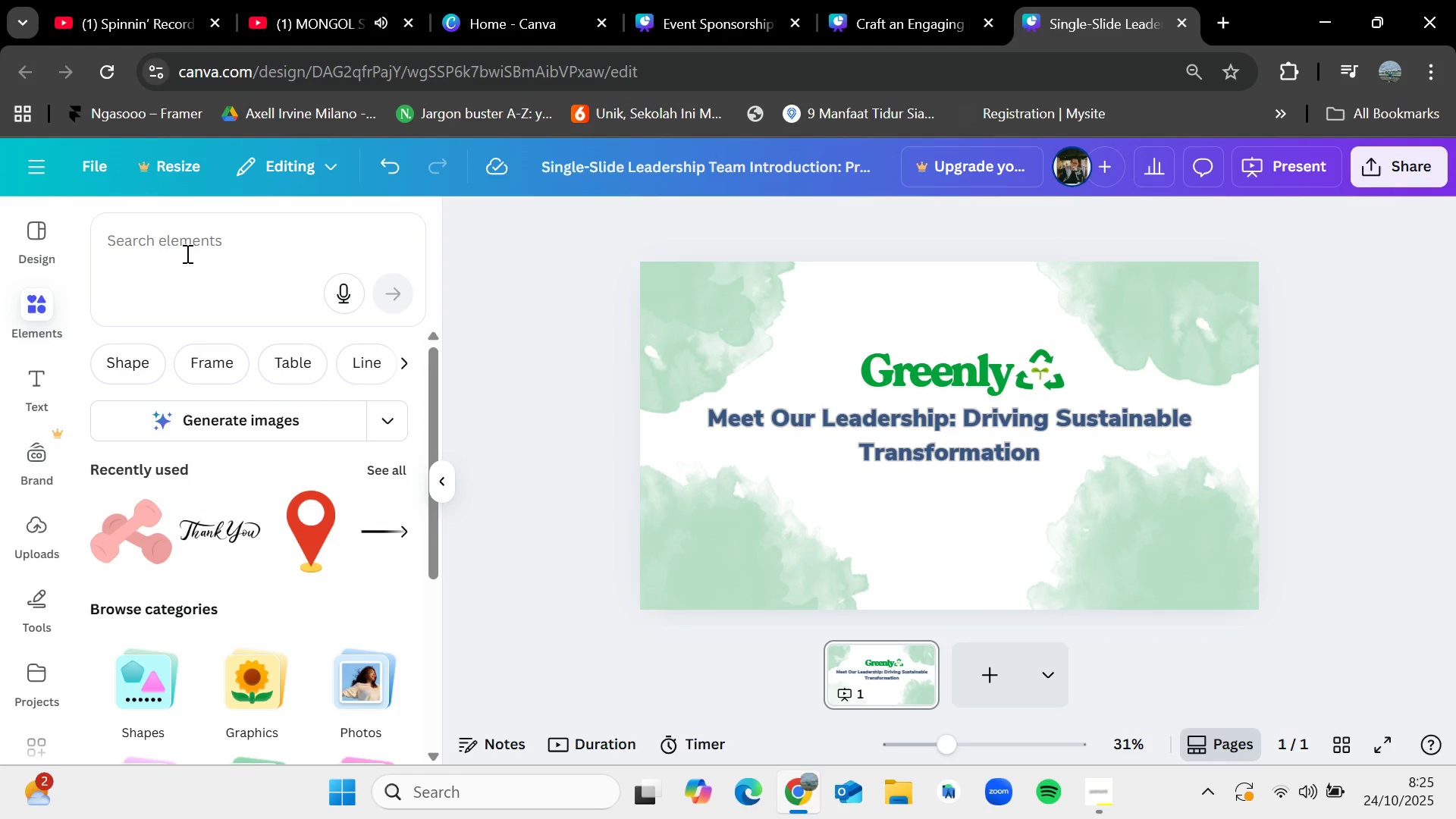 
left_click([186, 253])
 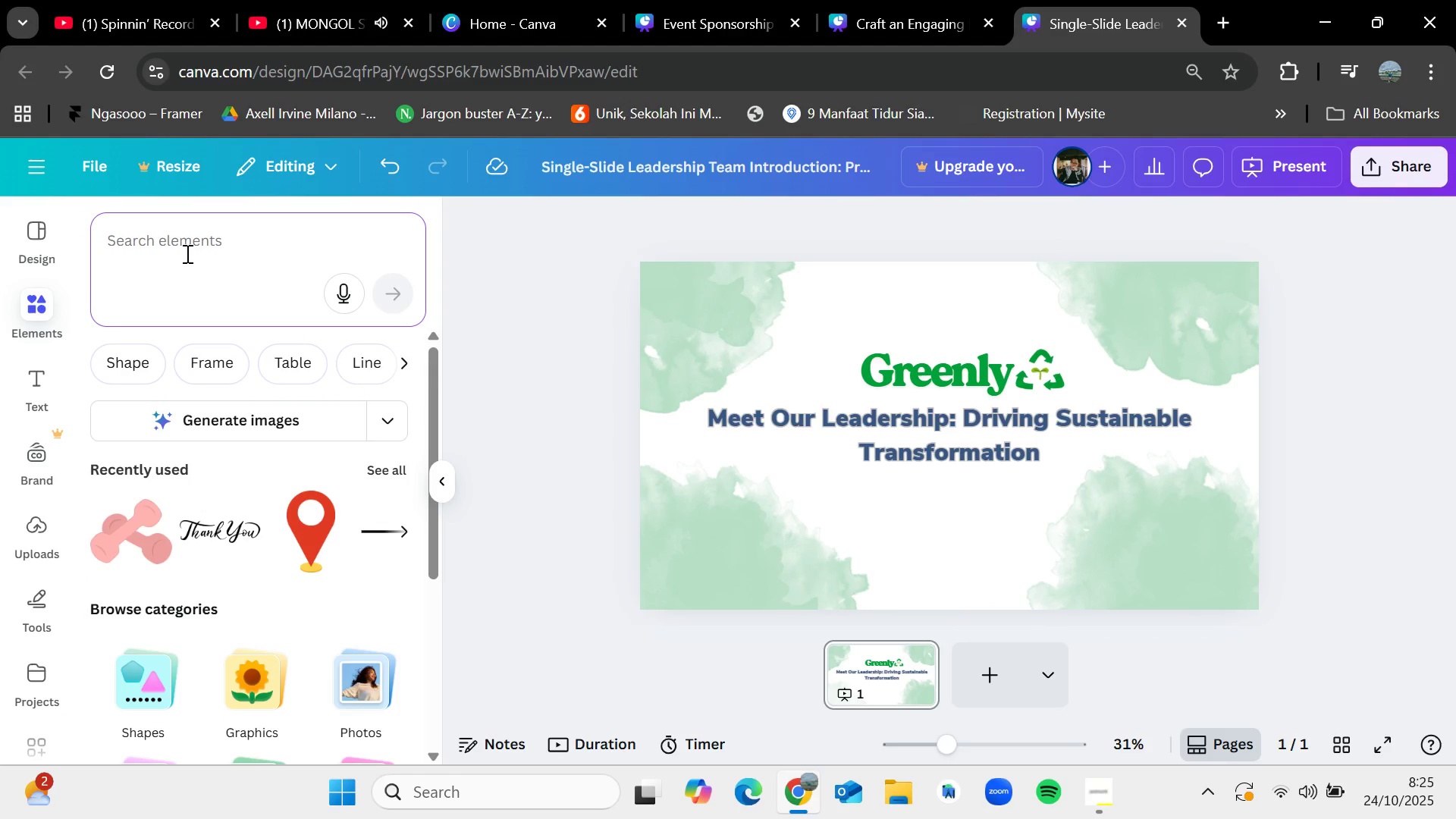 
type(Sutain)
key(Backspace)
key(Backspace)
key(Backspace)
type(s[Home][Home])
 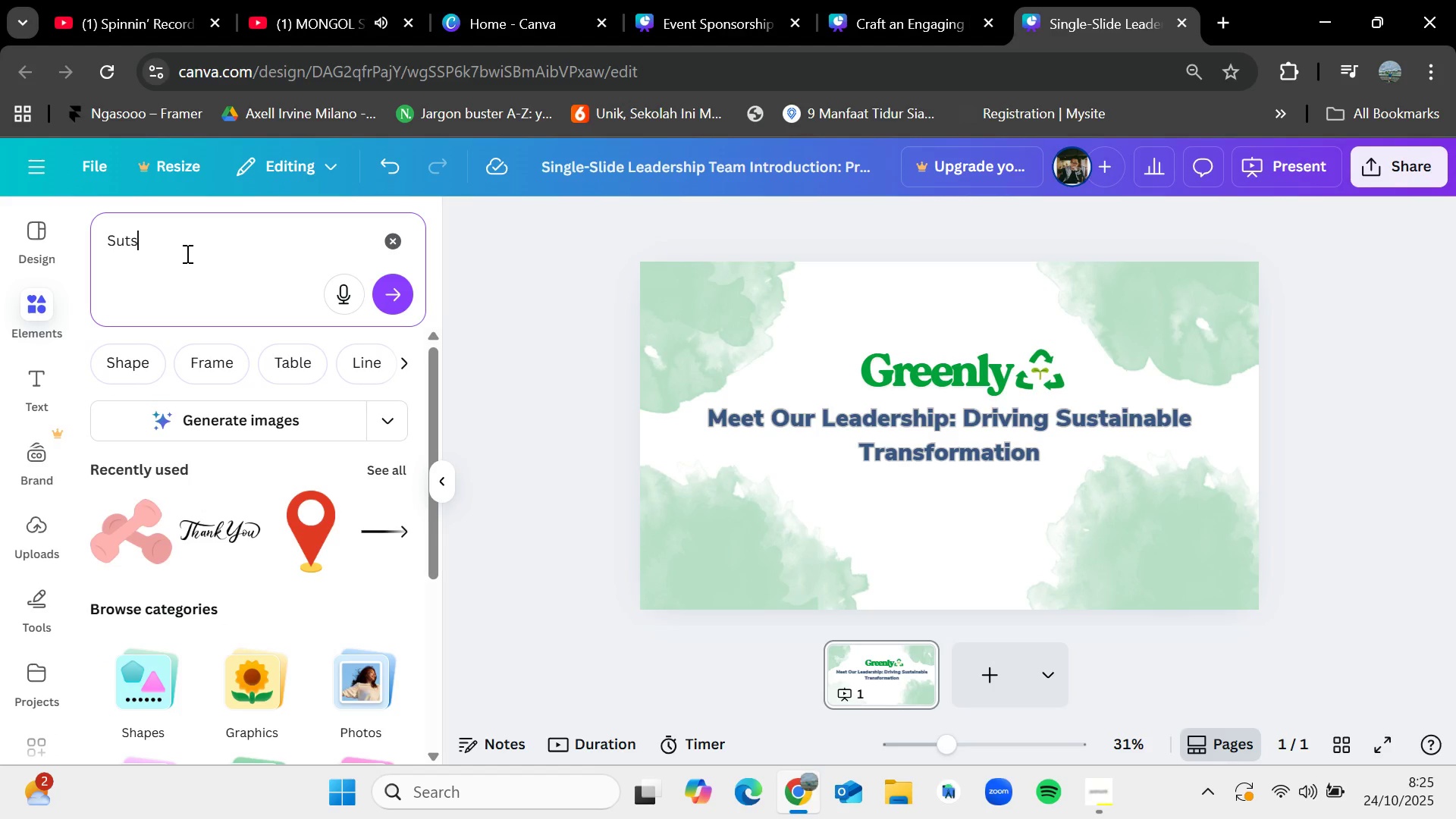 
left_click([186, 253])
 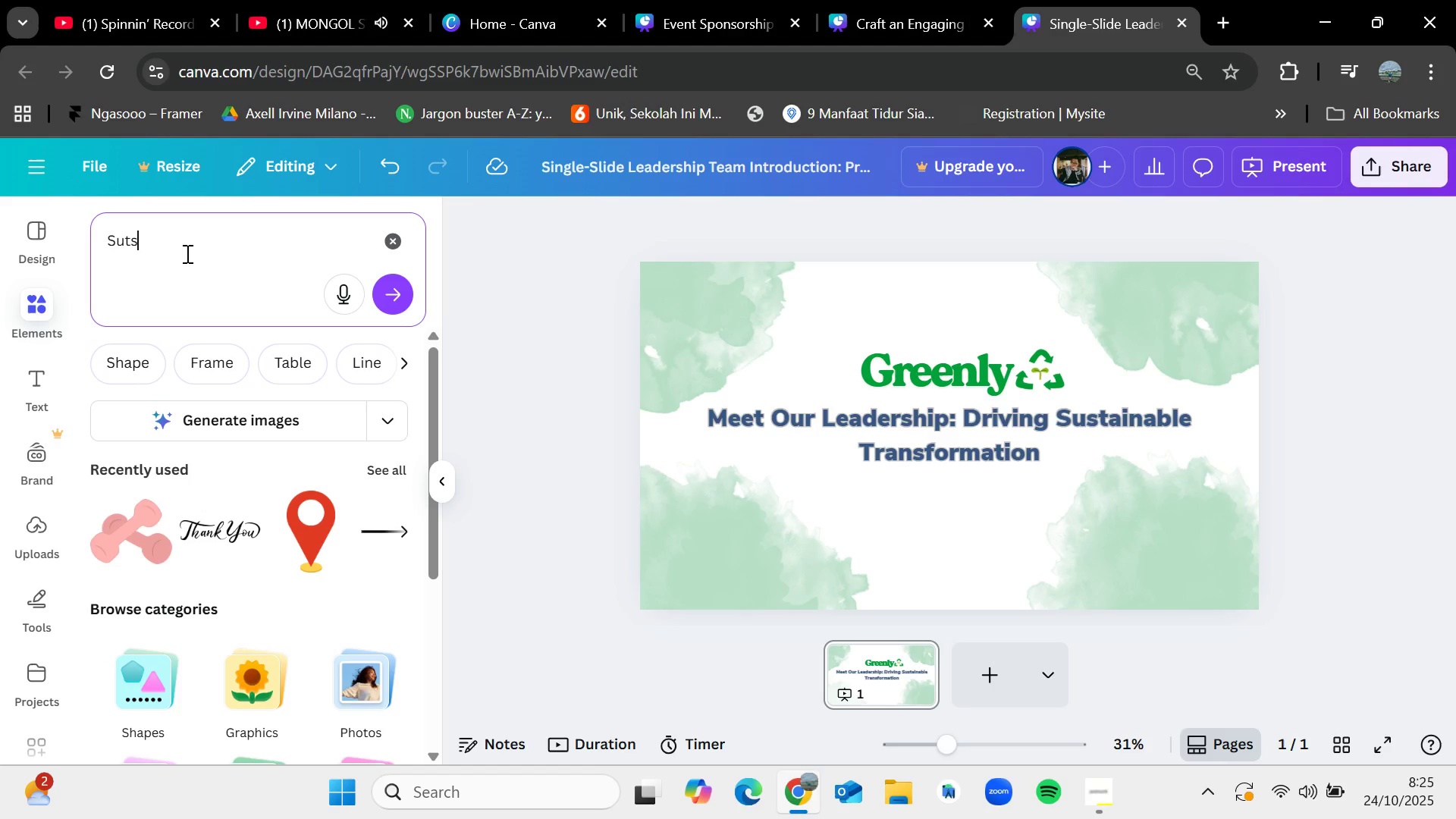 
key(Backspace)
key(Backspace)
type(stai)
 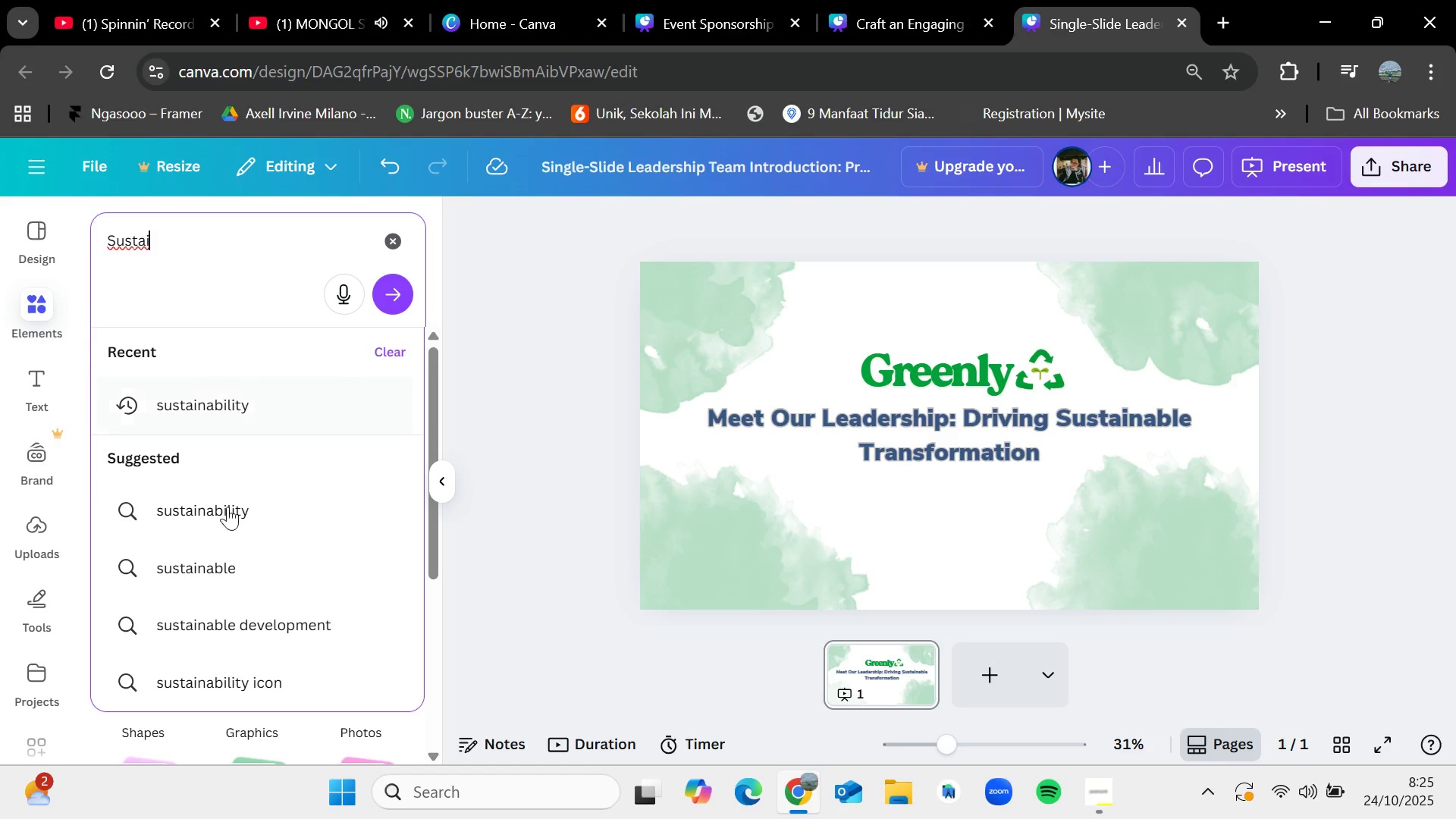 
left_click([232, 572])
 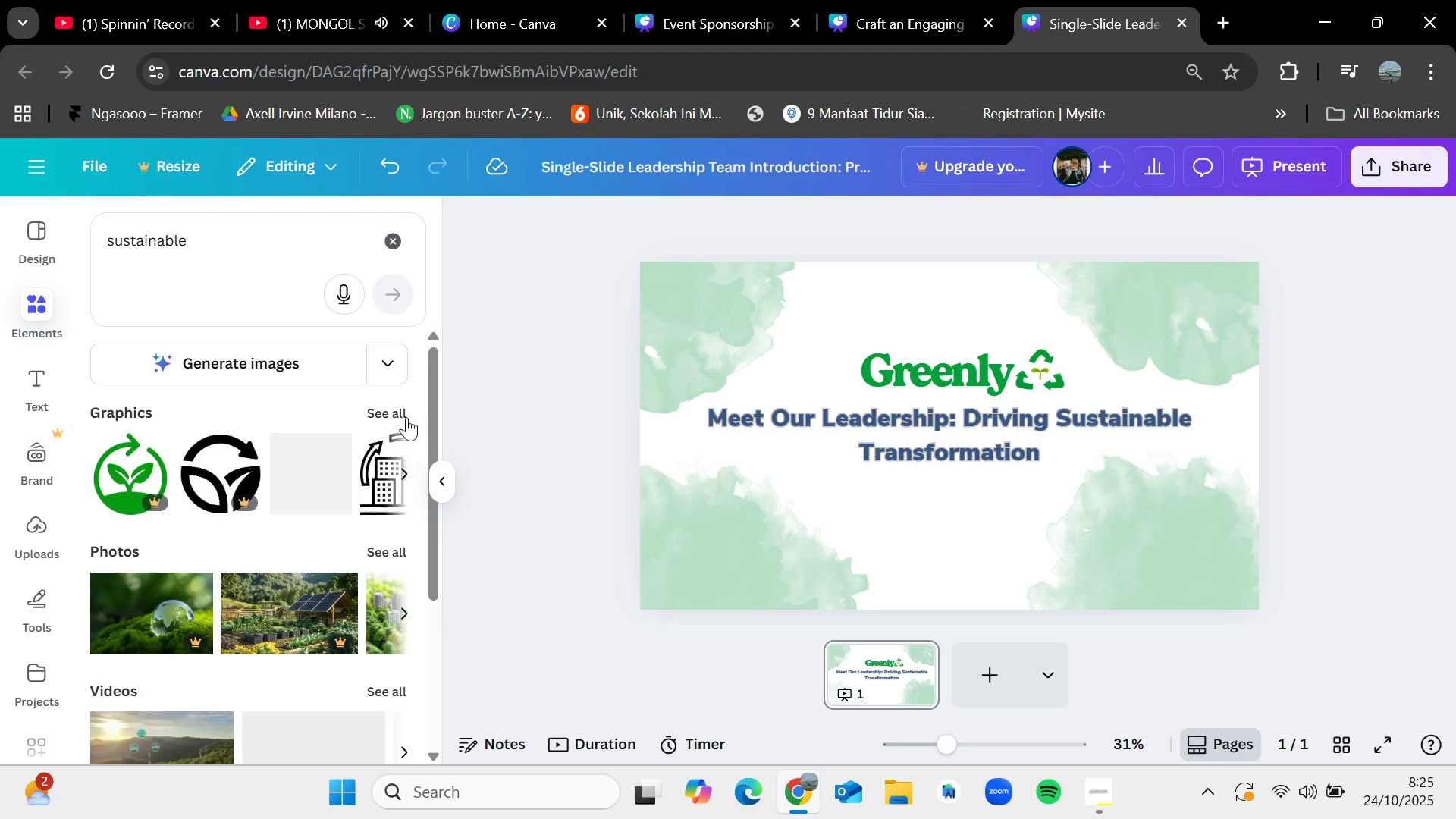 
left_click([400, 416])
 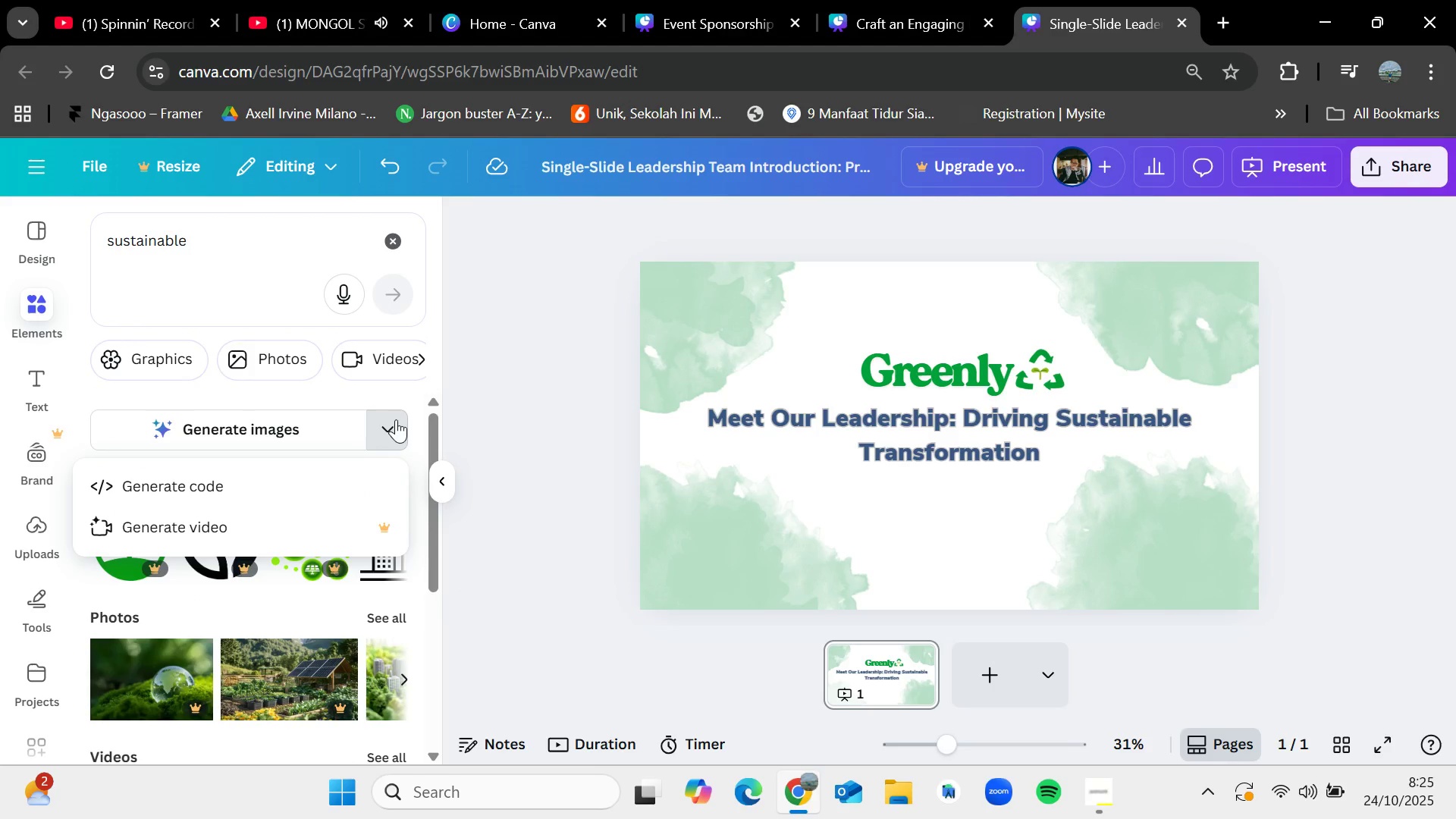 
left_click([396, 419])
 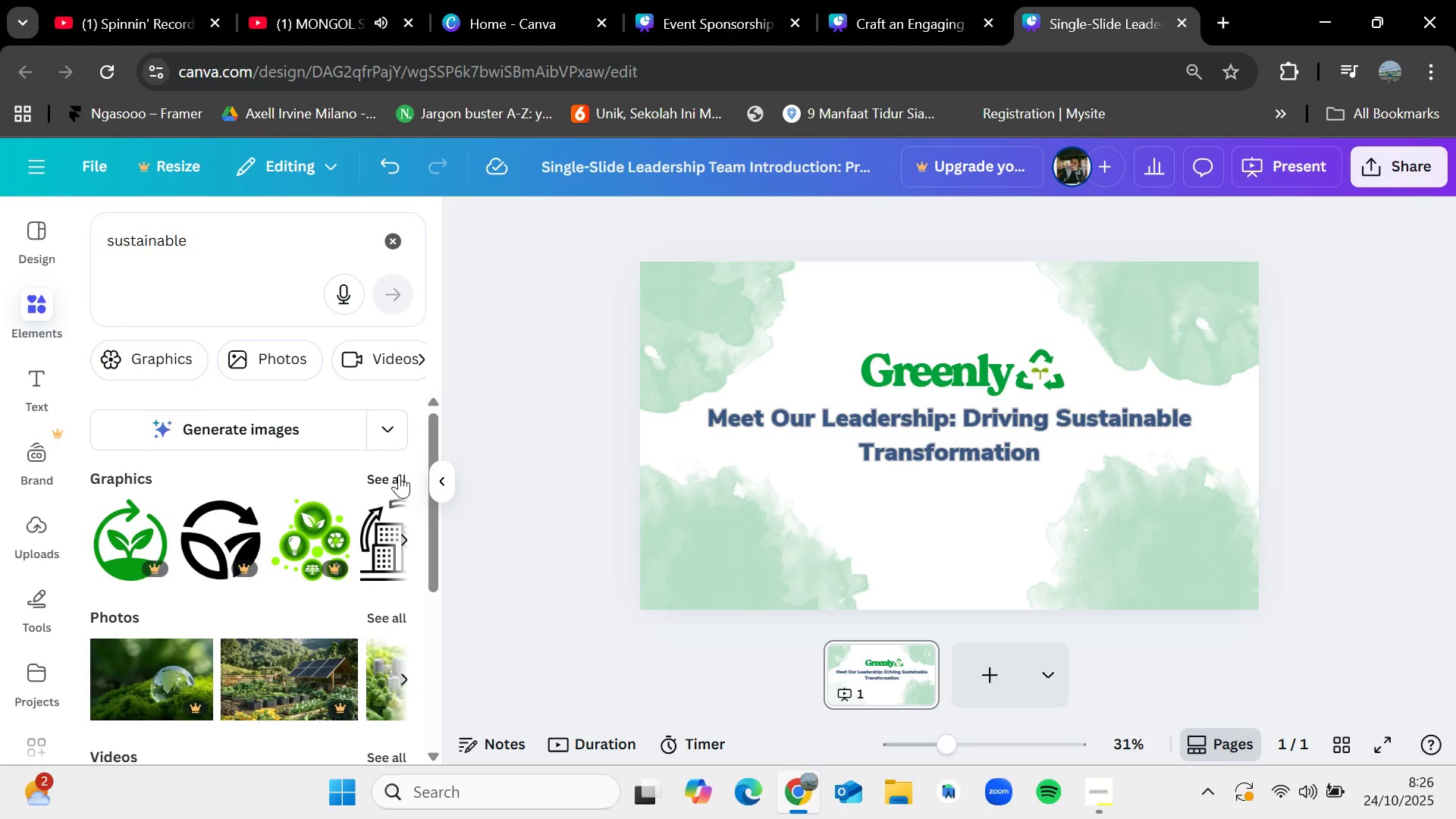 
left_click([399, 475])
 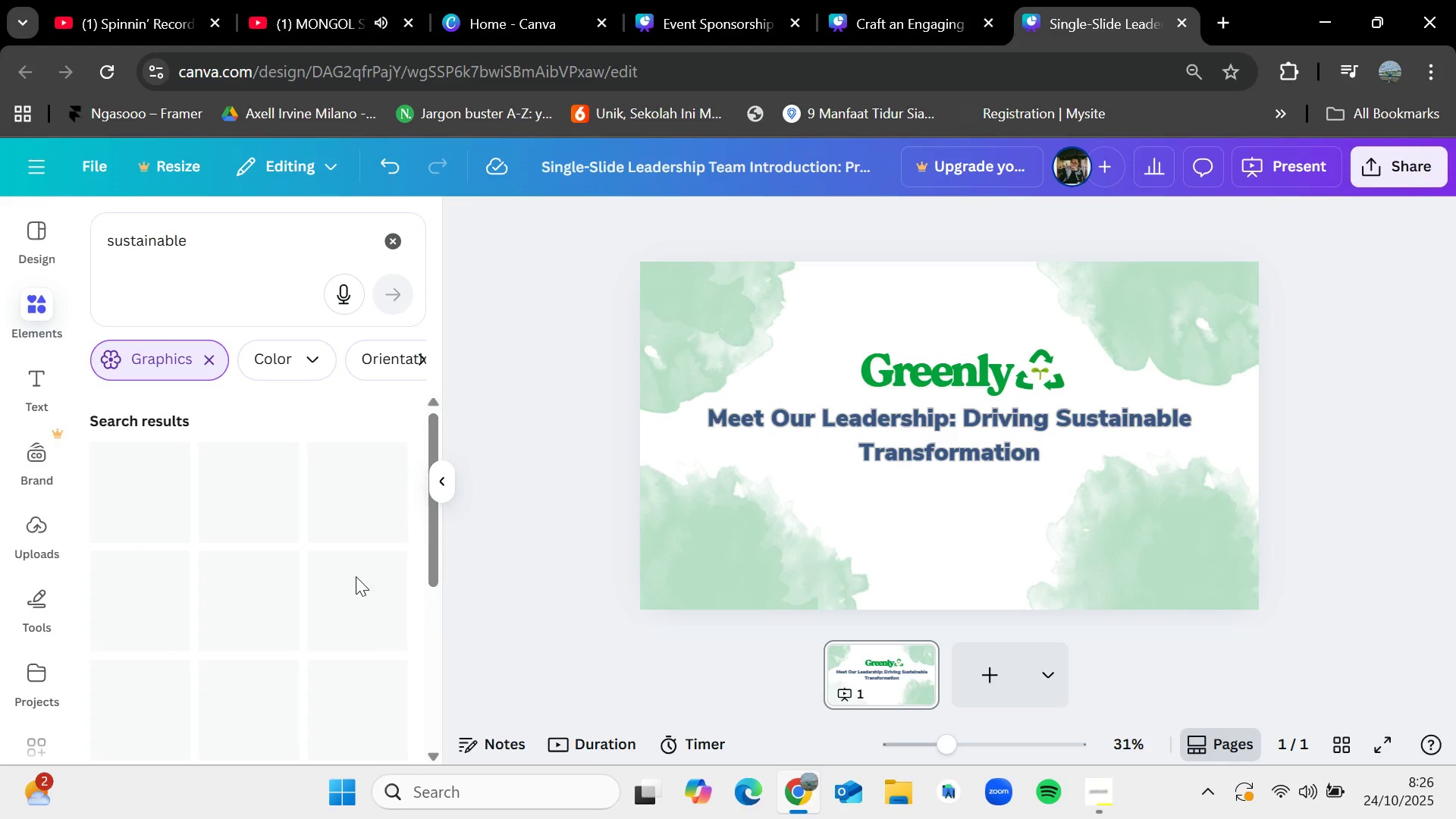 
mouse_move([352, 600])
 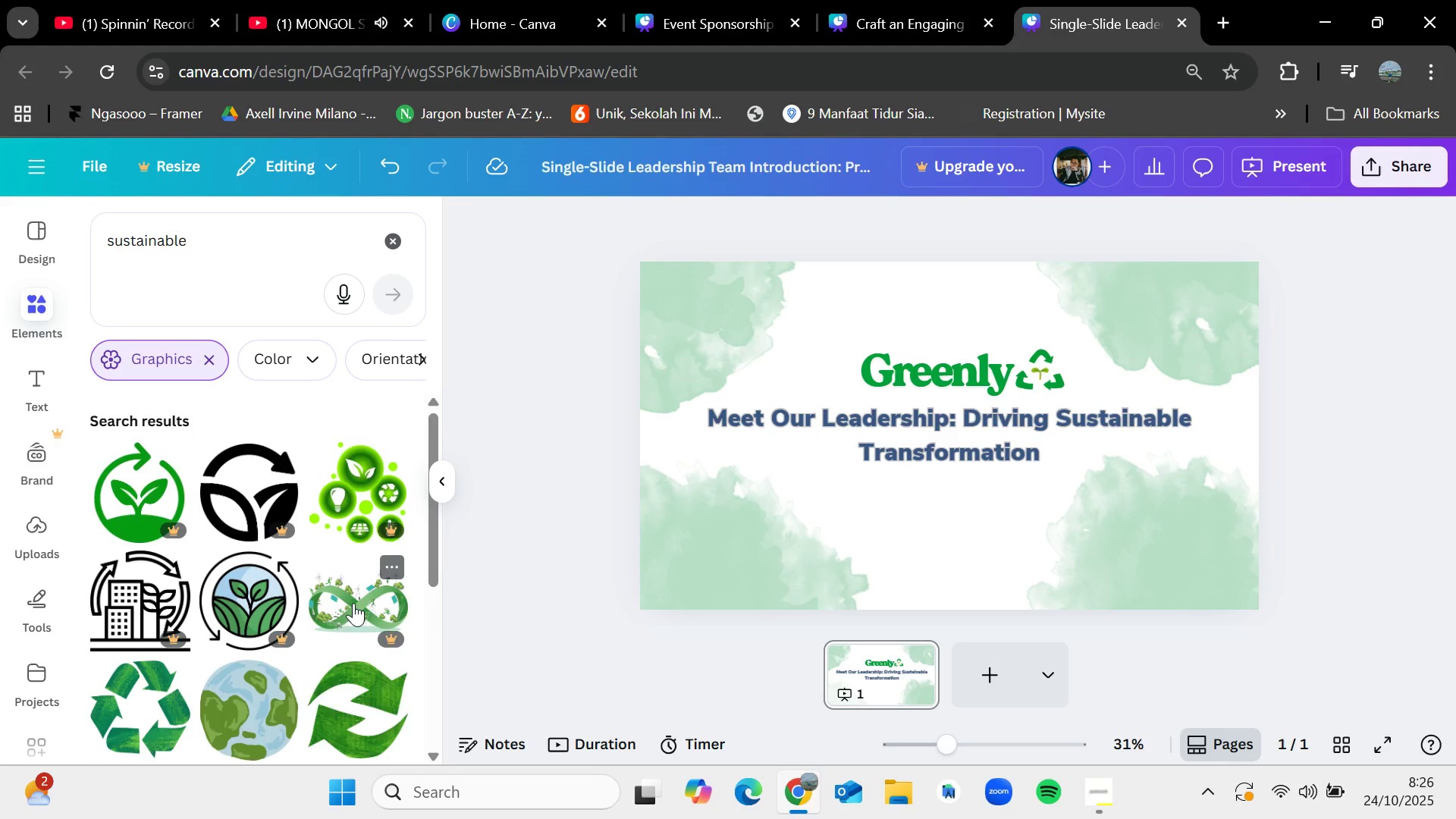 
scroll: coordinate [353, 603], scroll_direction: none, amount: 0.0
 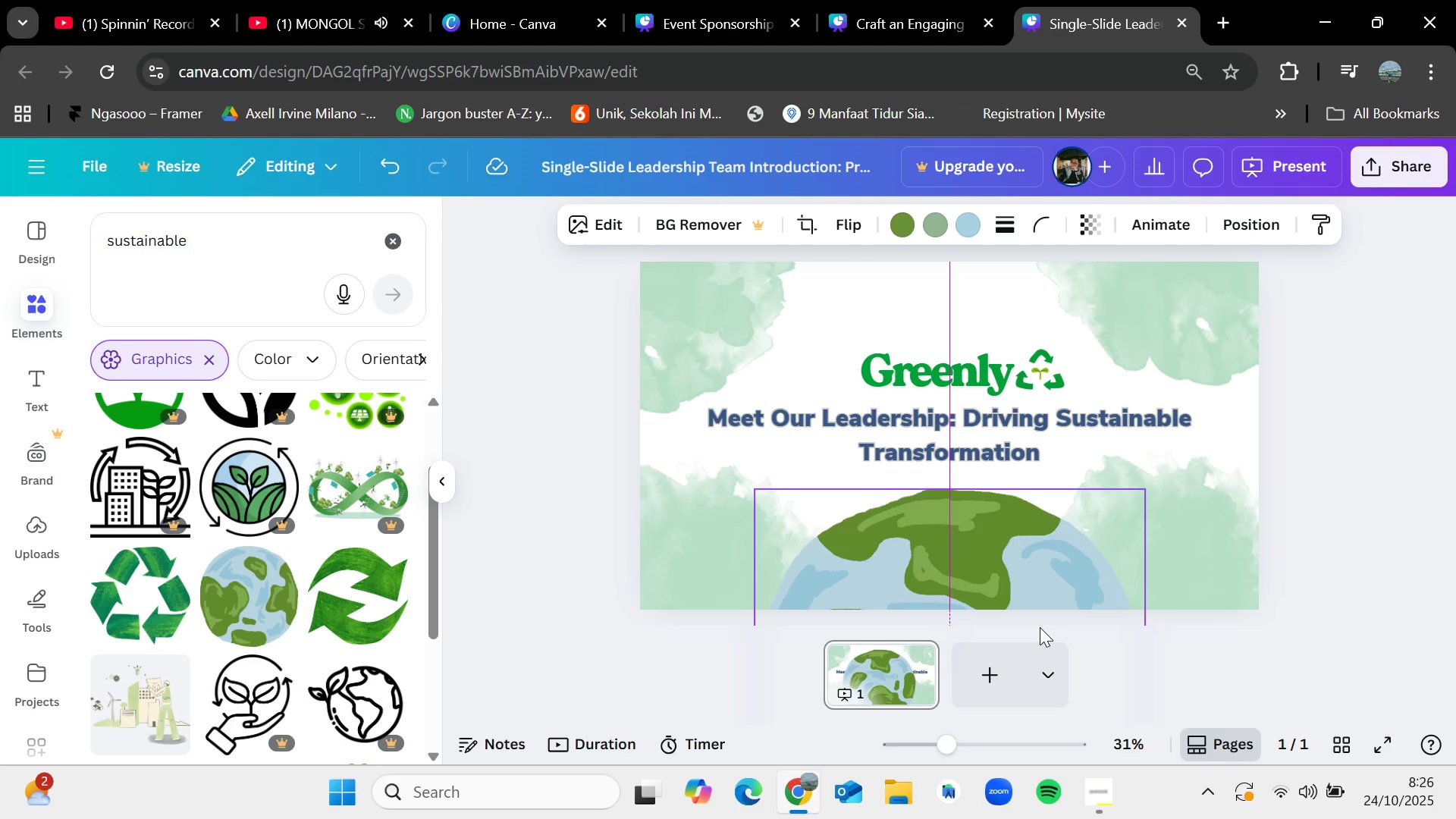 
wait(24.87)
 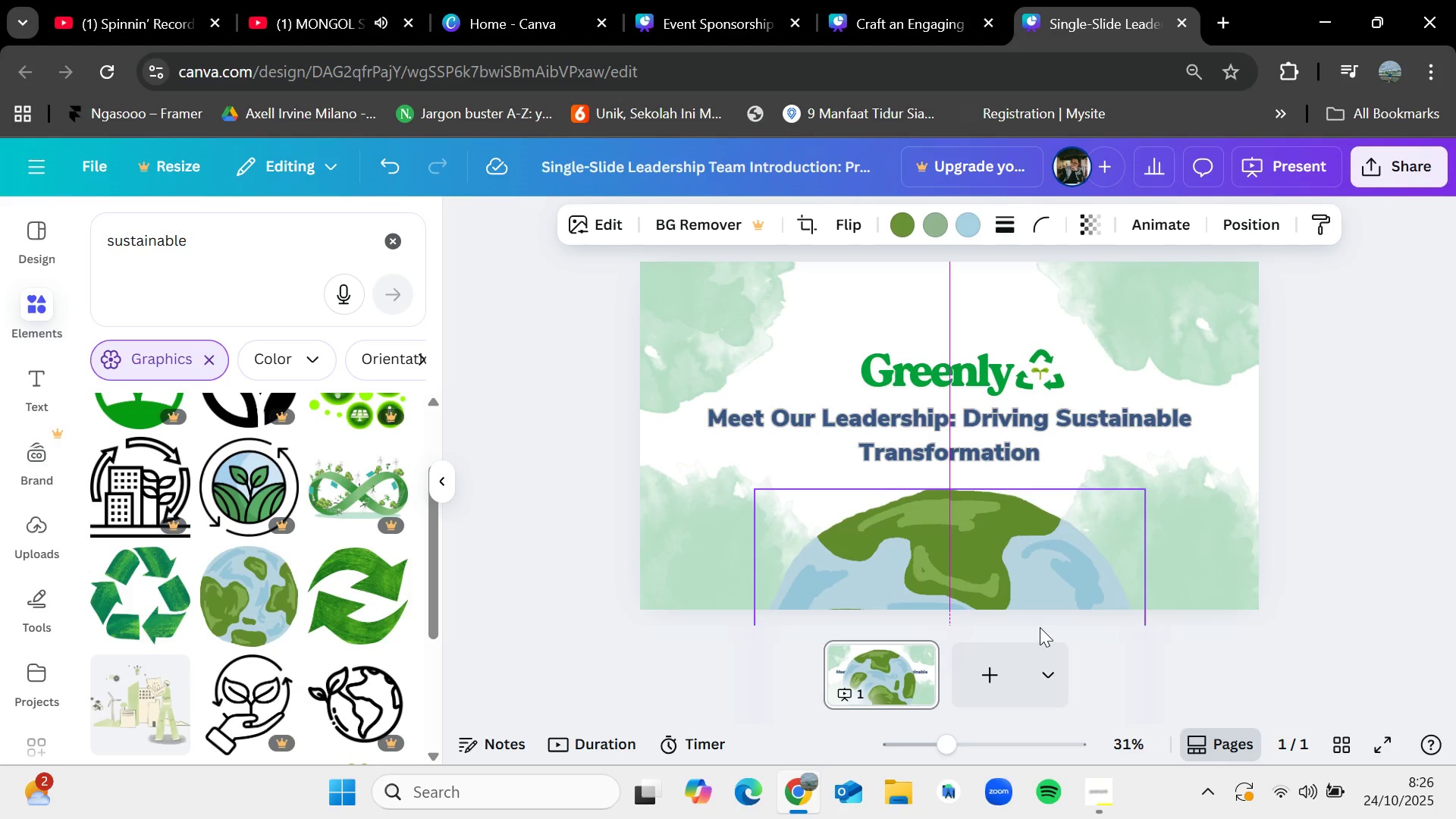 
left_click([1378, 503])
 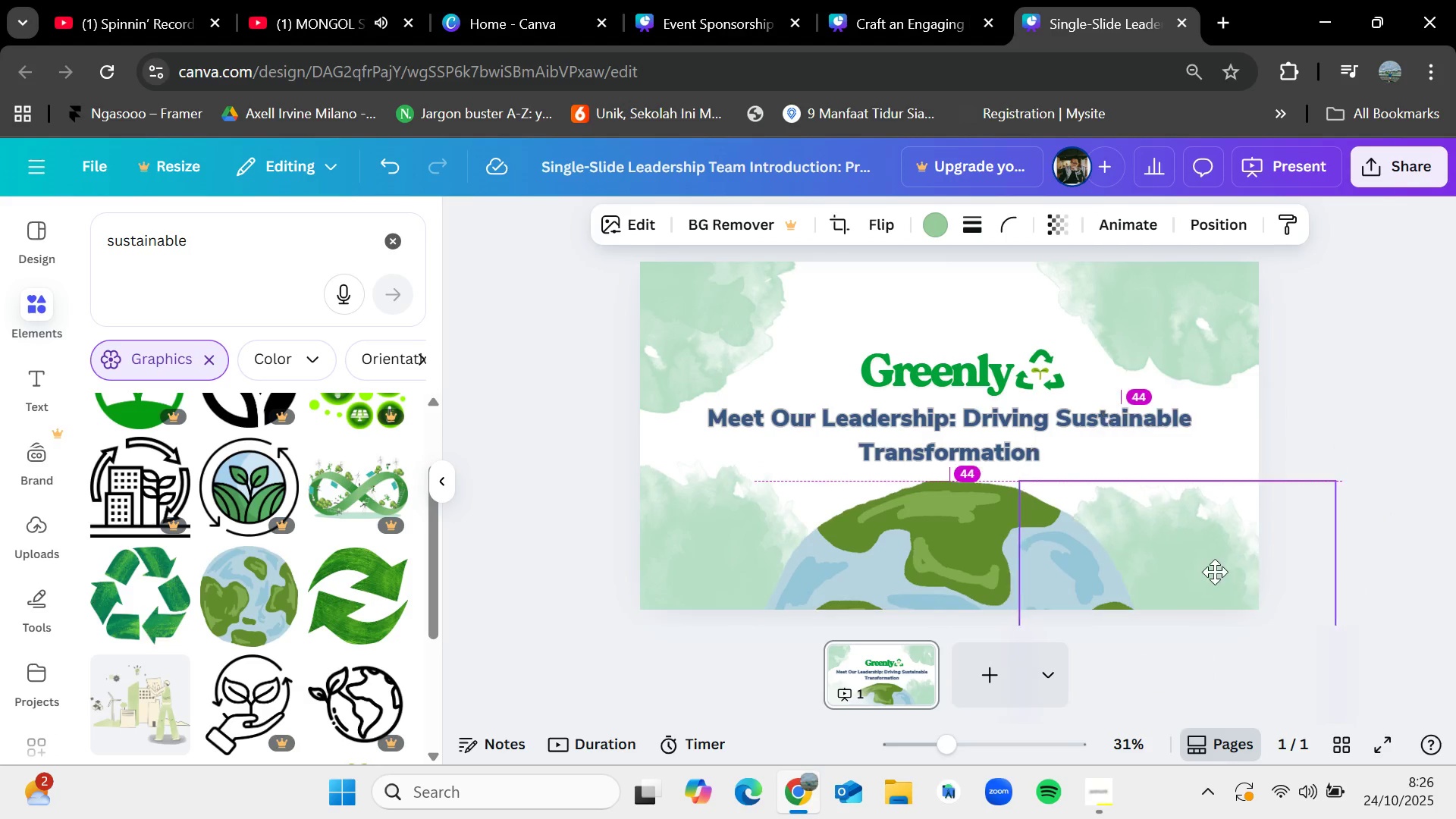 
mouse_move([1223, 579])
 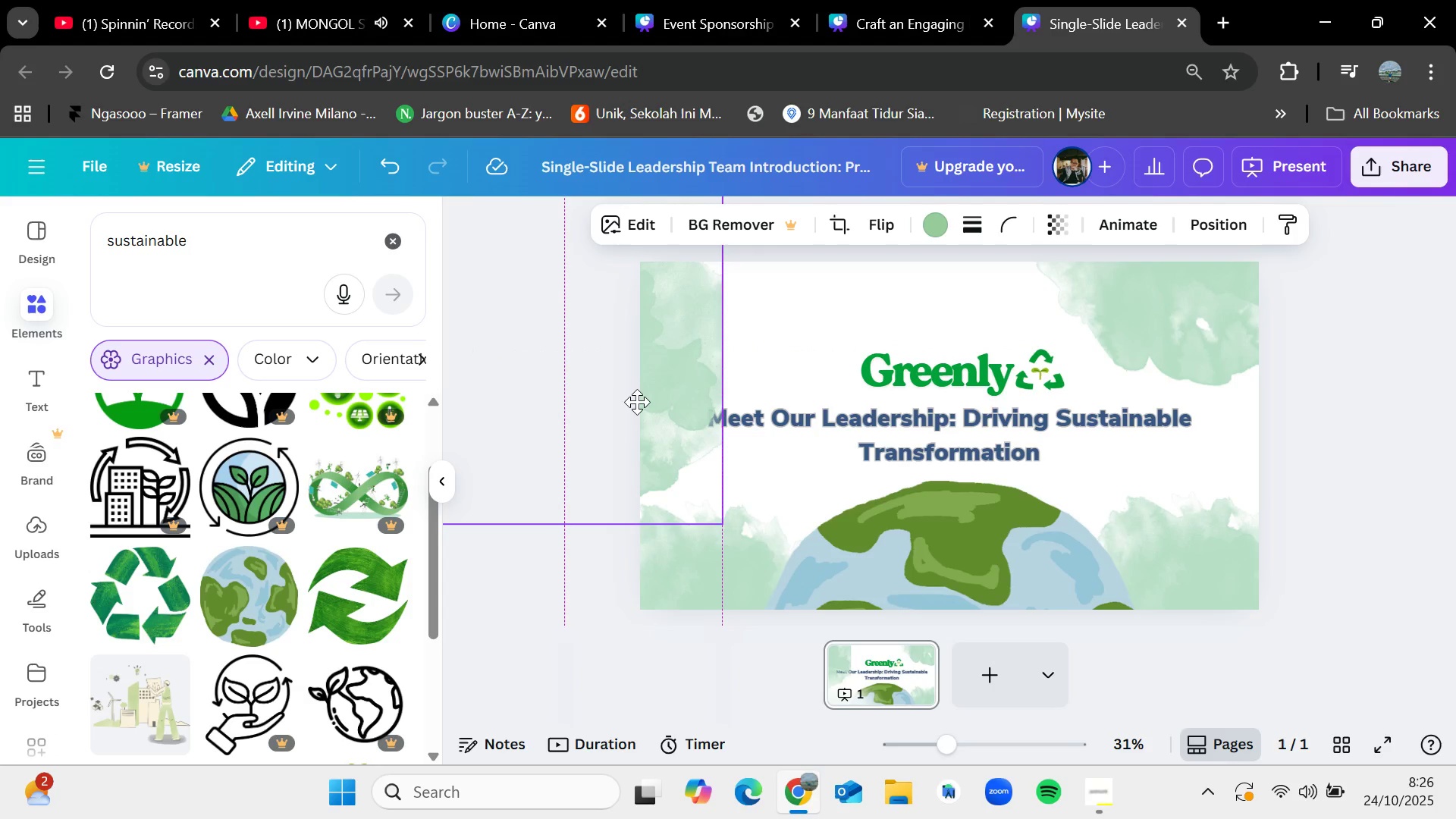 
wait(15.29)
 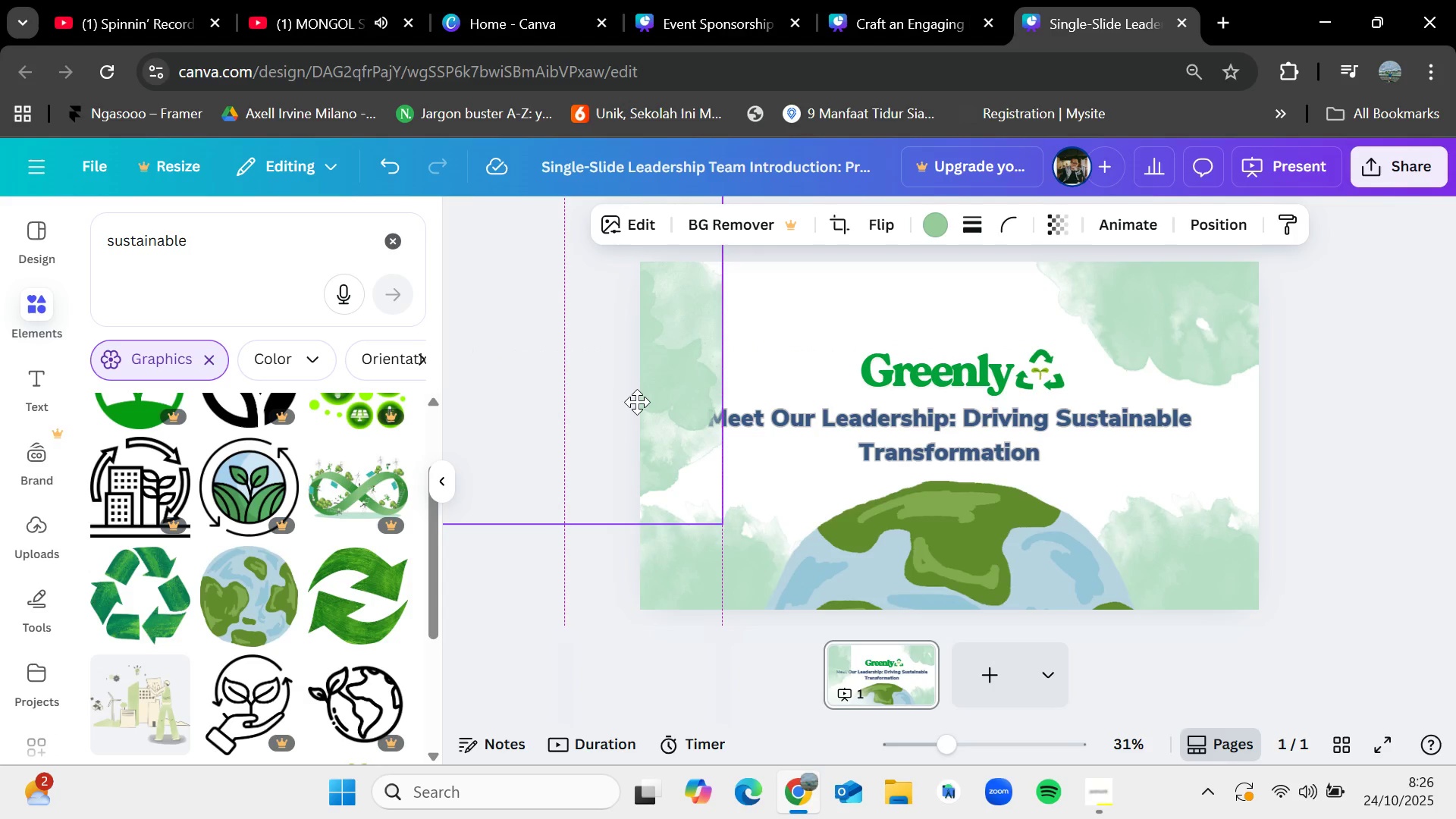 
key(Delete)
 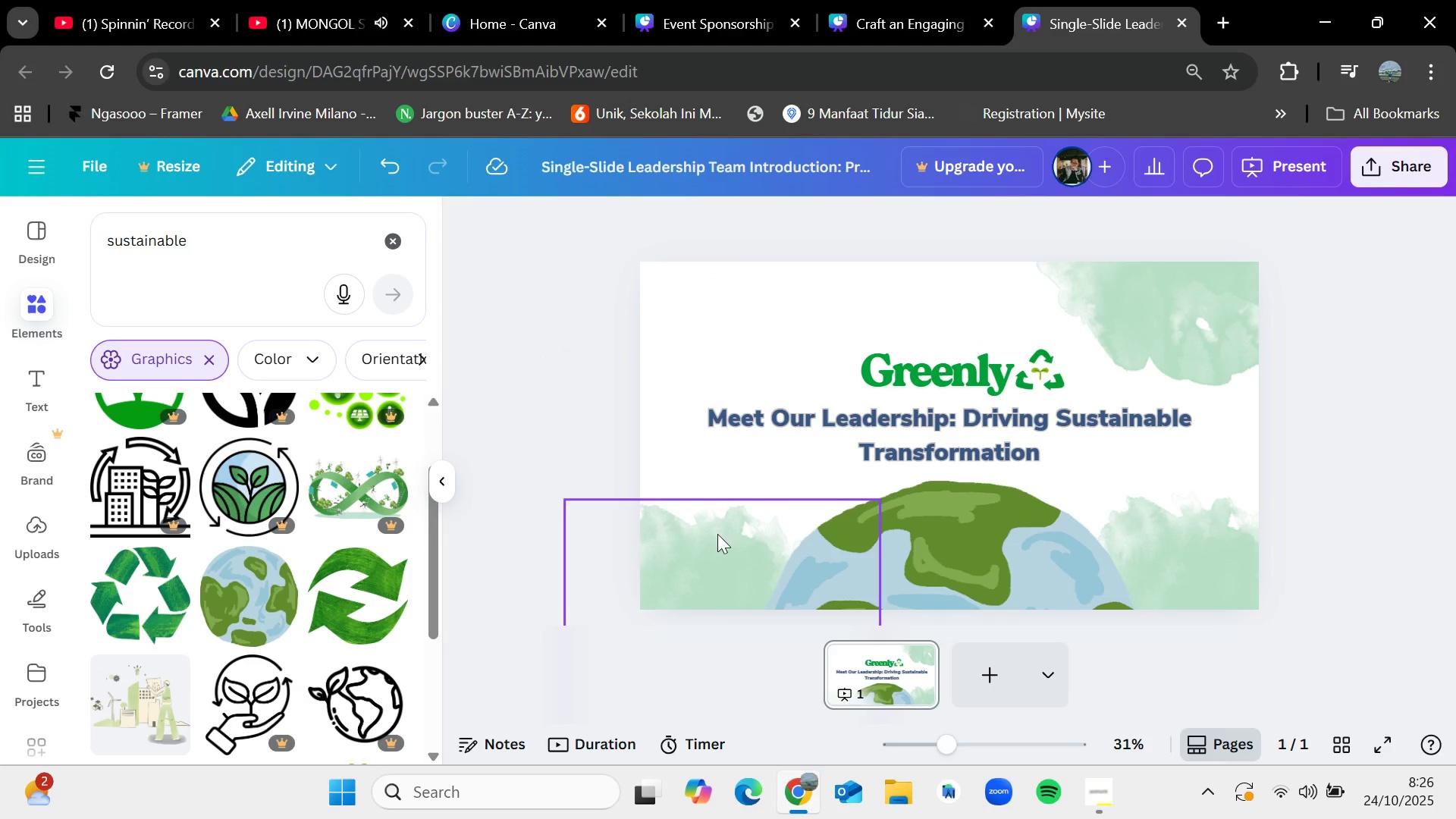 
left_click([717, 534])
 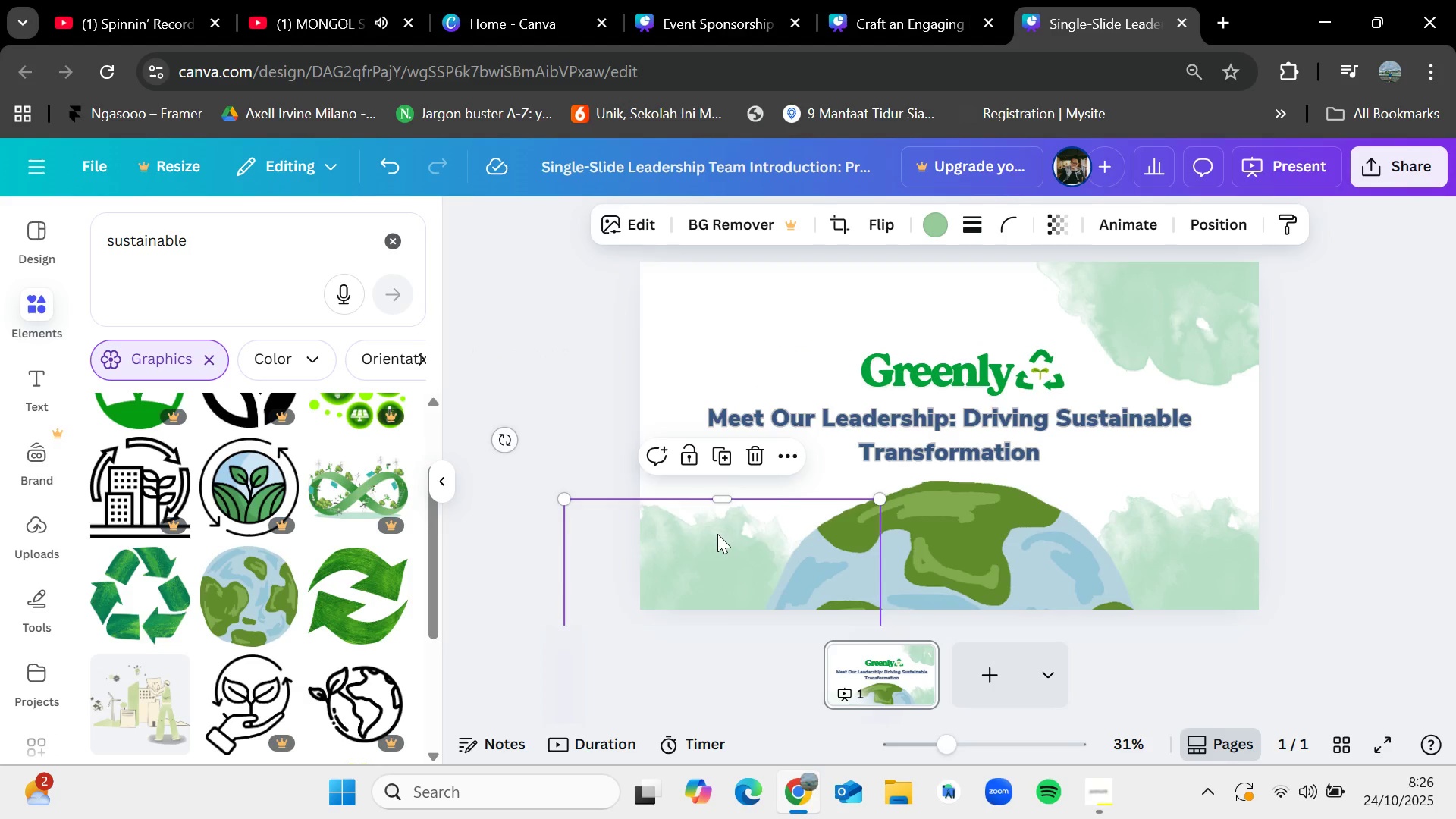 
key(Delete)
 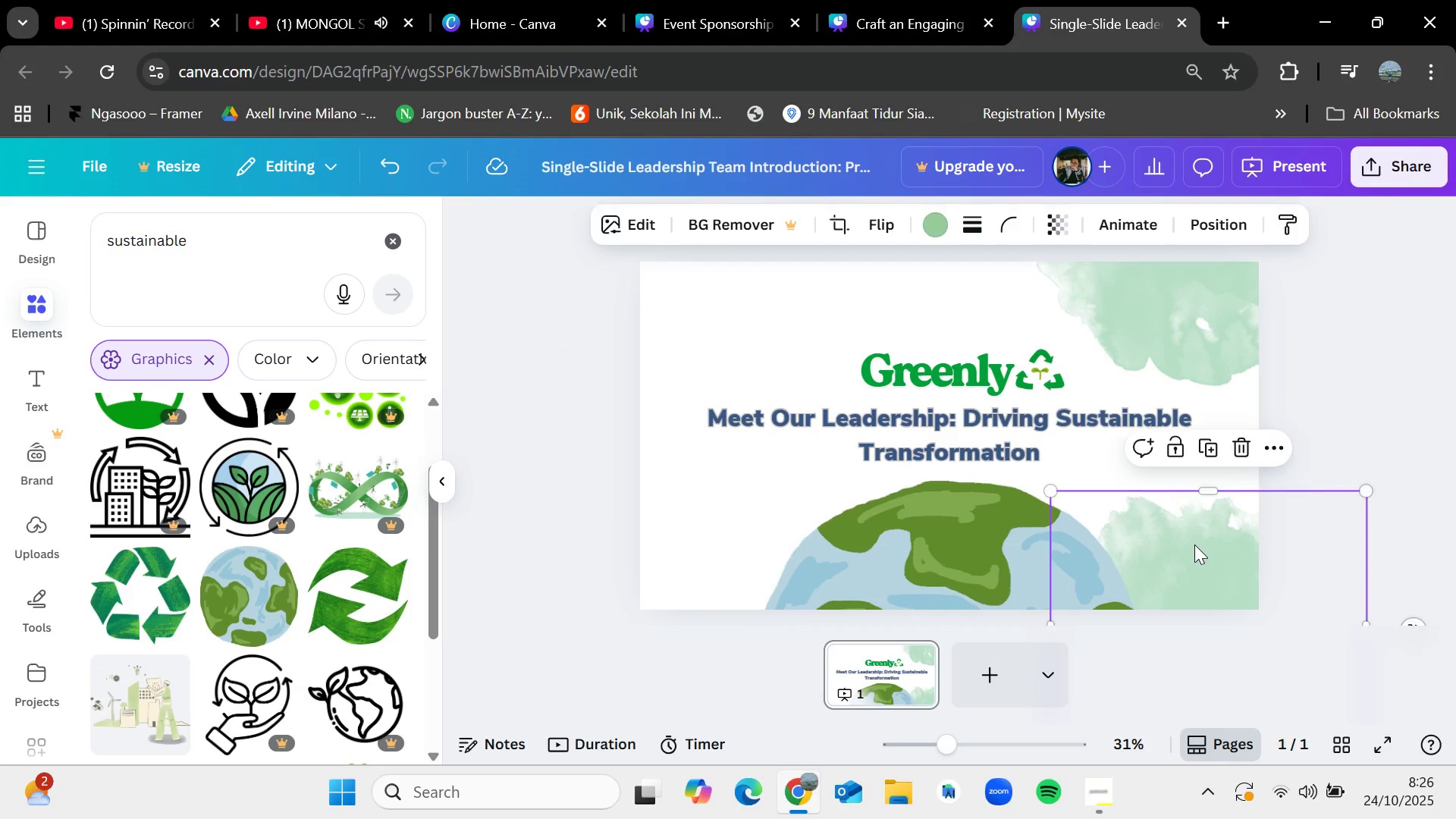 
key(Delete)
 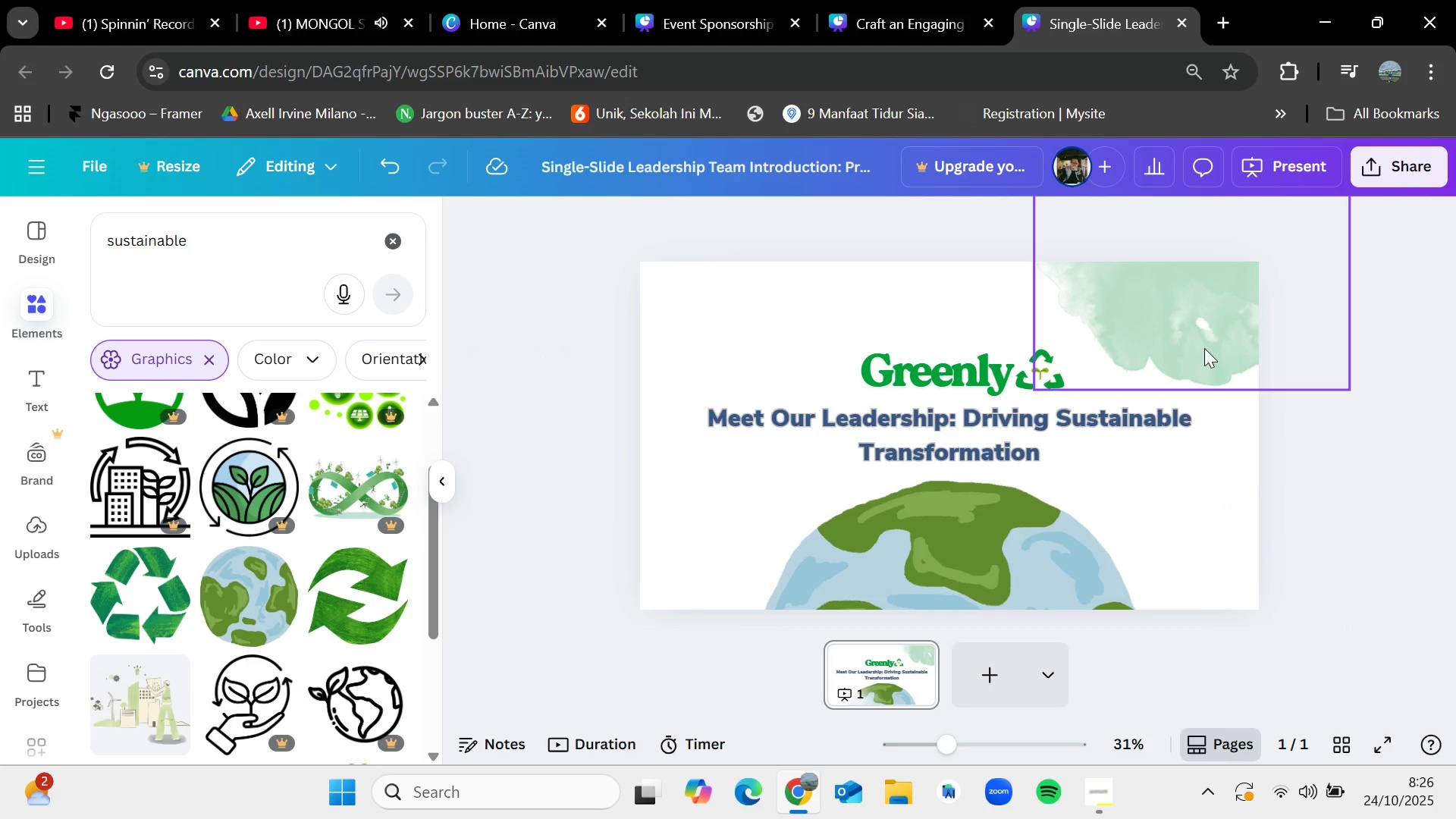 
left_click([1204, 348])
 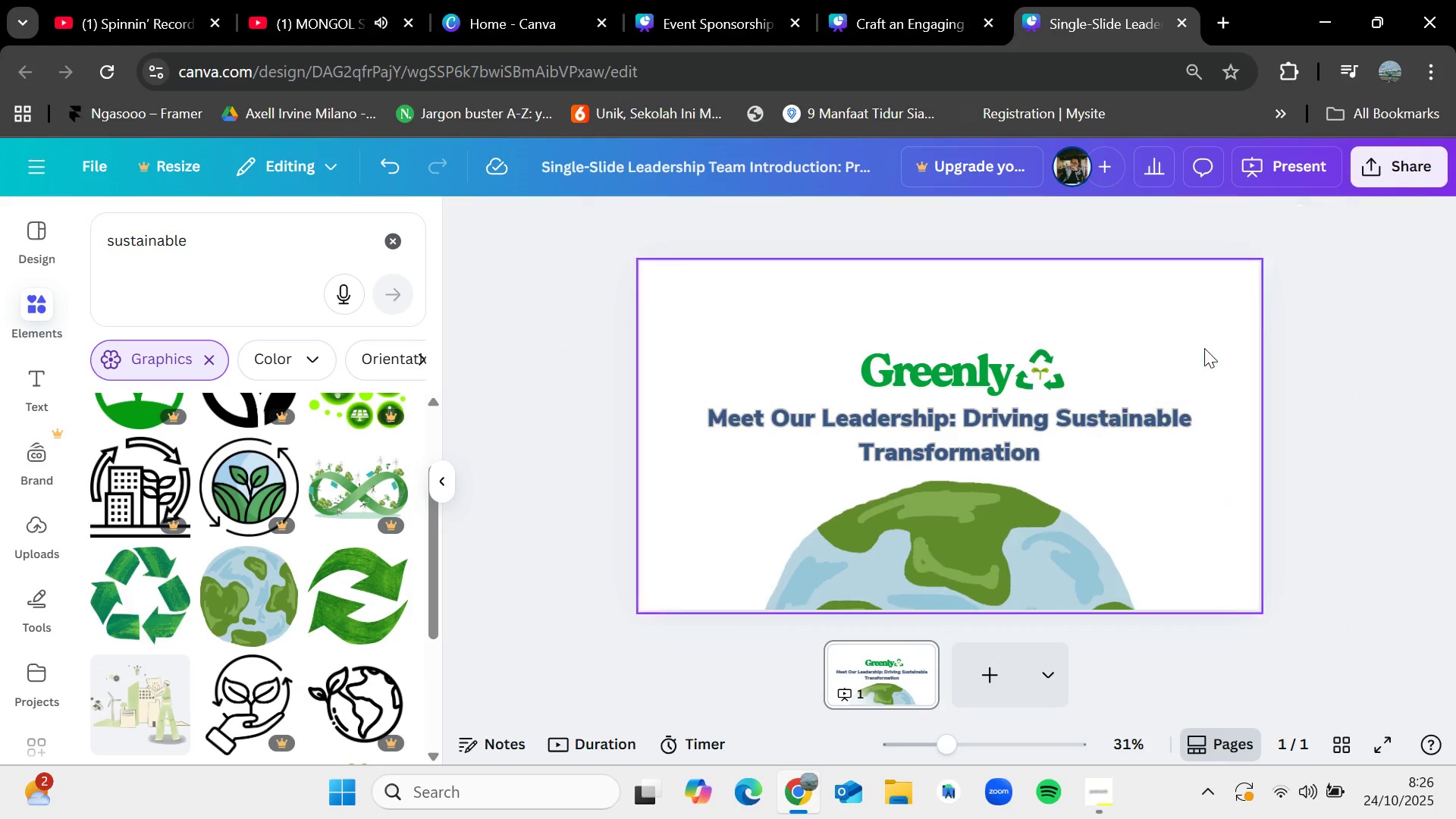 
key(Delete)
 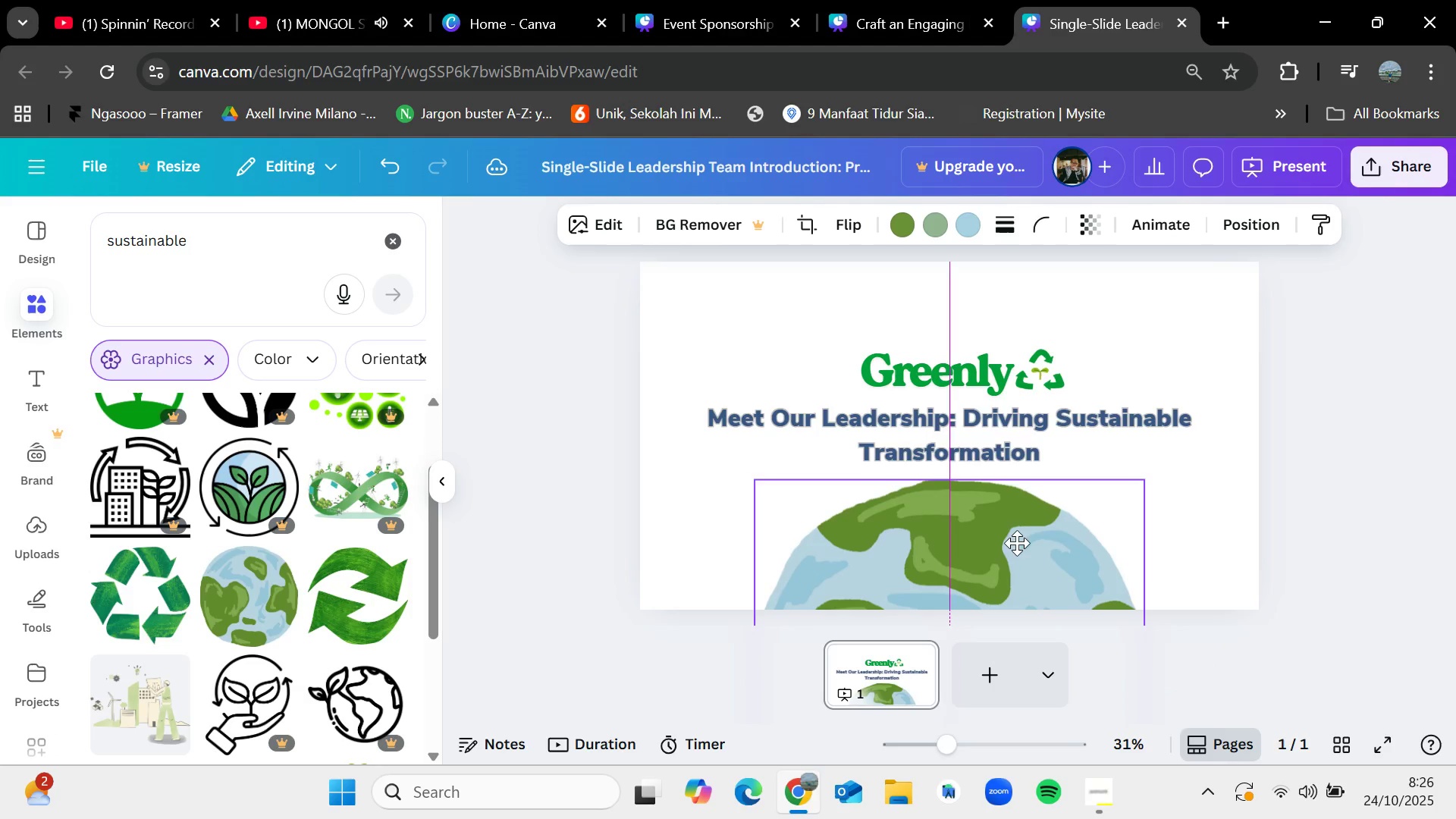 
left_click([397, 248])
 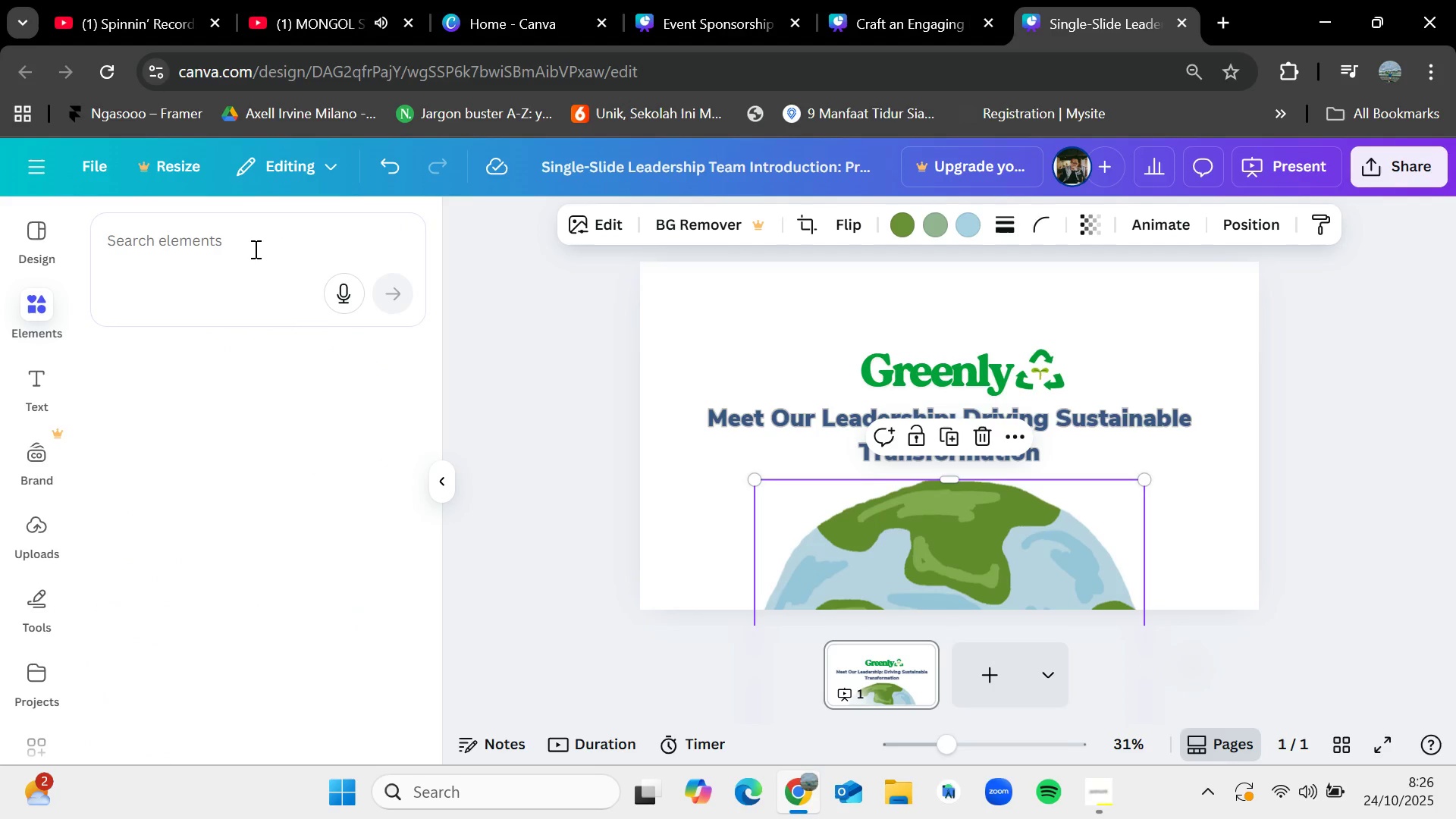 
left_click([254, 249])
 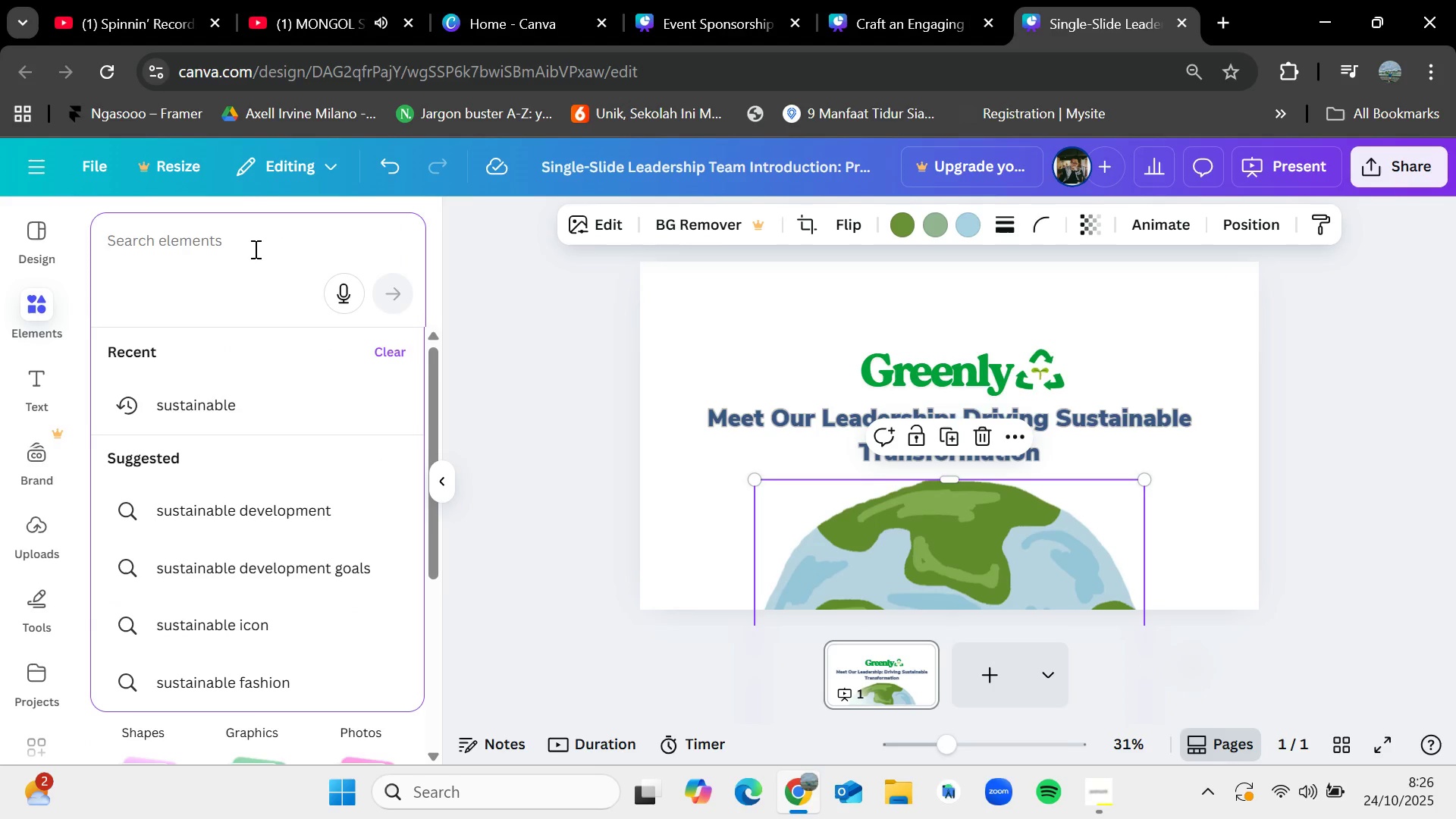 
type(tree)
 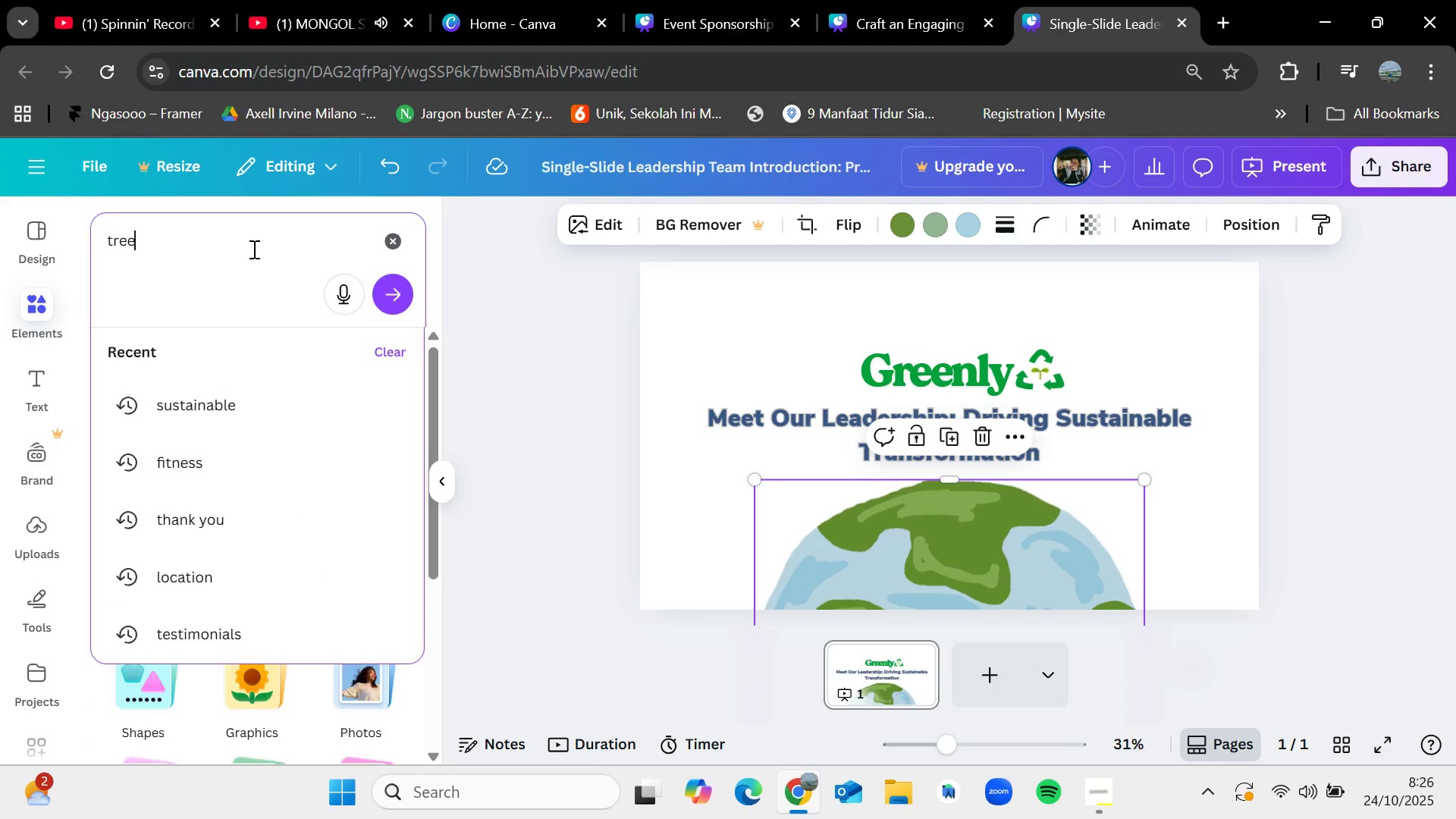 
key(Enter)
 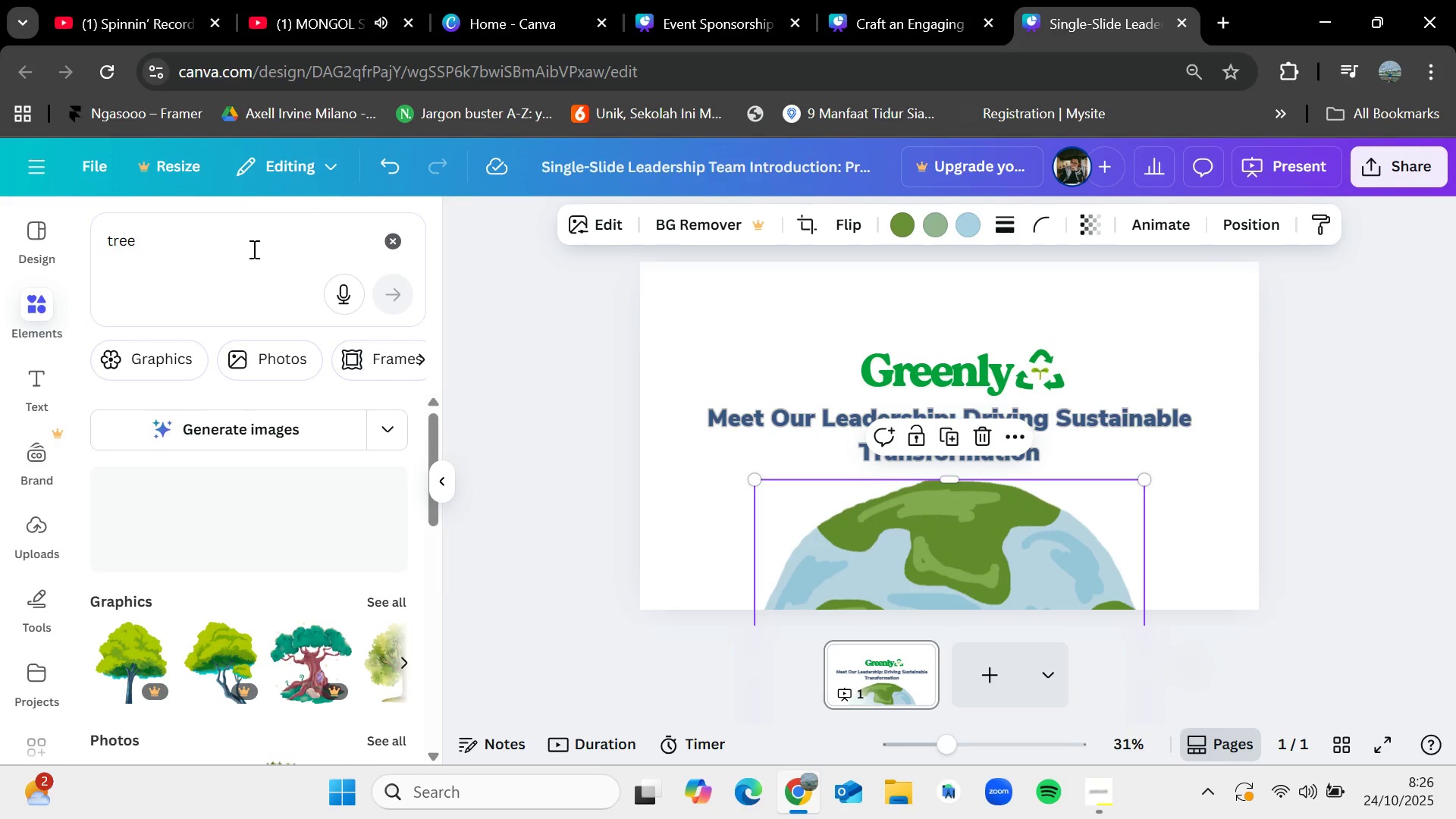 
left_click([385, 595])
 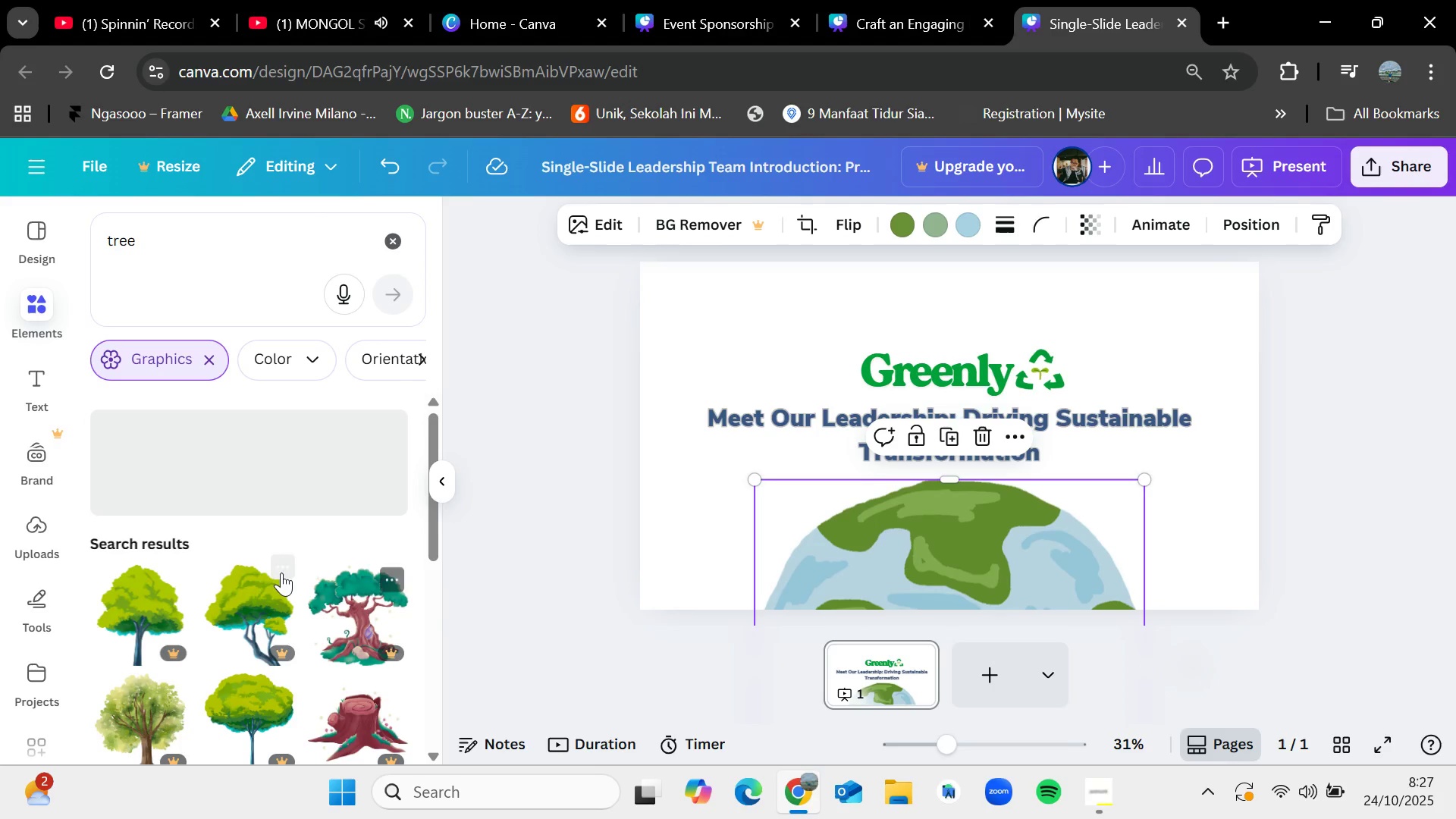 
scroll: coordinate [281, 573], scroll_direction: down, amount: 3.0
 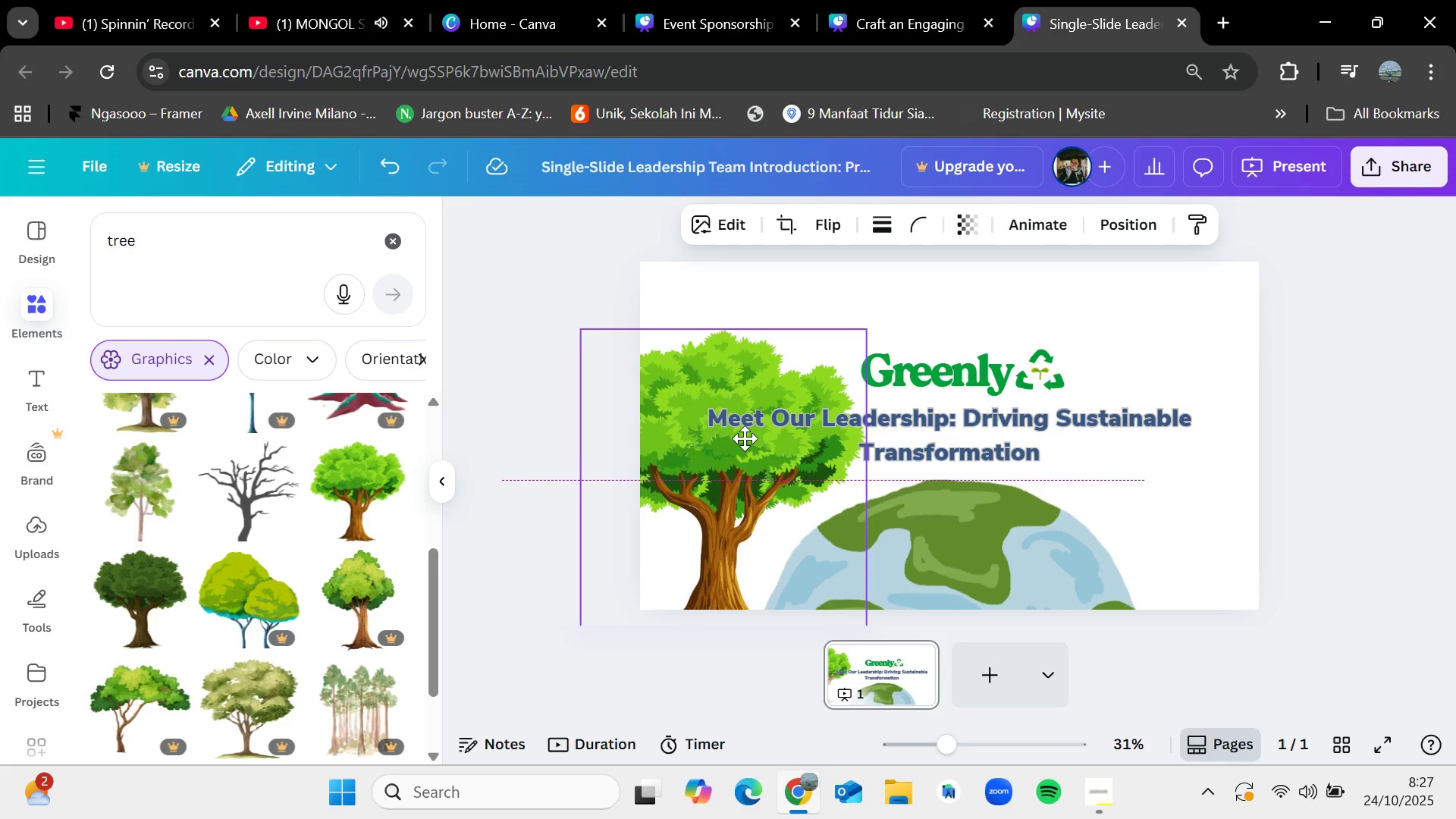 
wait(15.54)
 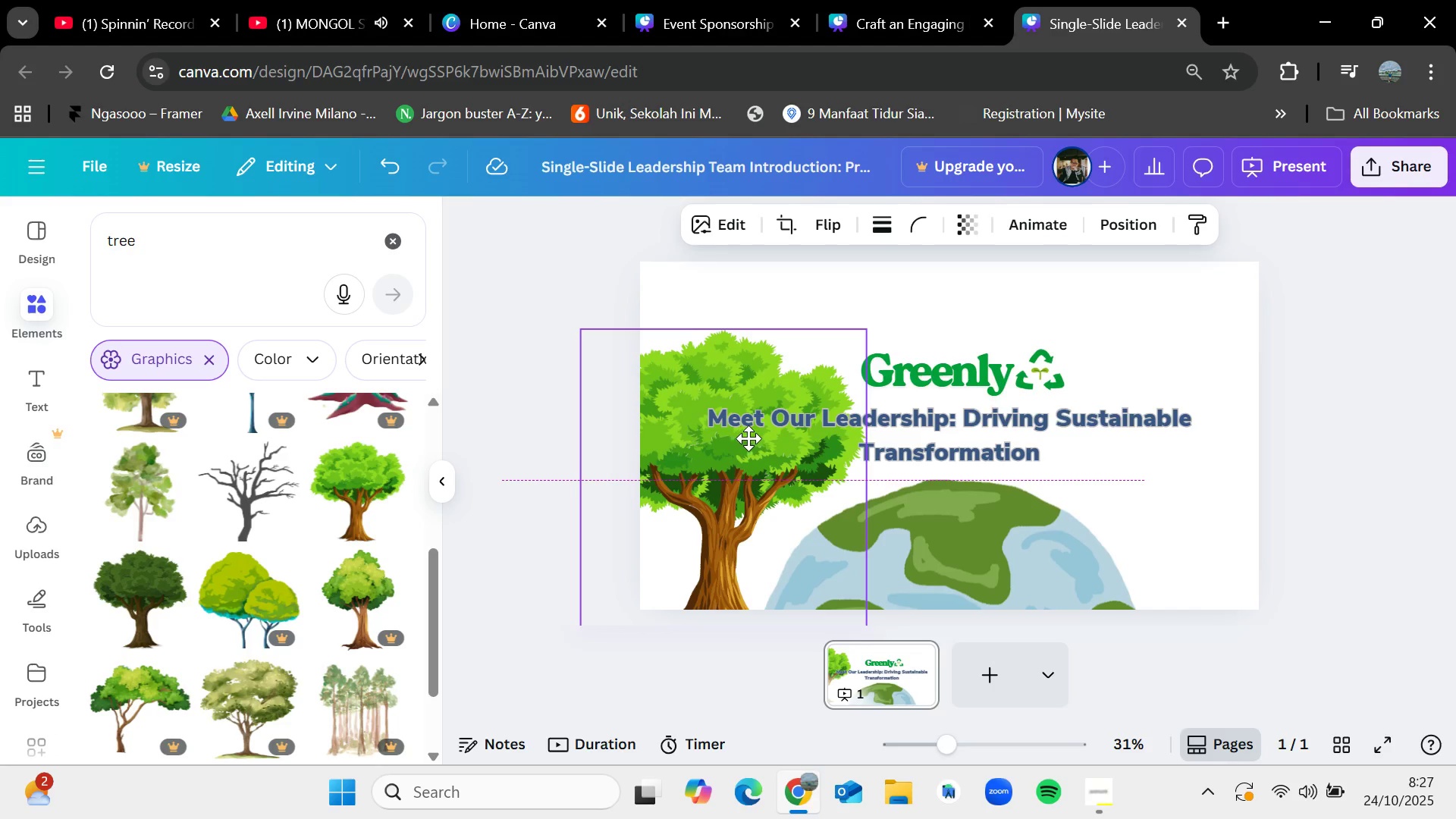 
key(Control+C)
 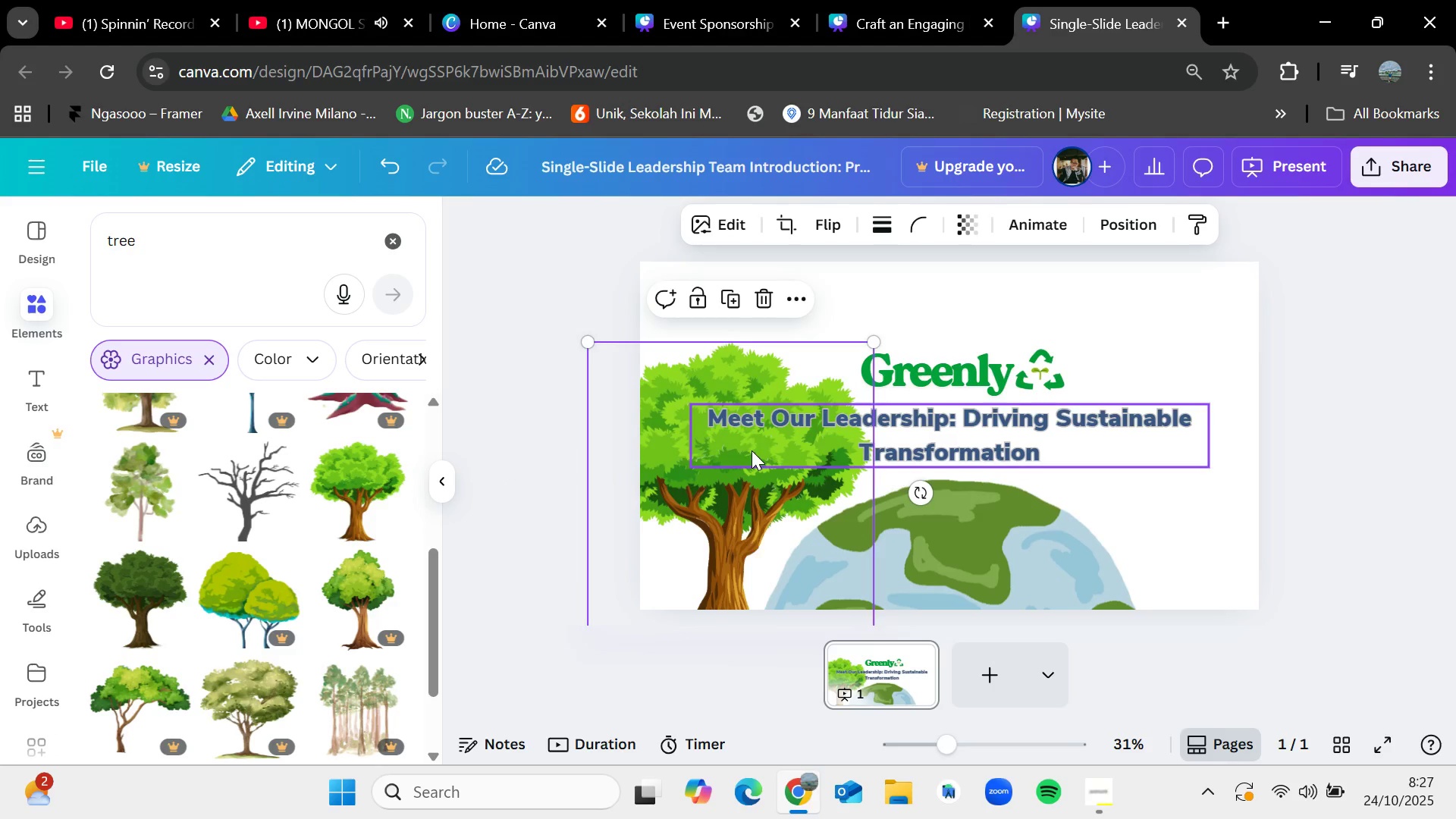 
key(Control+V)
 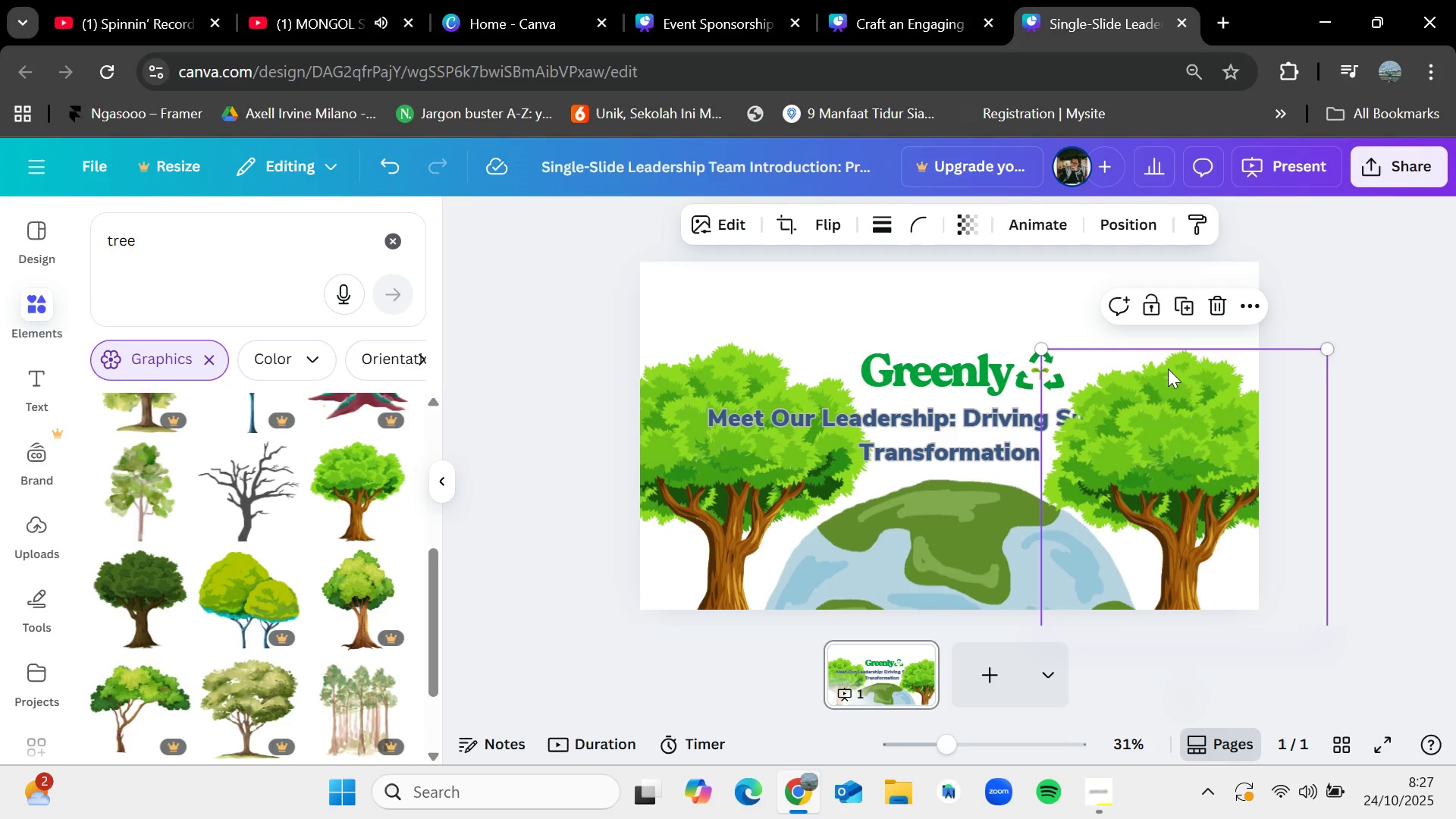 
double_click([1131, 228])
 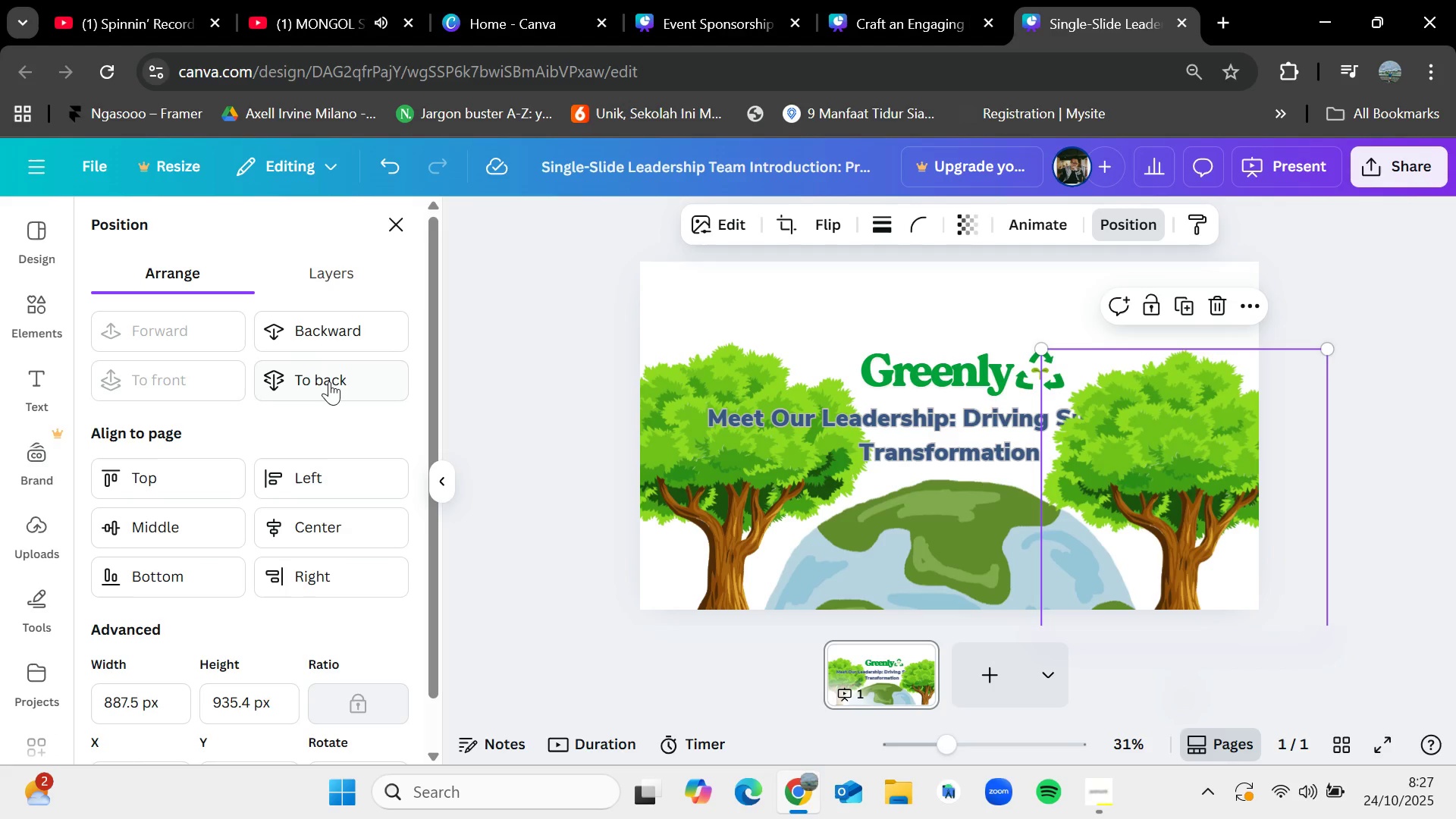 
left_click([327, 389])
 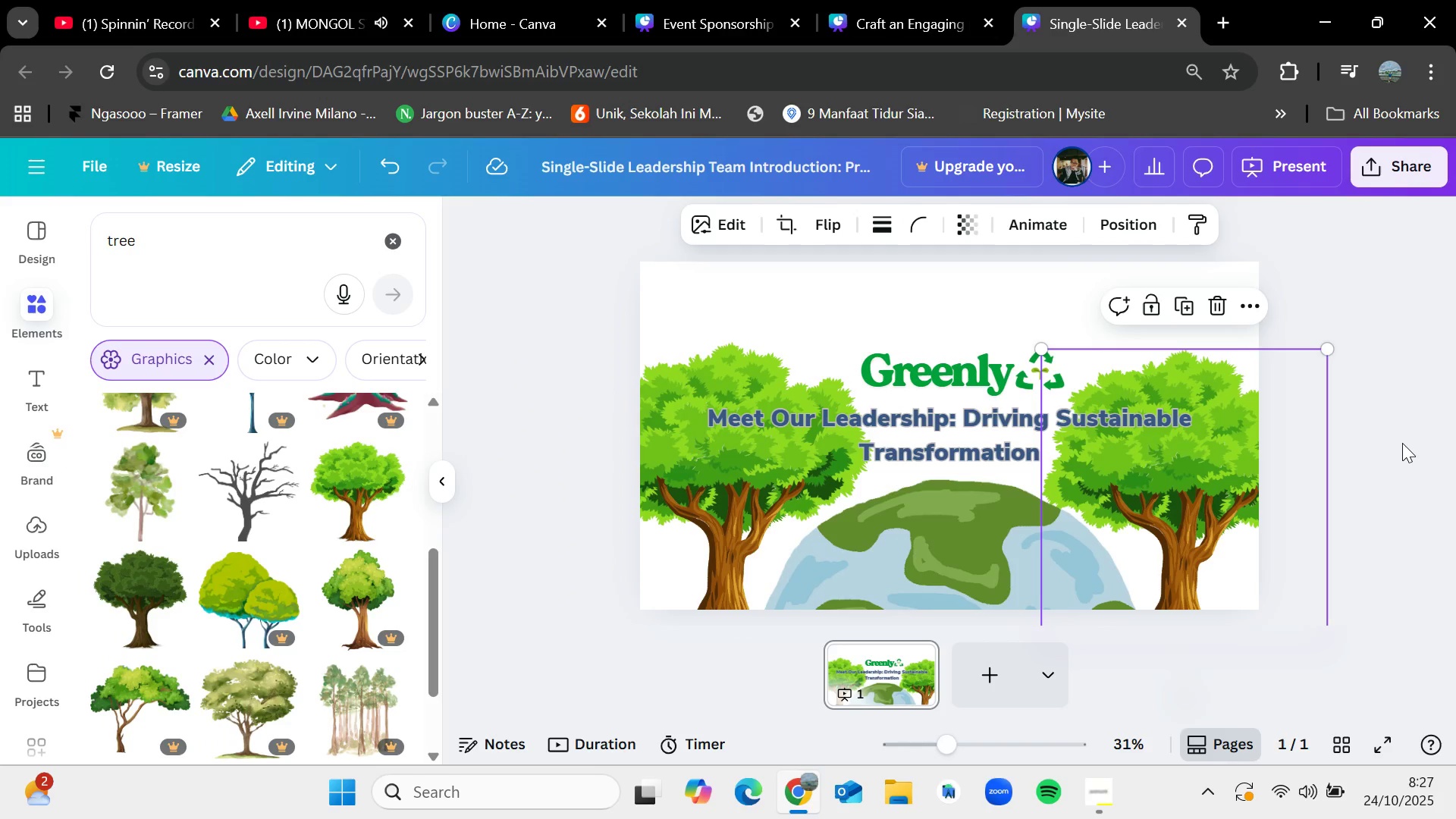 
double_click([1402, 443])
 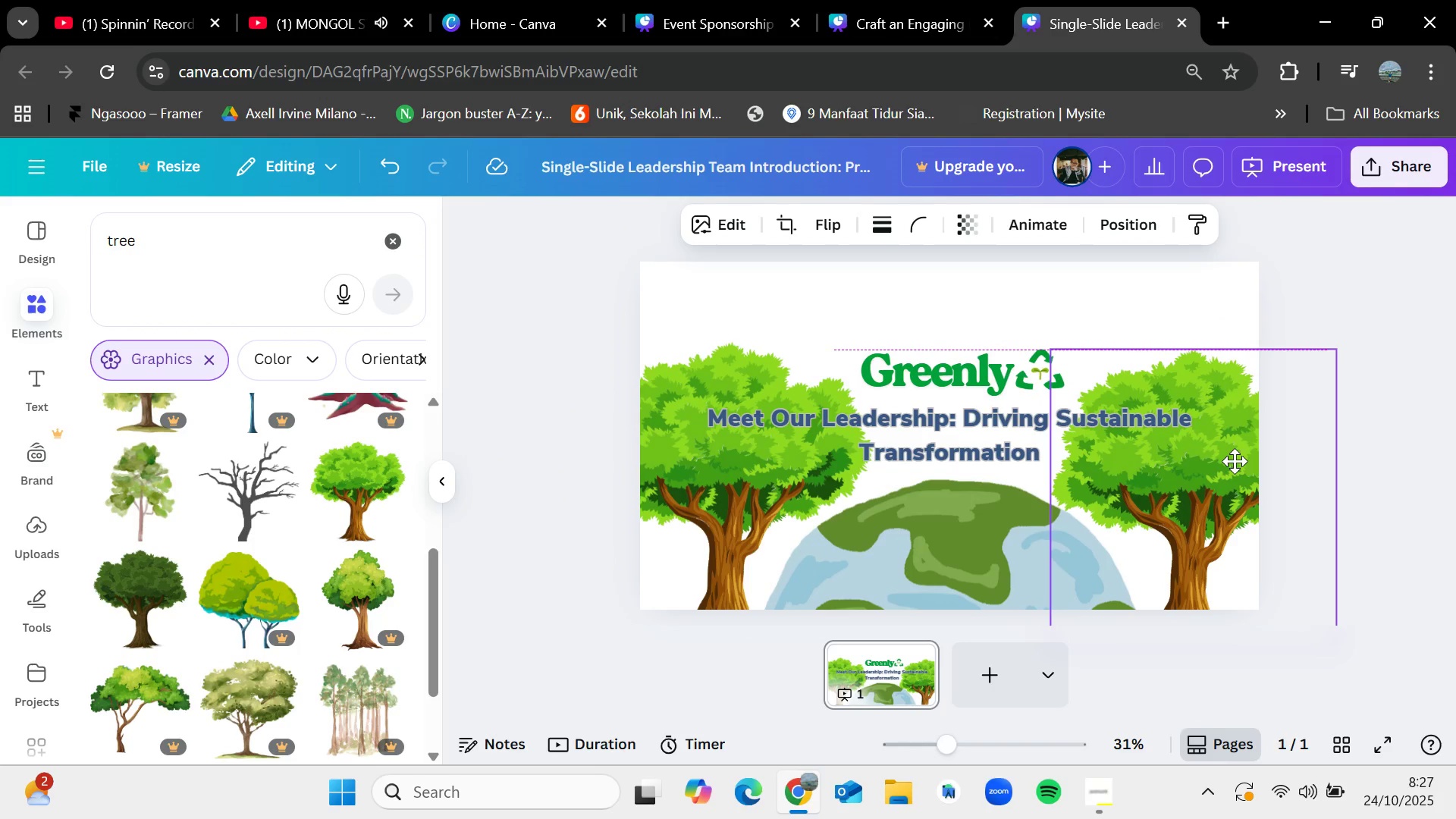 
left_click([1433, 393])
 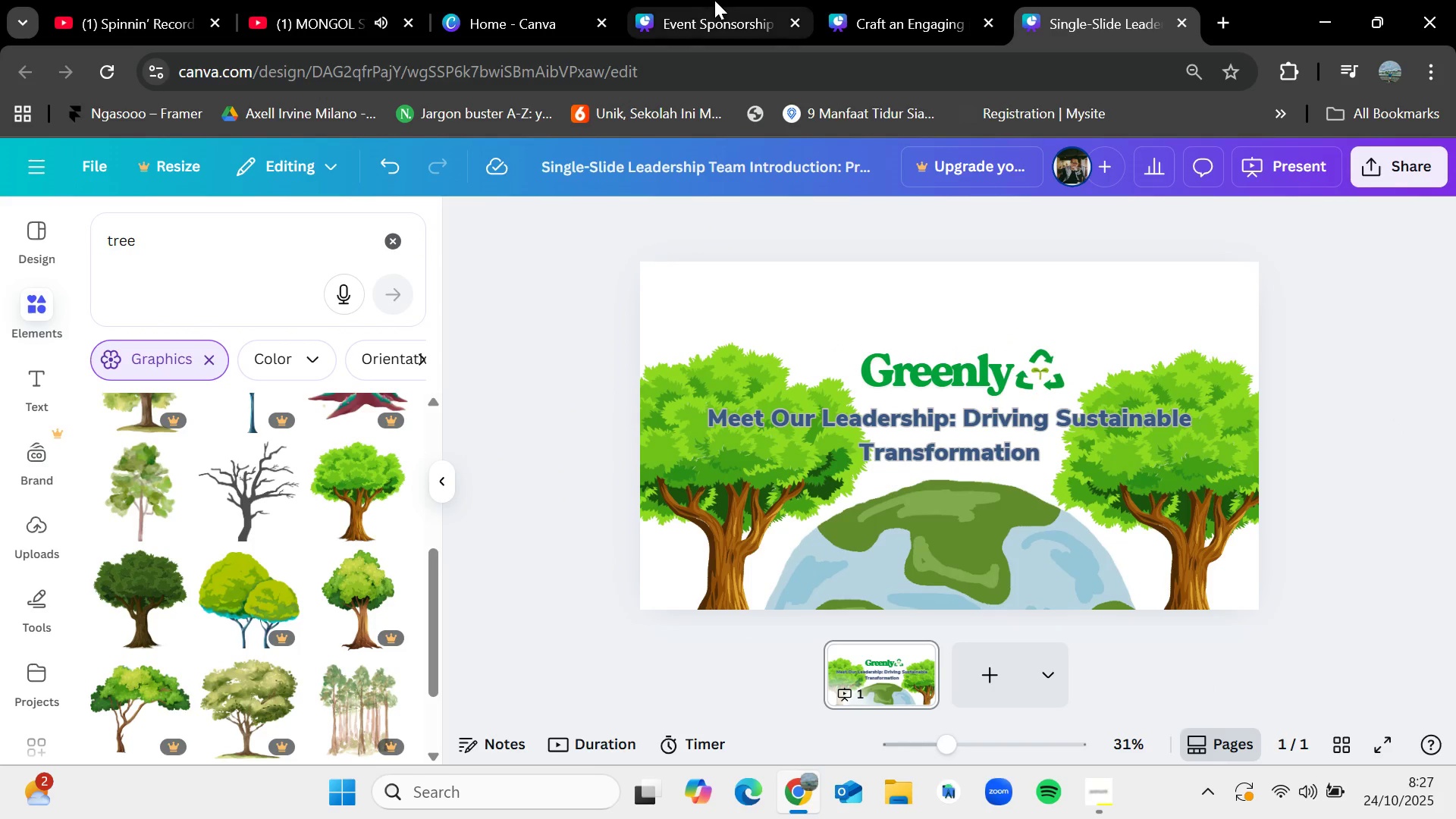 
left_click([717, 0])
 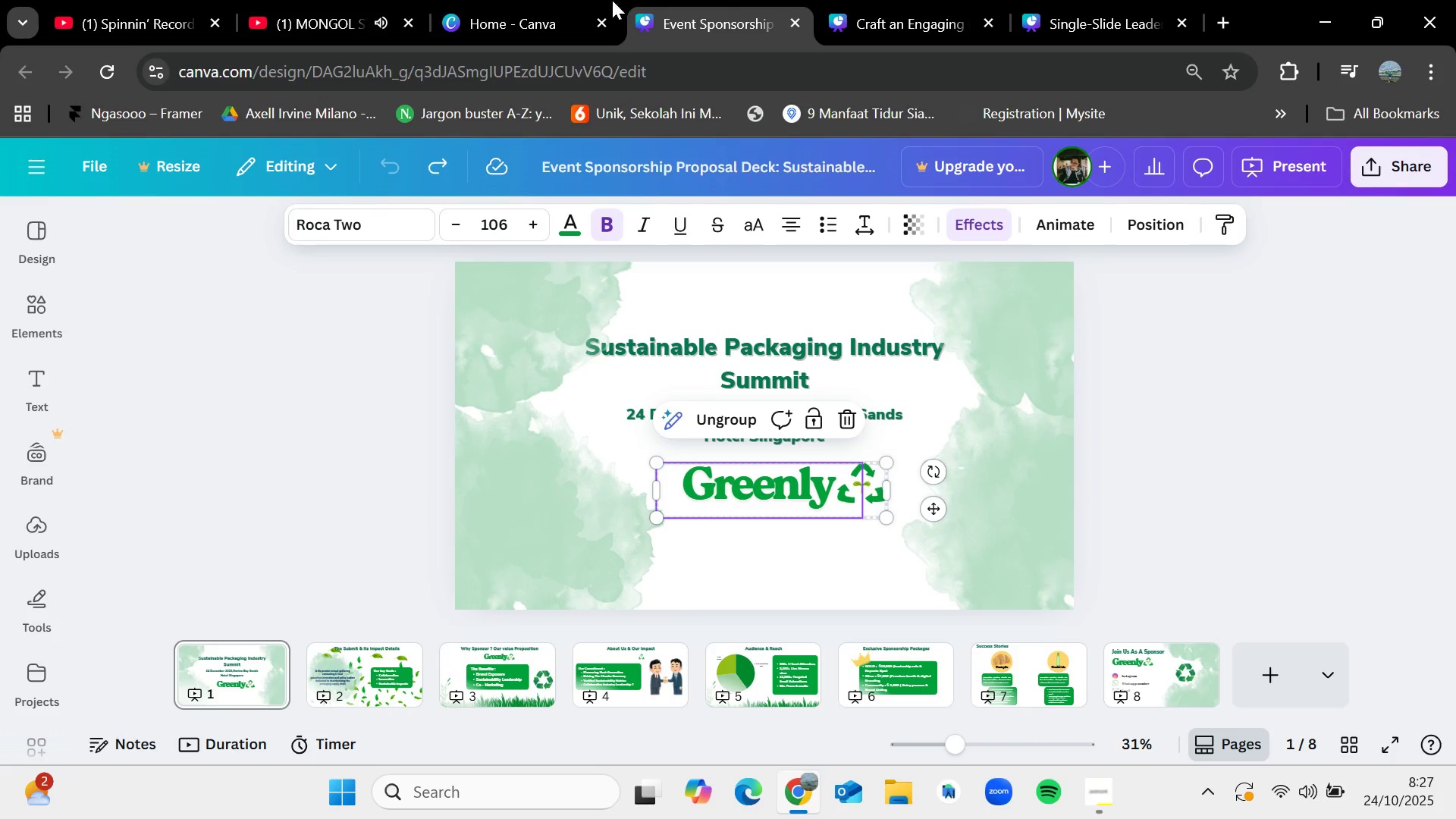 
left_click([497, 0])
 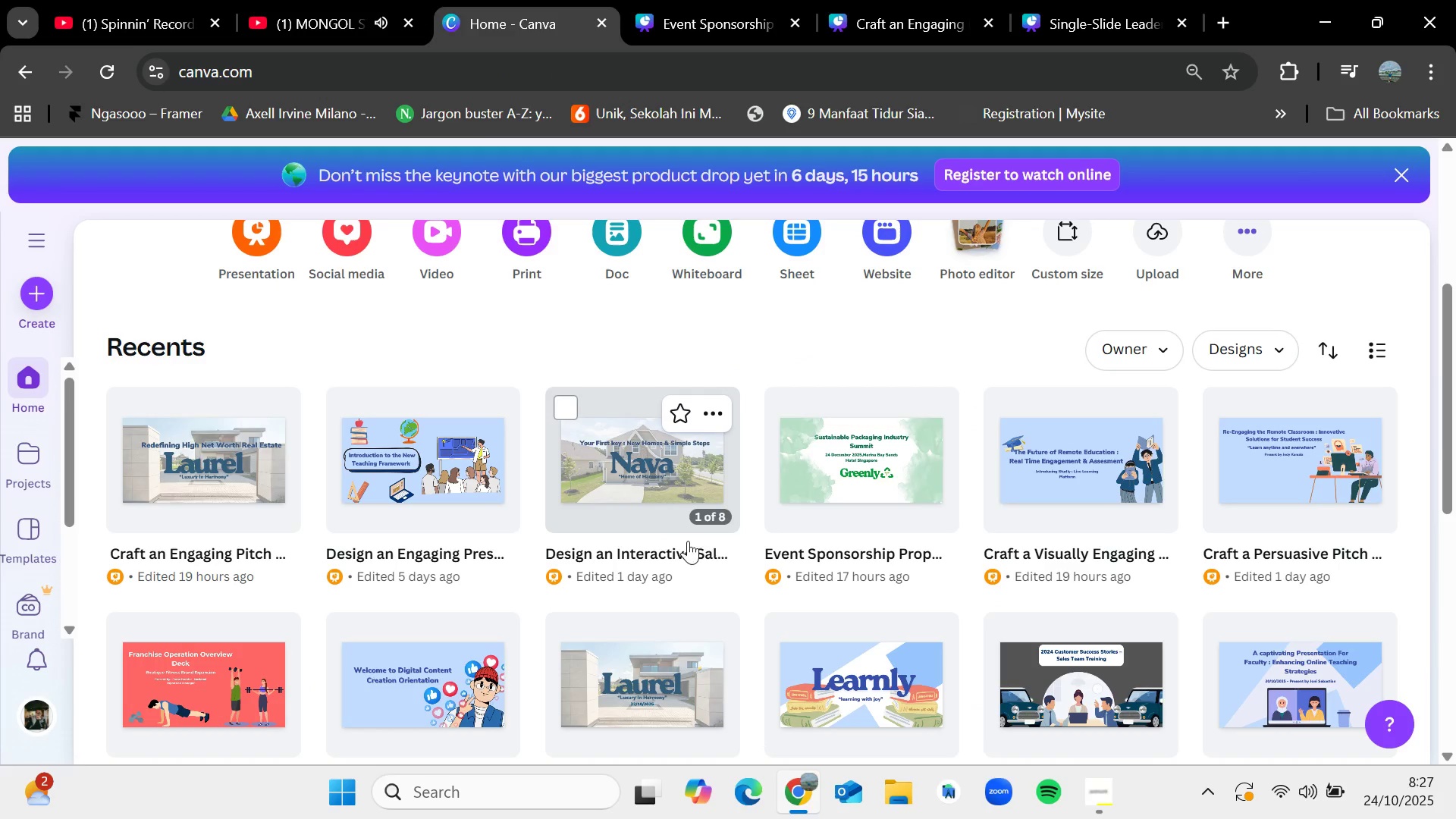 
scroll: coordinate [836, 604], scroll_direction: down, amount: 4.0
 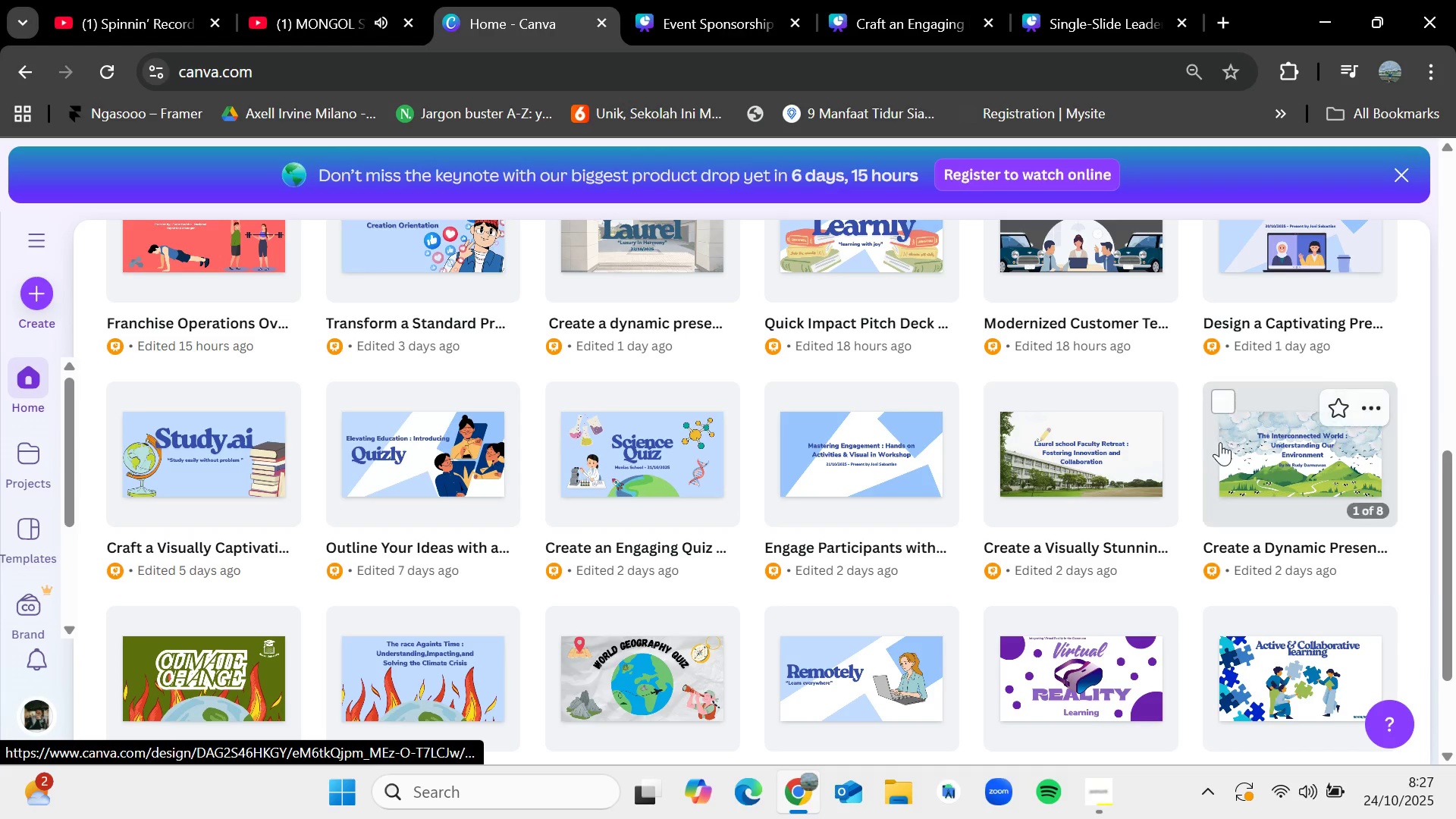 
left_click([1233, 442])
 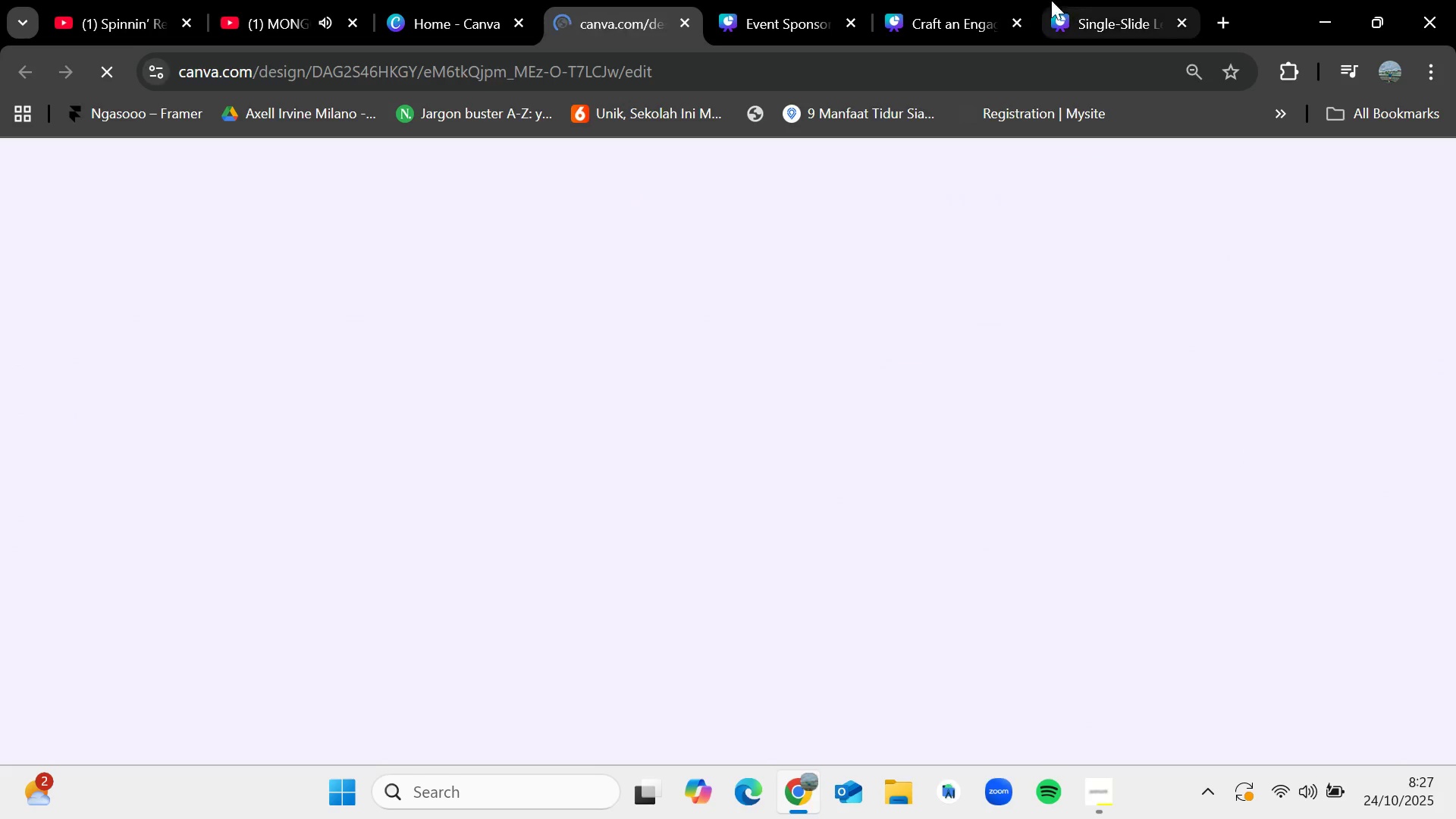 
left_click([1103, 0])
 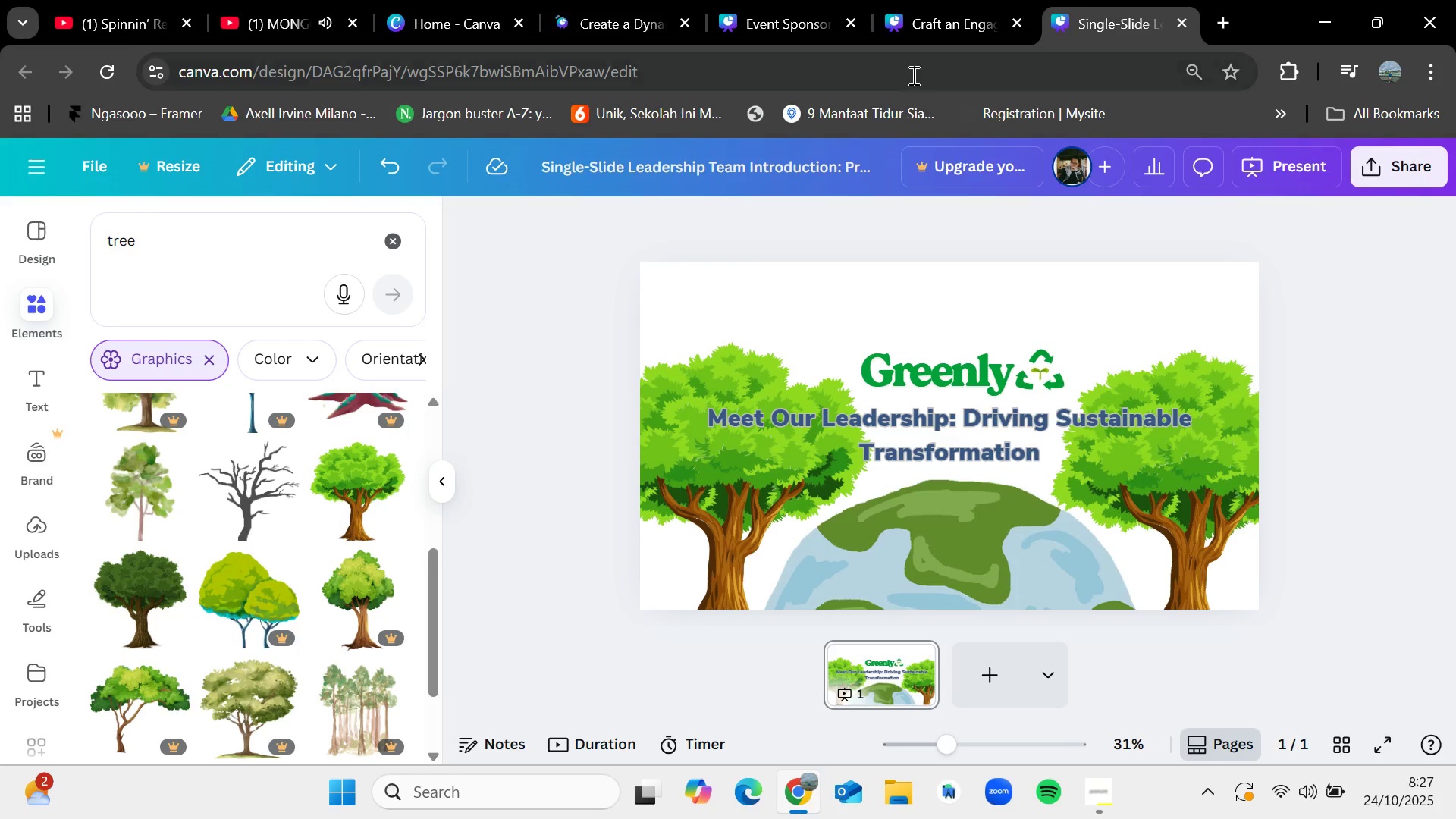 
left_click([585, 0])
 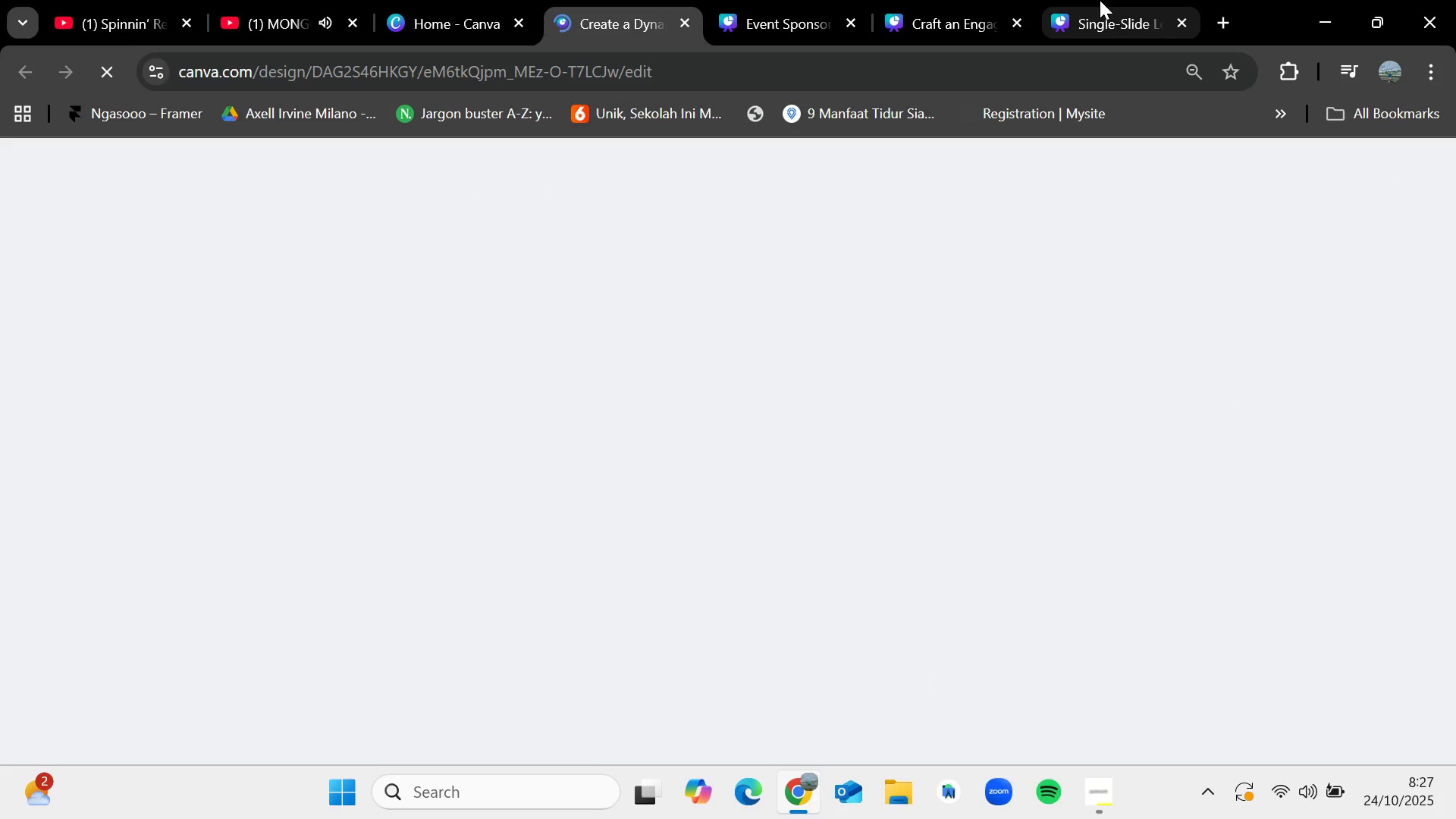 
left_click([1106, 0])
 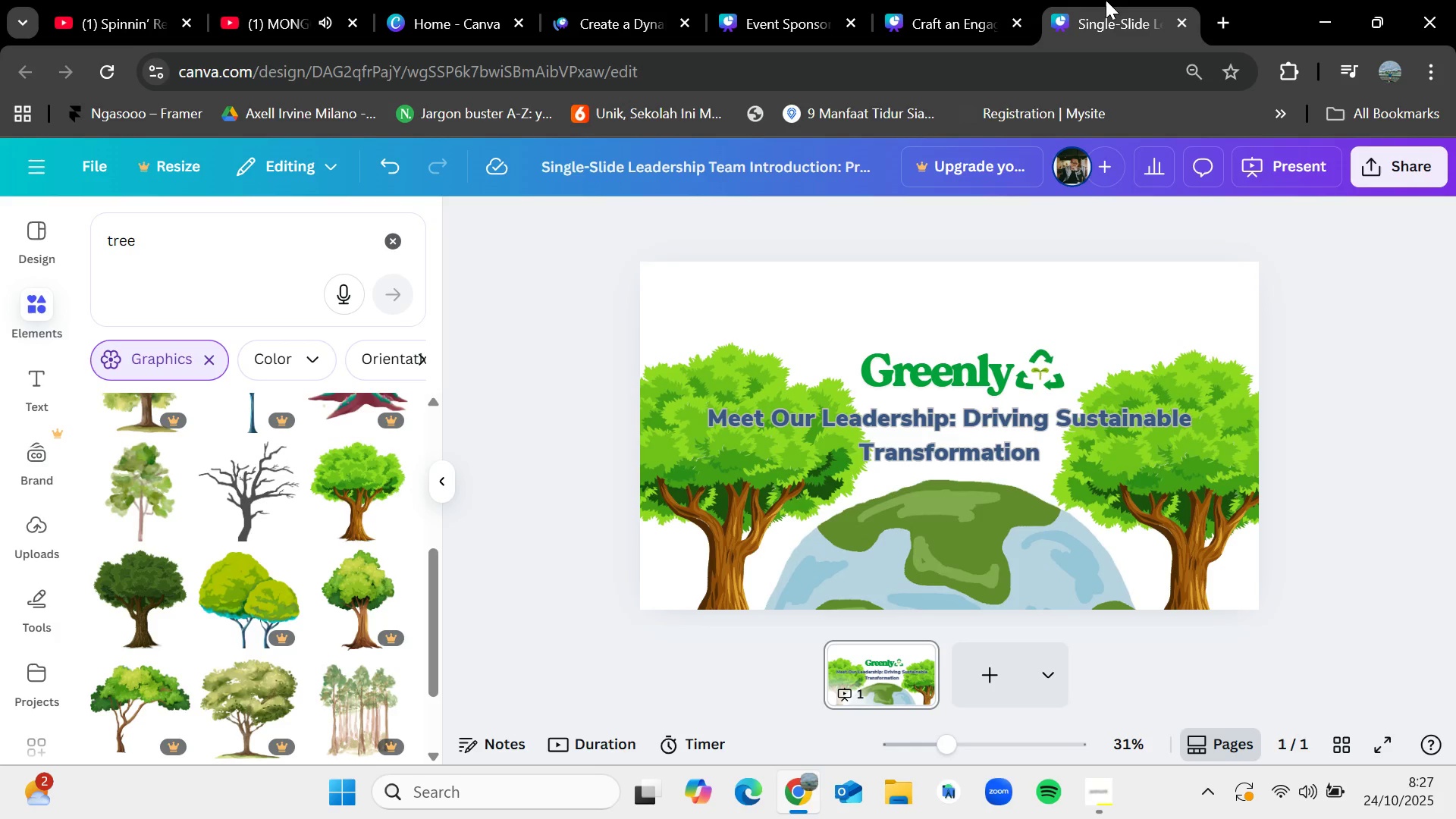 
mouse_move([606, 11])
 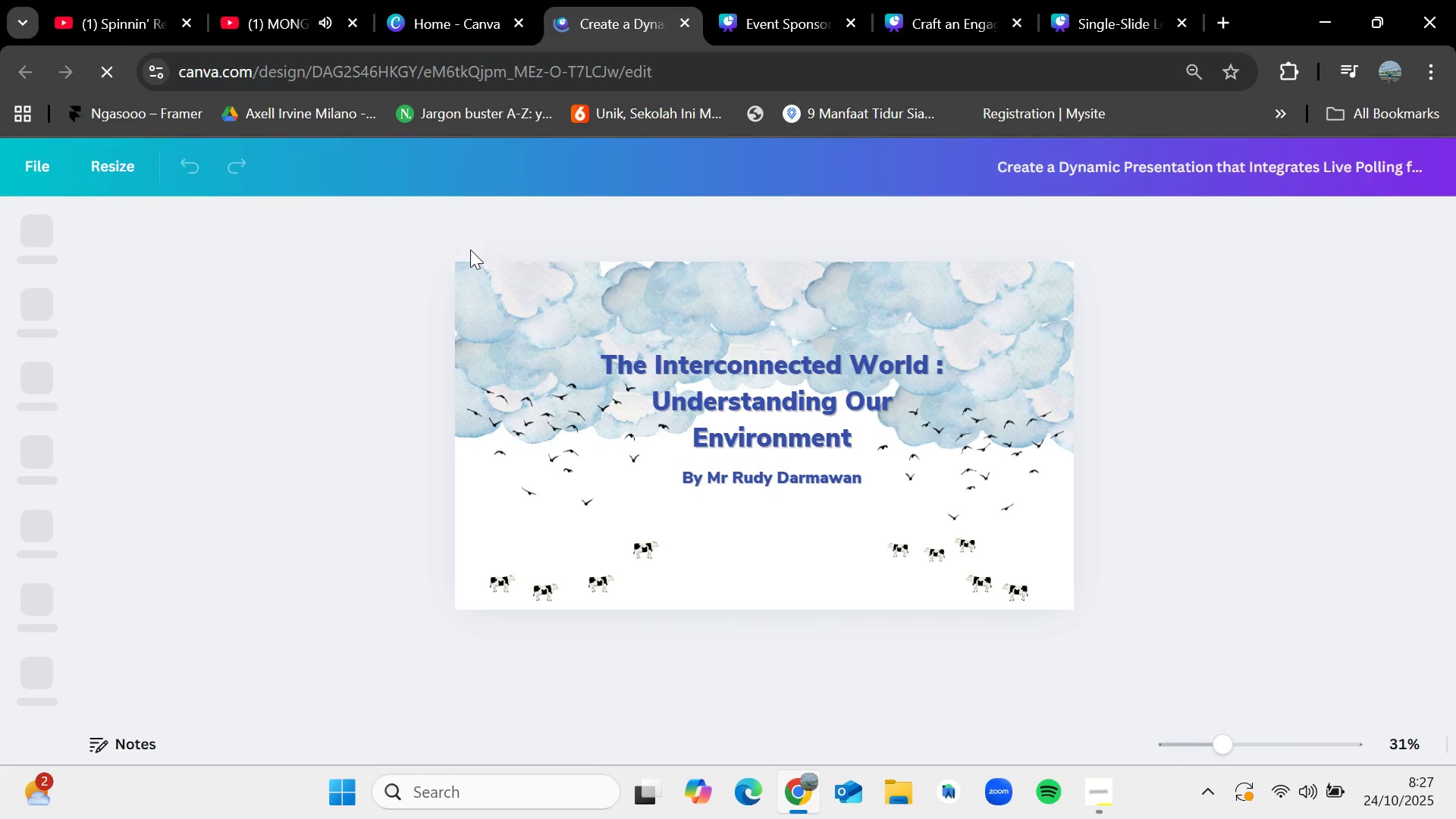 
left_click([560, 286])
 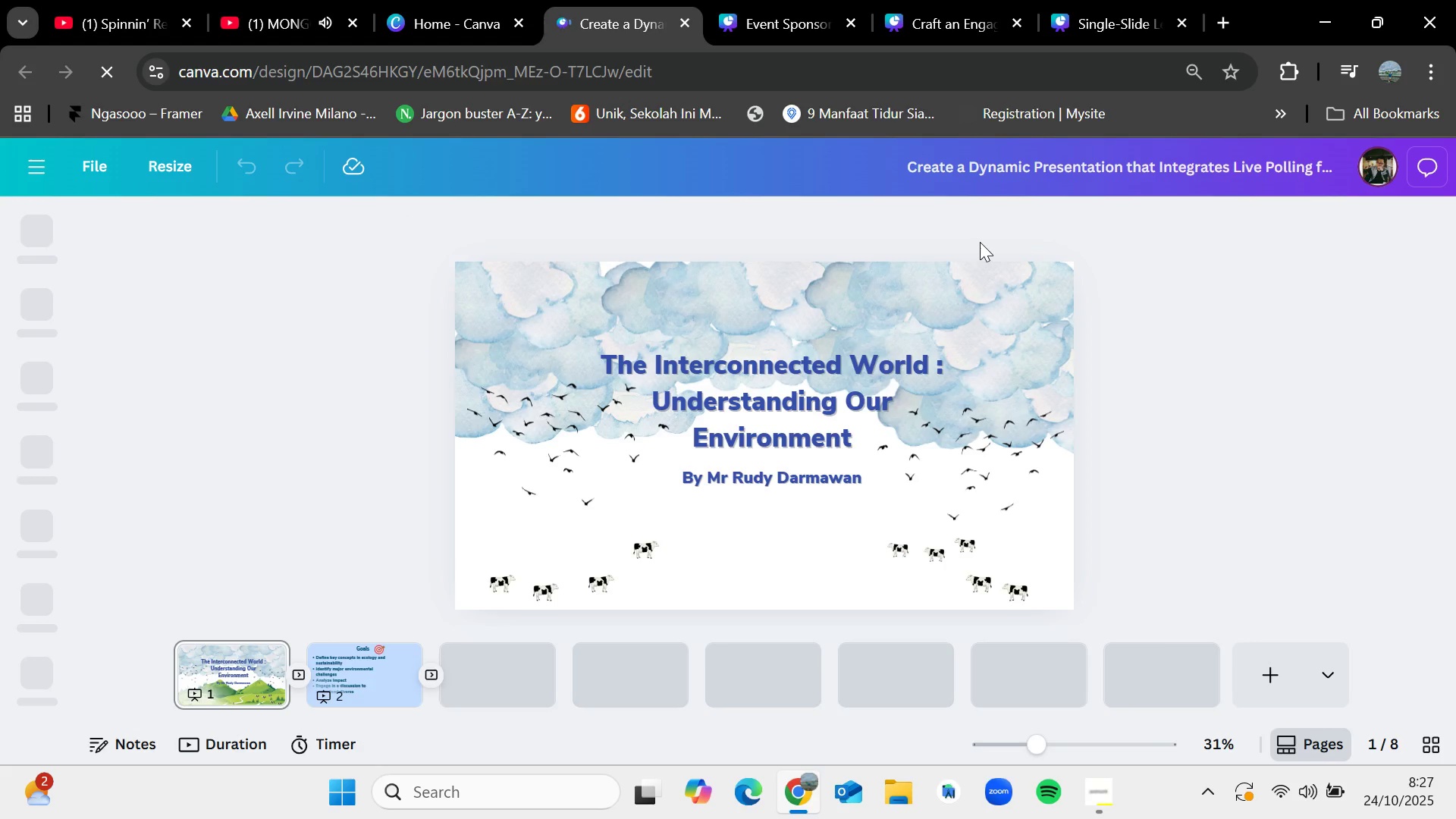 
left_click([486, 293])
 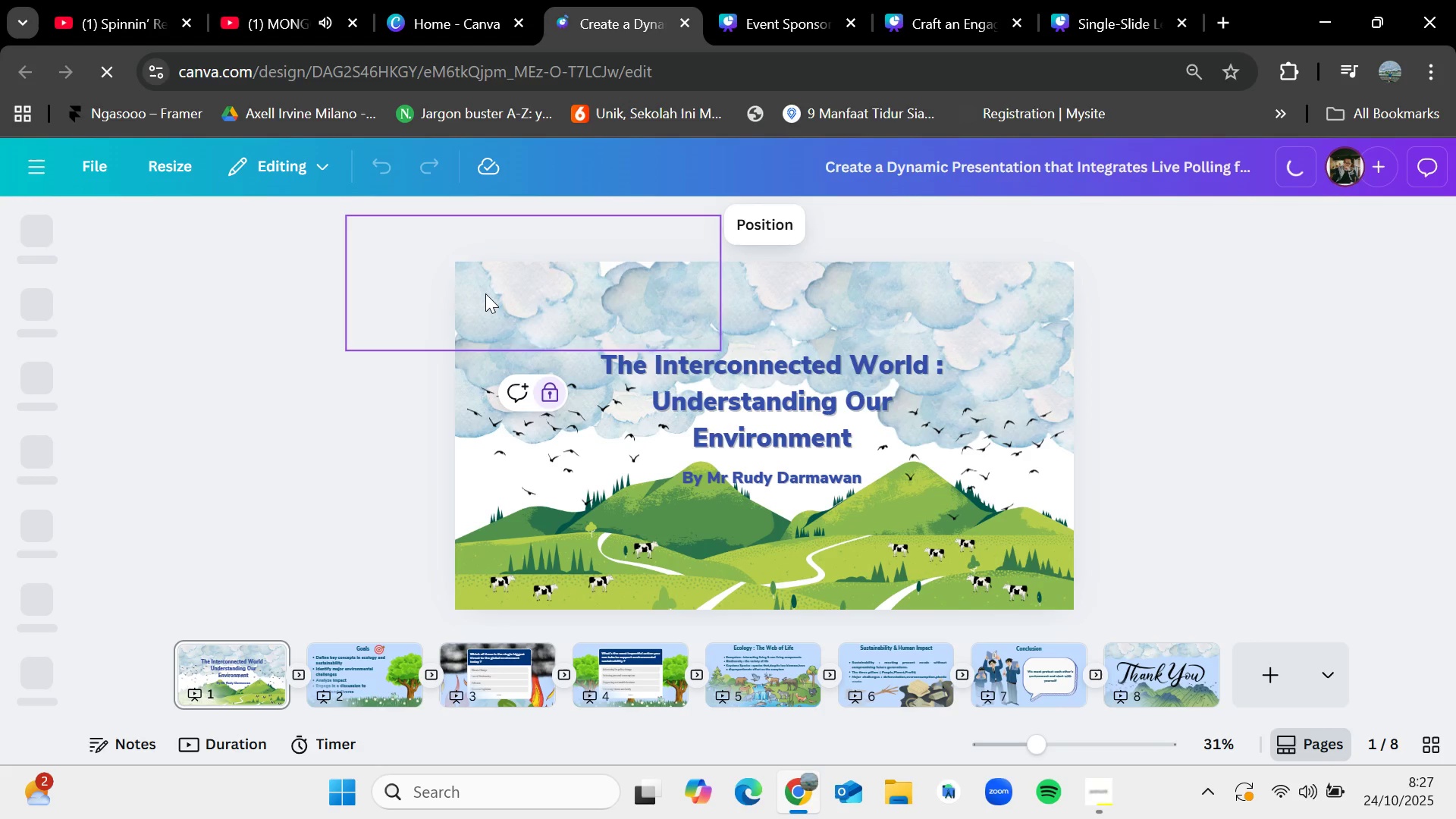 
left_click([550, 391])
 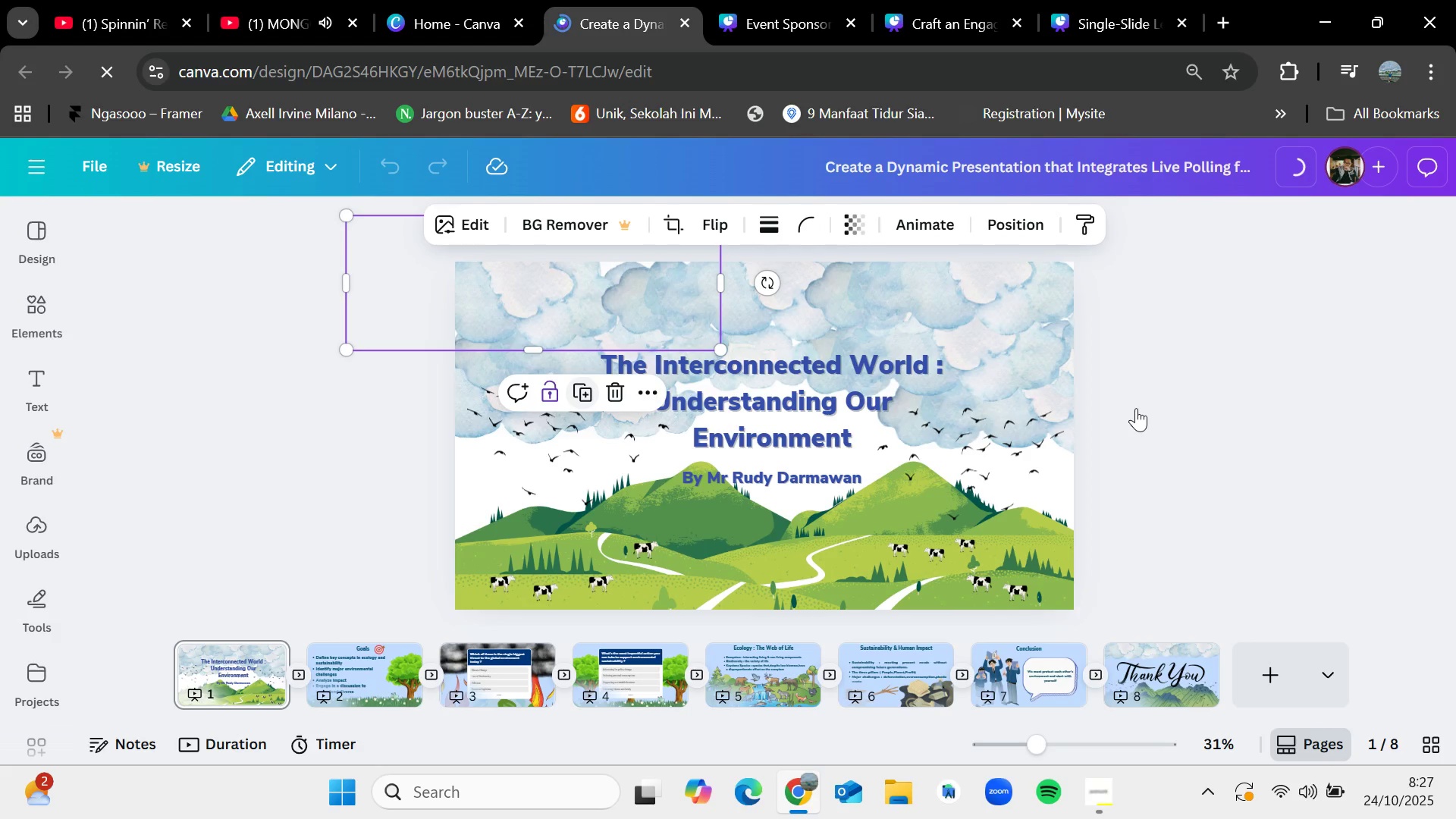 
left_click([1455, 406])
 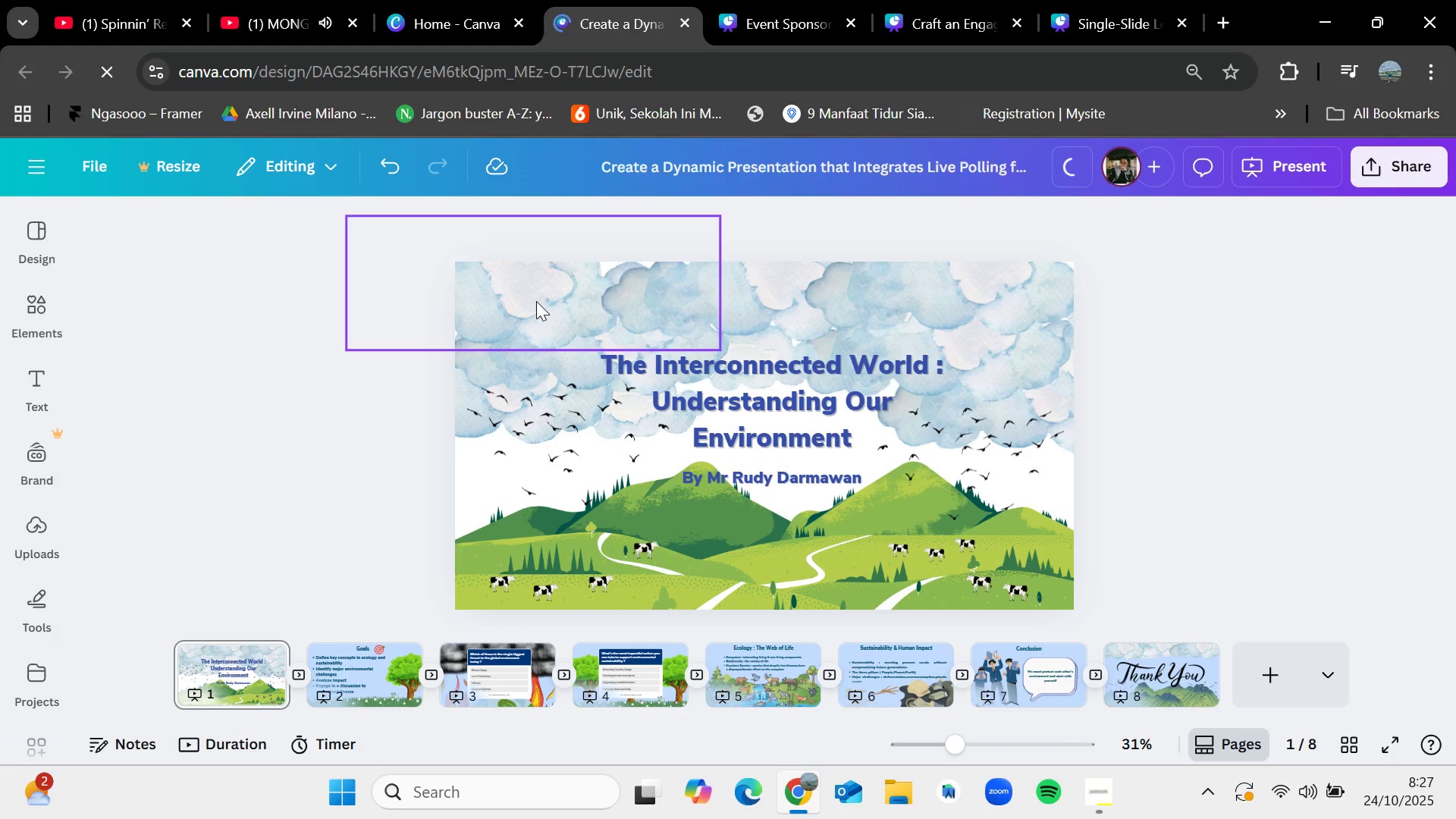 
left_click([536, 301])
 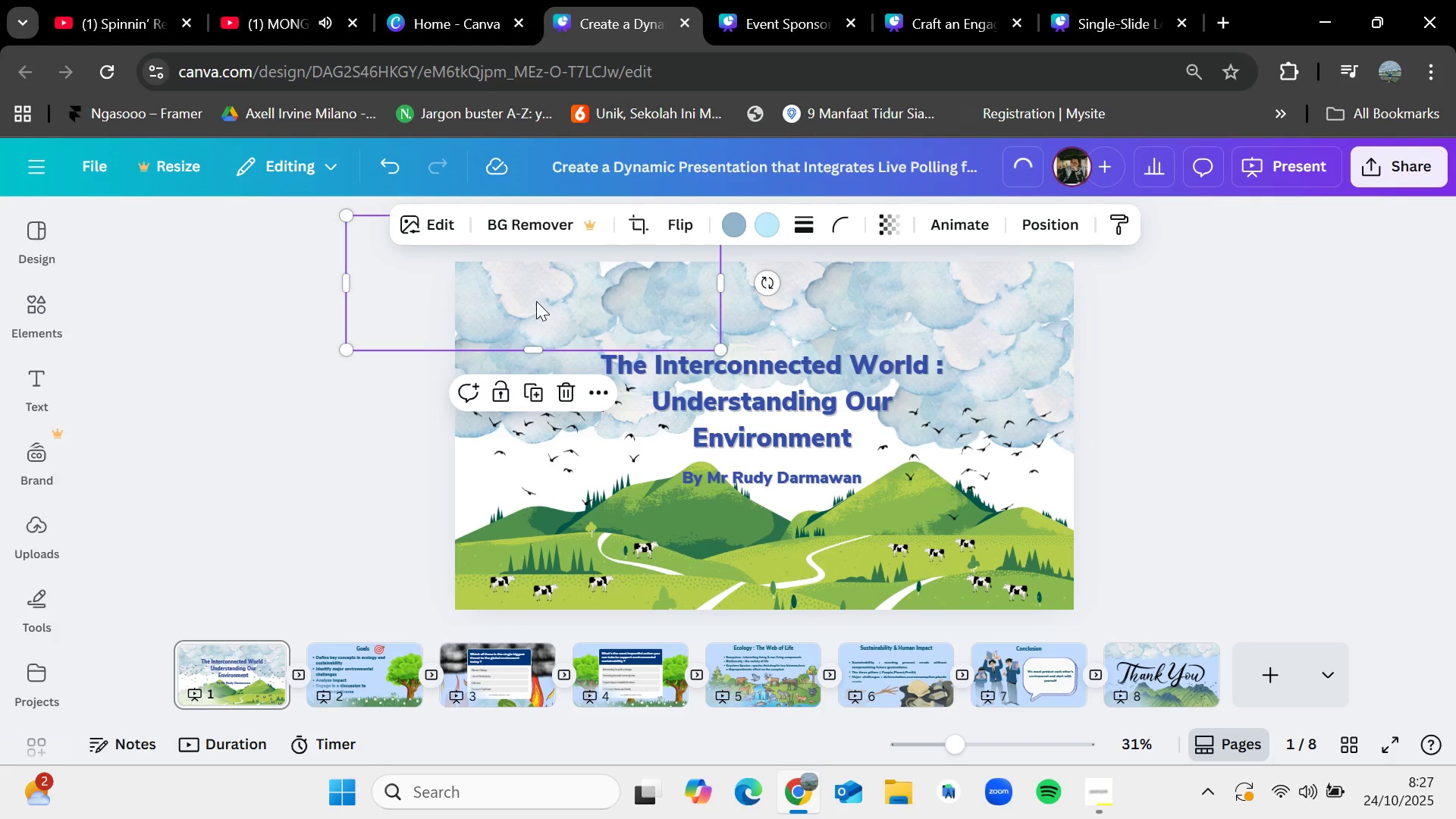 
key(Control+C)
 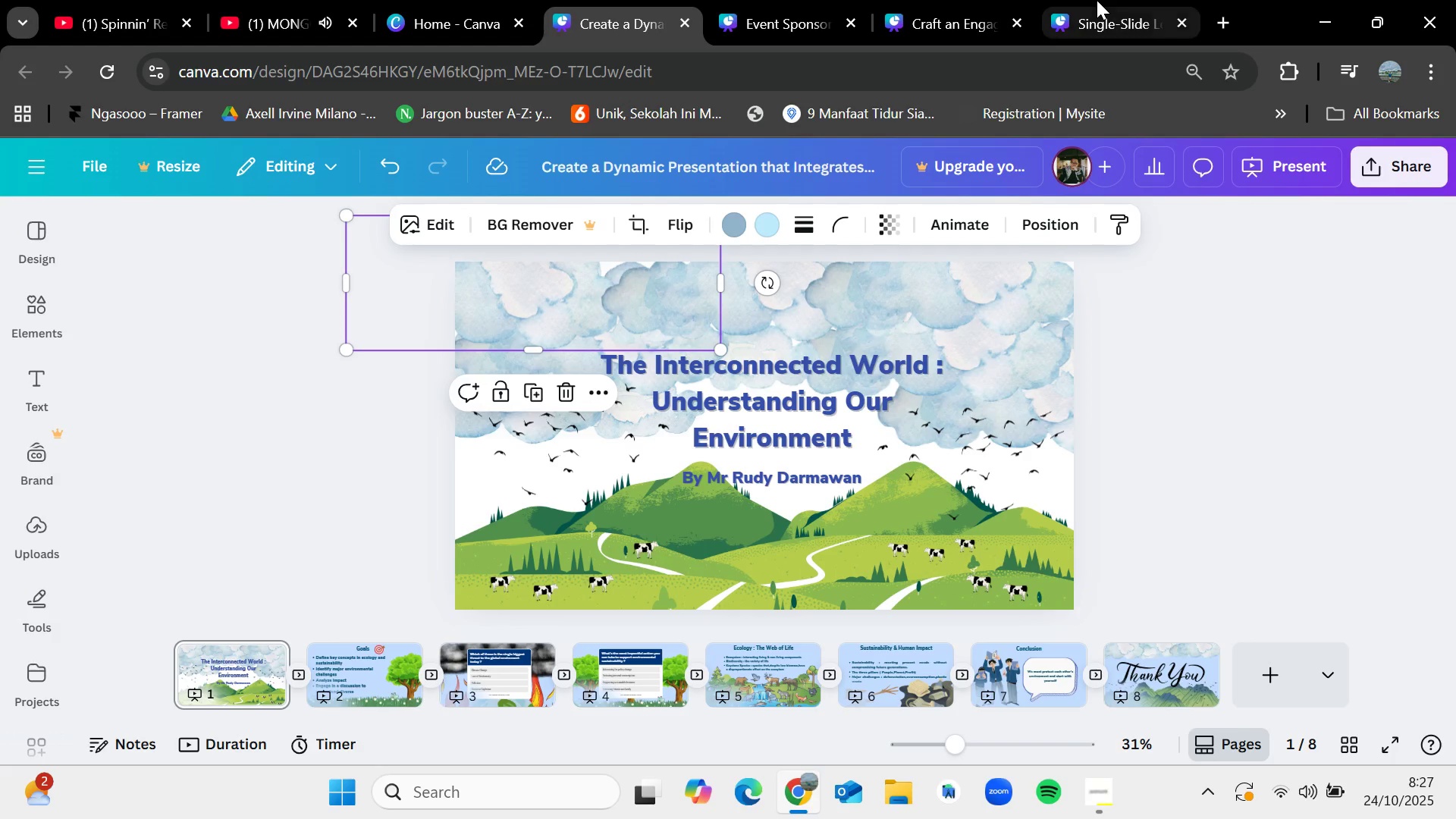 
left_click([1097, 0])
 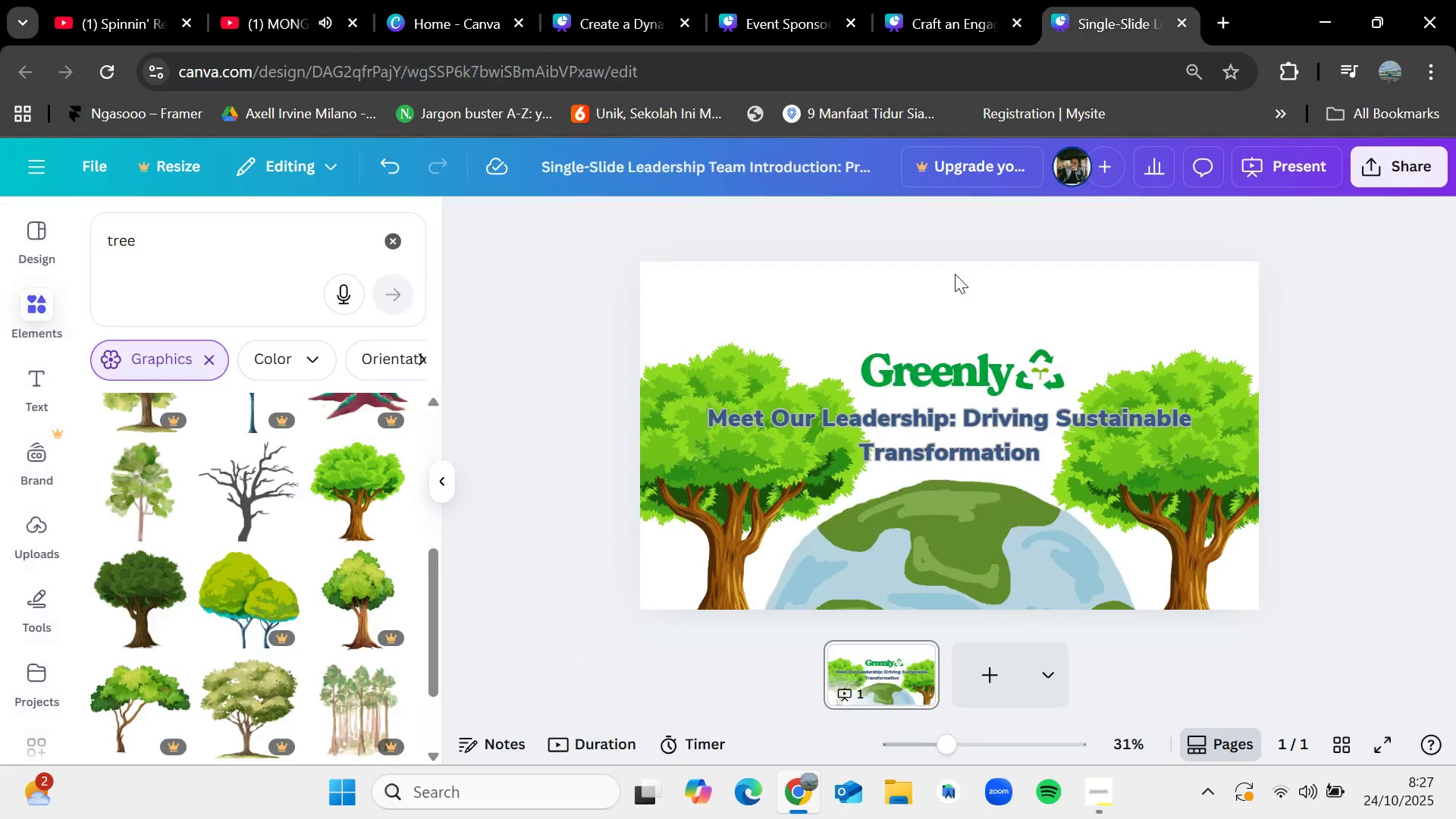 
key(Control+V)
 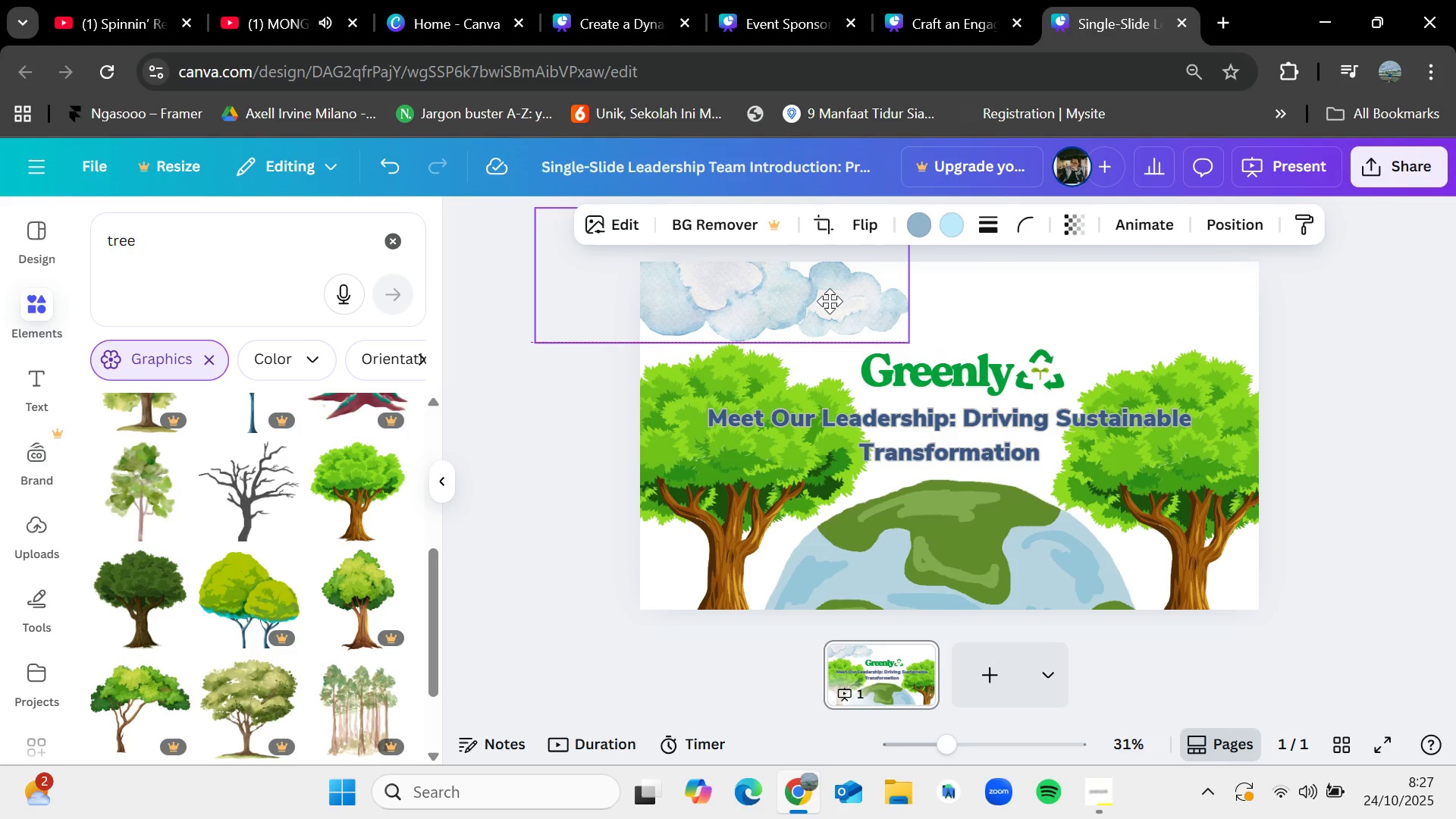 
hold_key(key=ControlLeft, duration=0.98)
 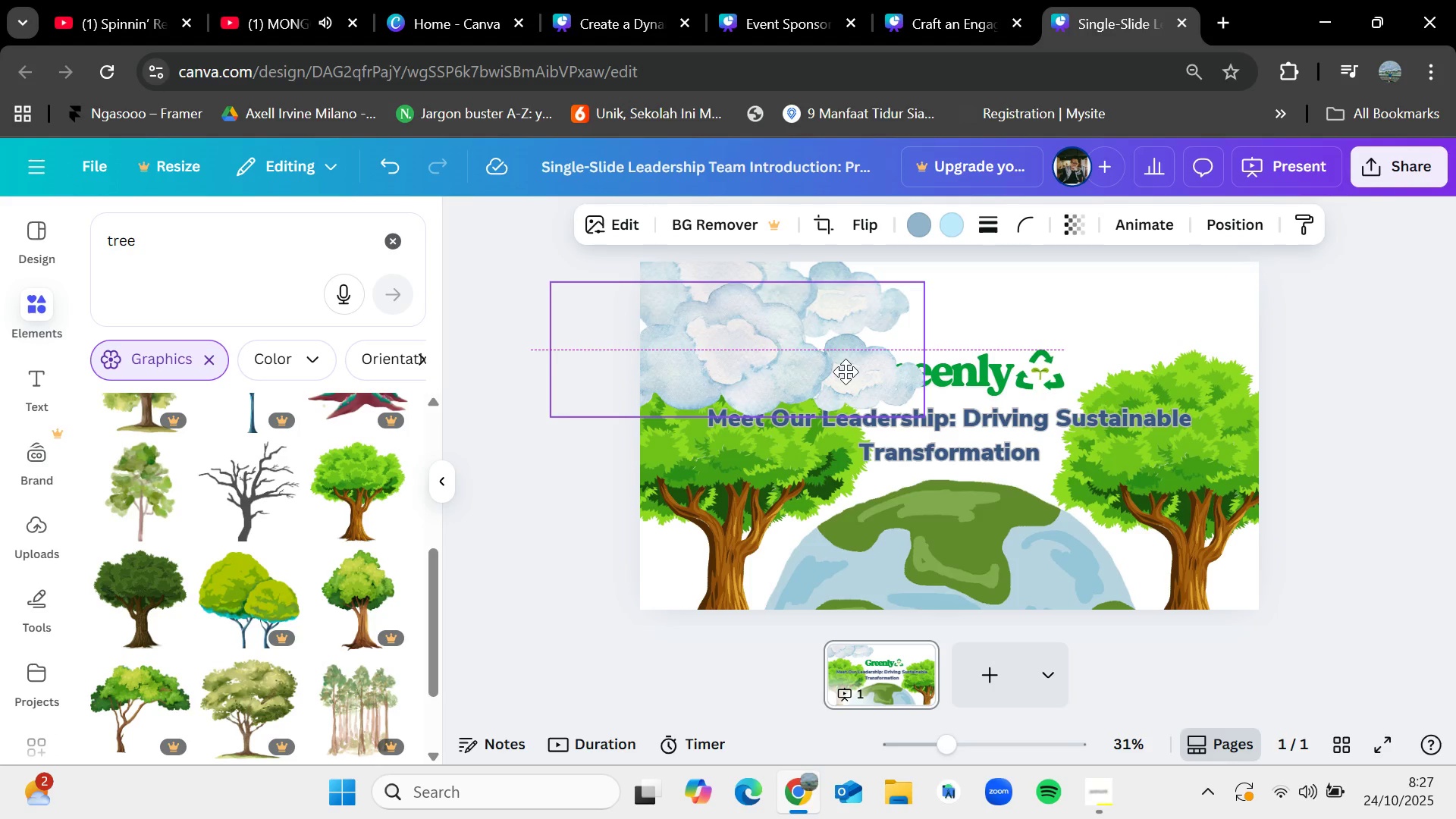 
hold_key(key=V, duration=8.12)
 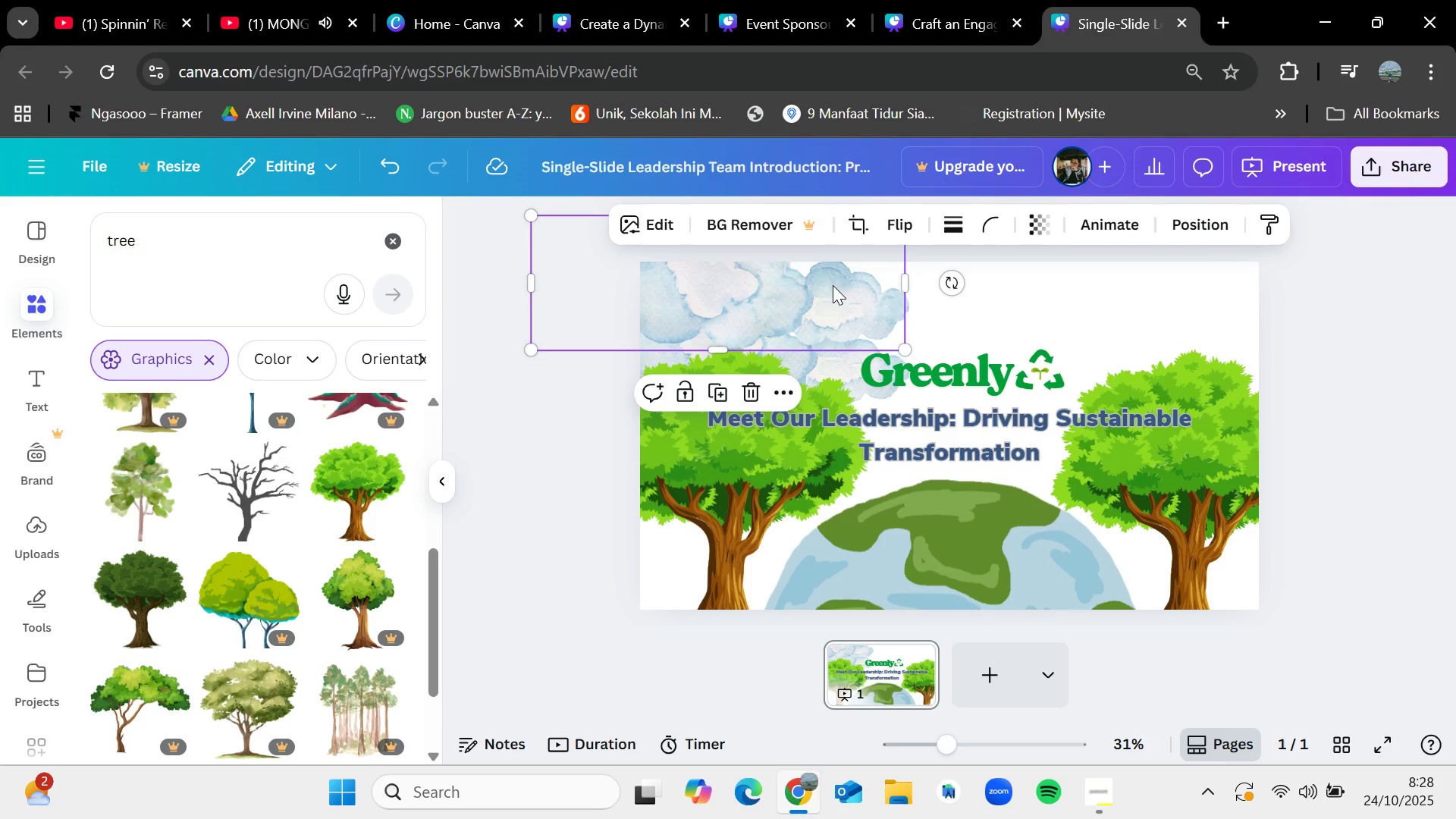 
left_click([1225, 224])
 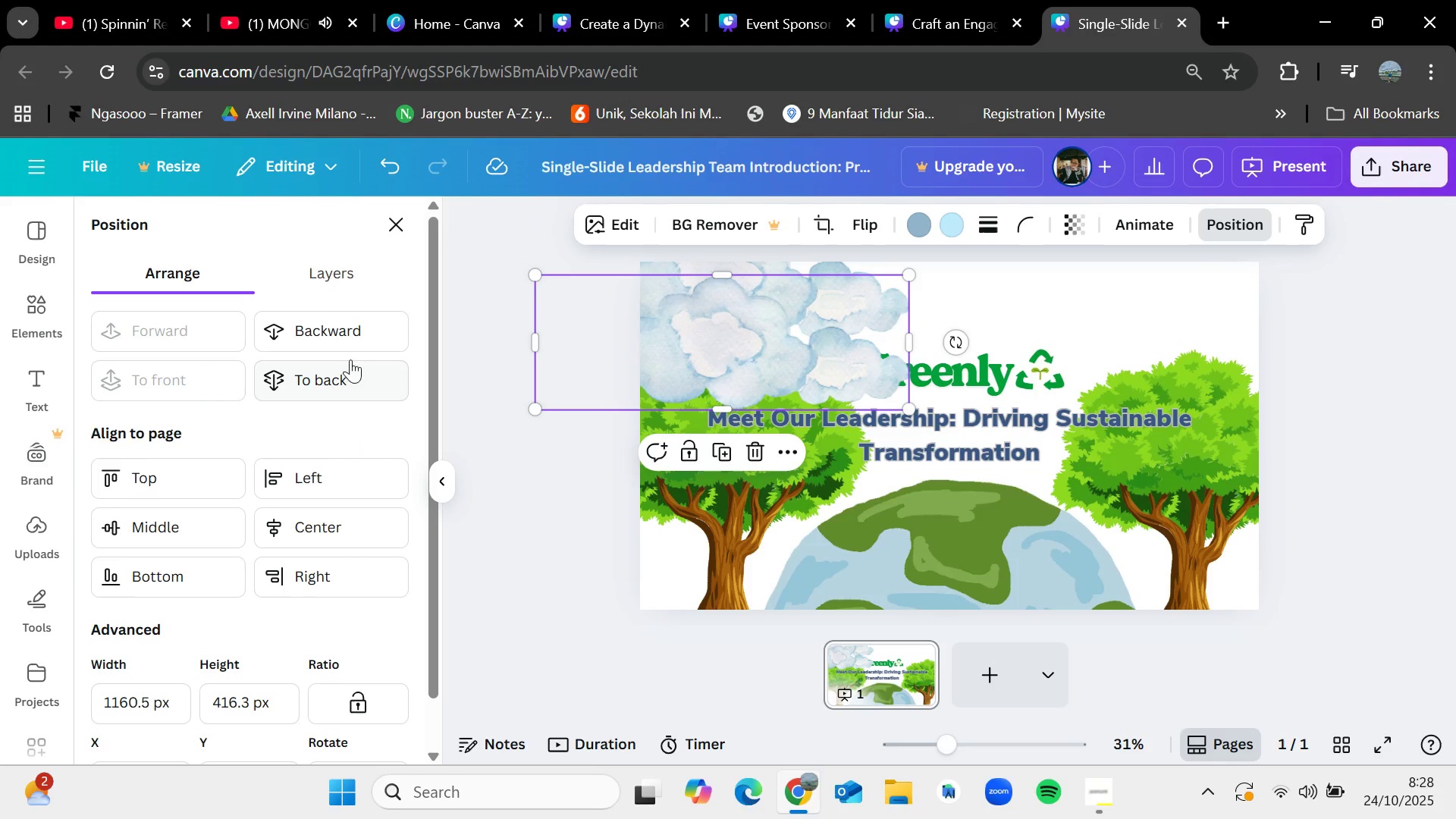 
left_click([351, 373])
 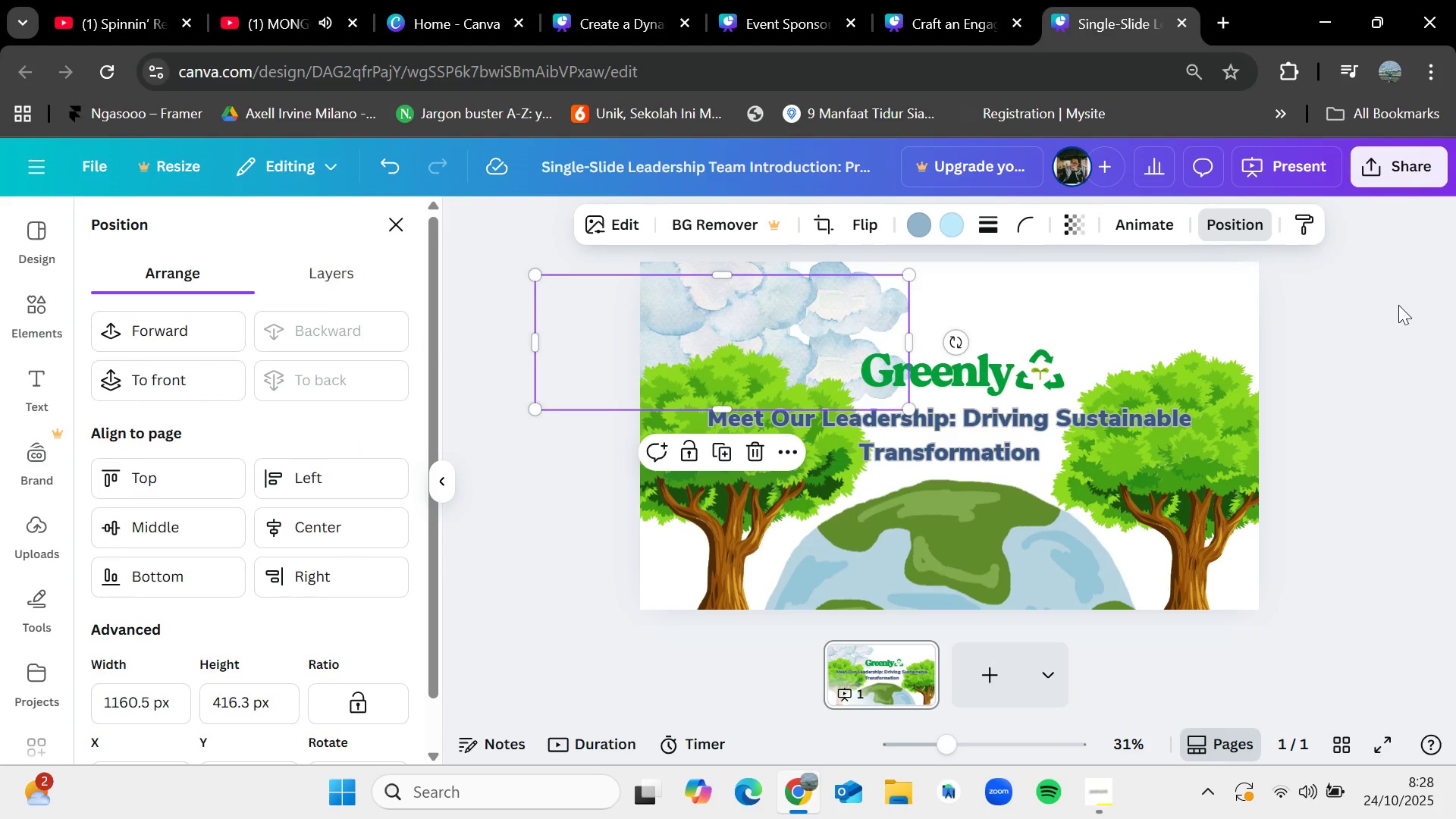 
left_click([1376, 321])
 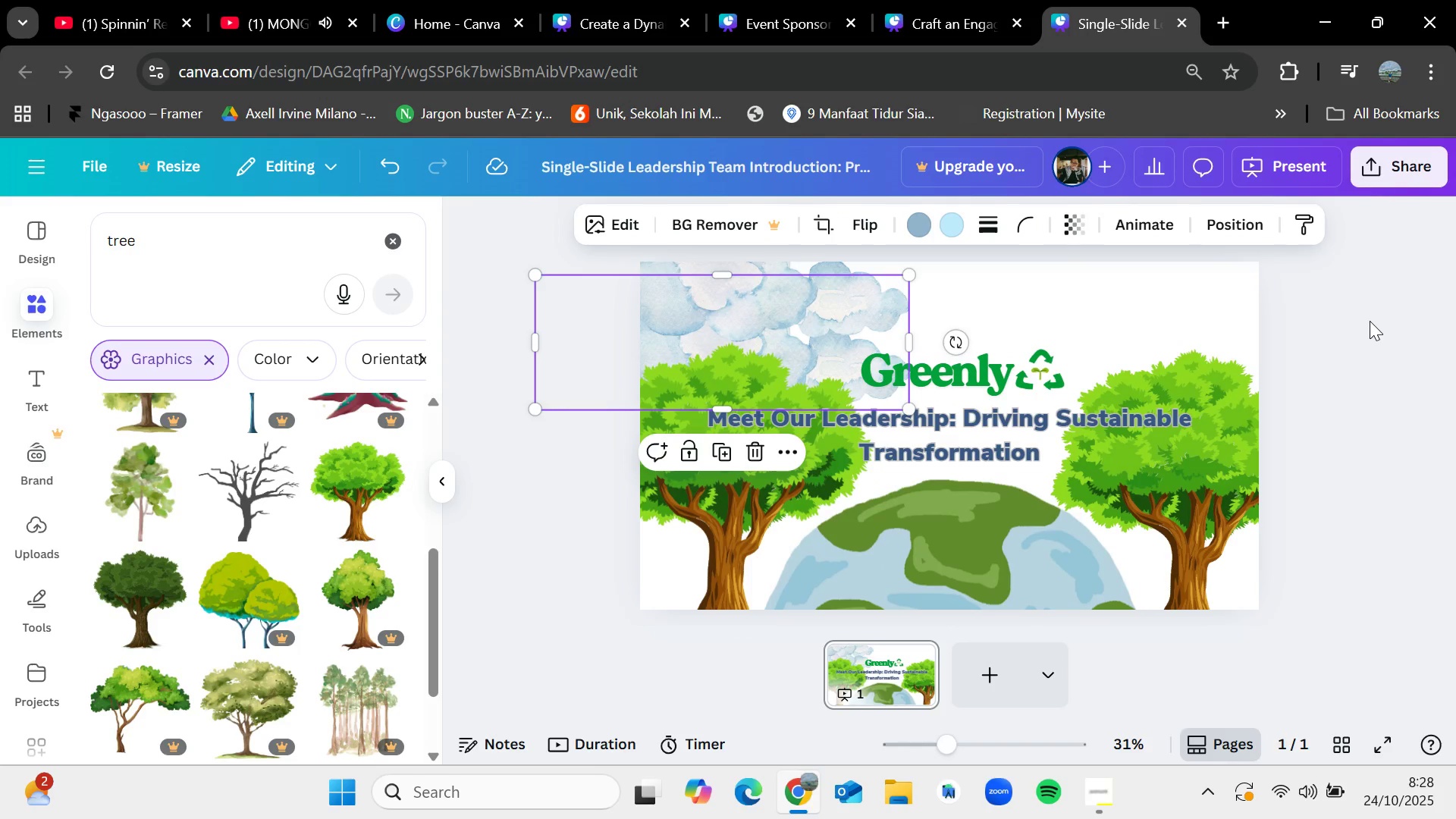 
left_click([1370, 321])
 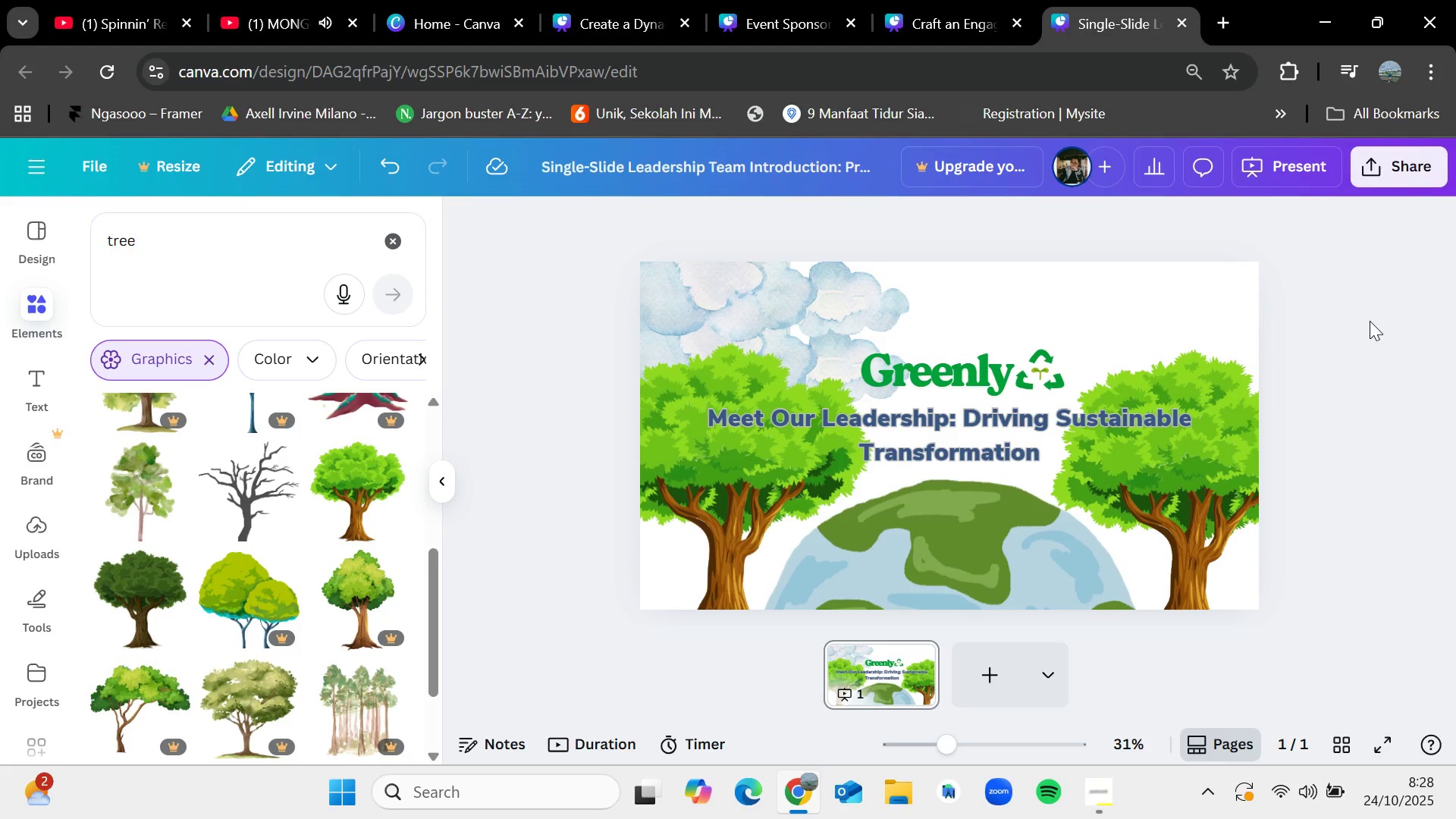 
hold_key(key=ControlLeft, duration=0.89)
 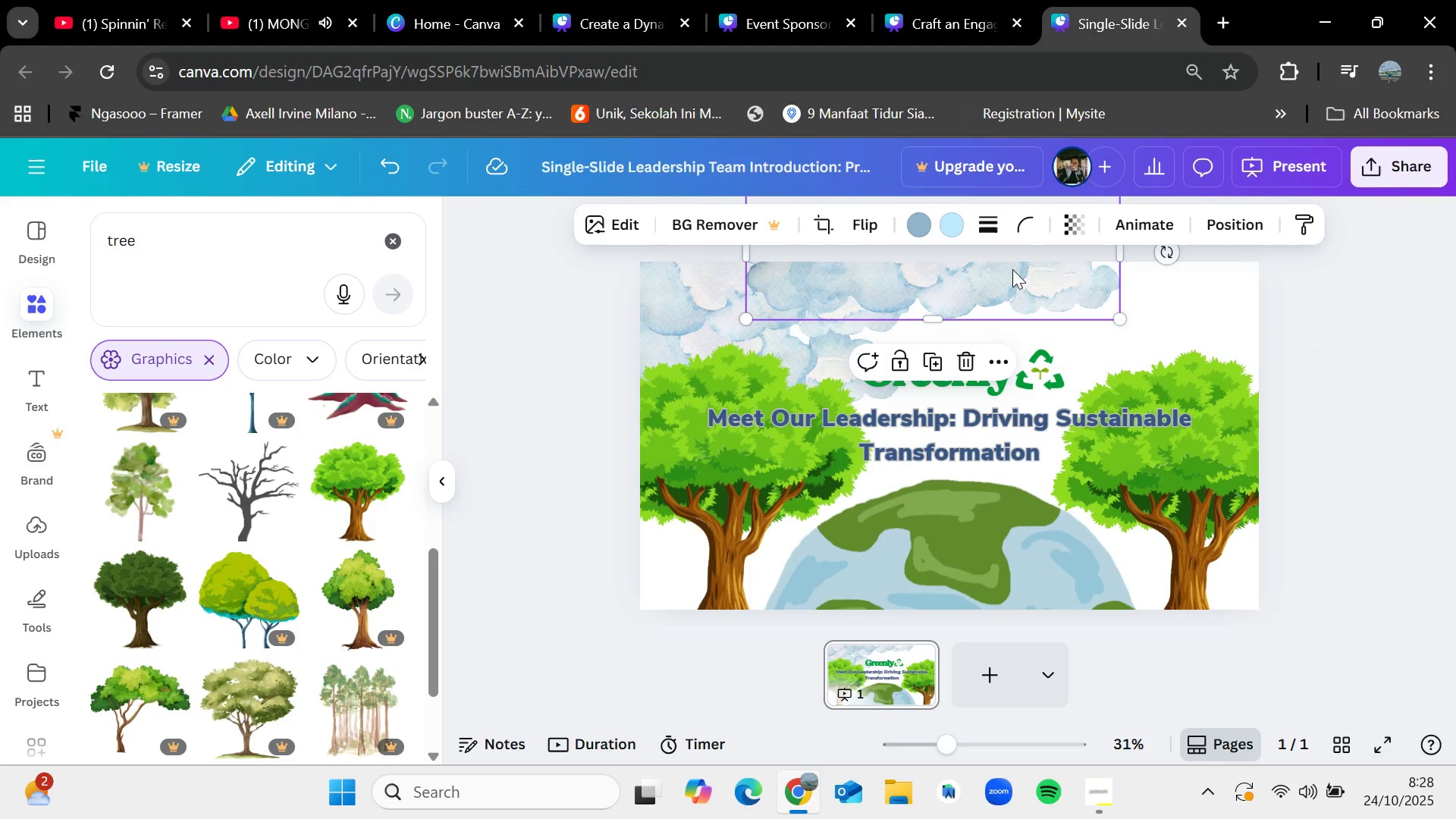 
left_click([1315, 331])
 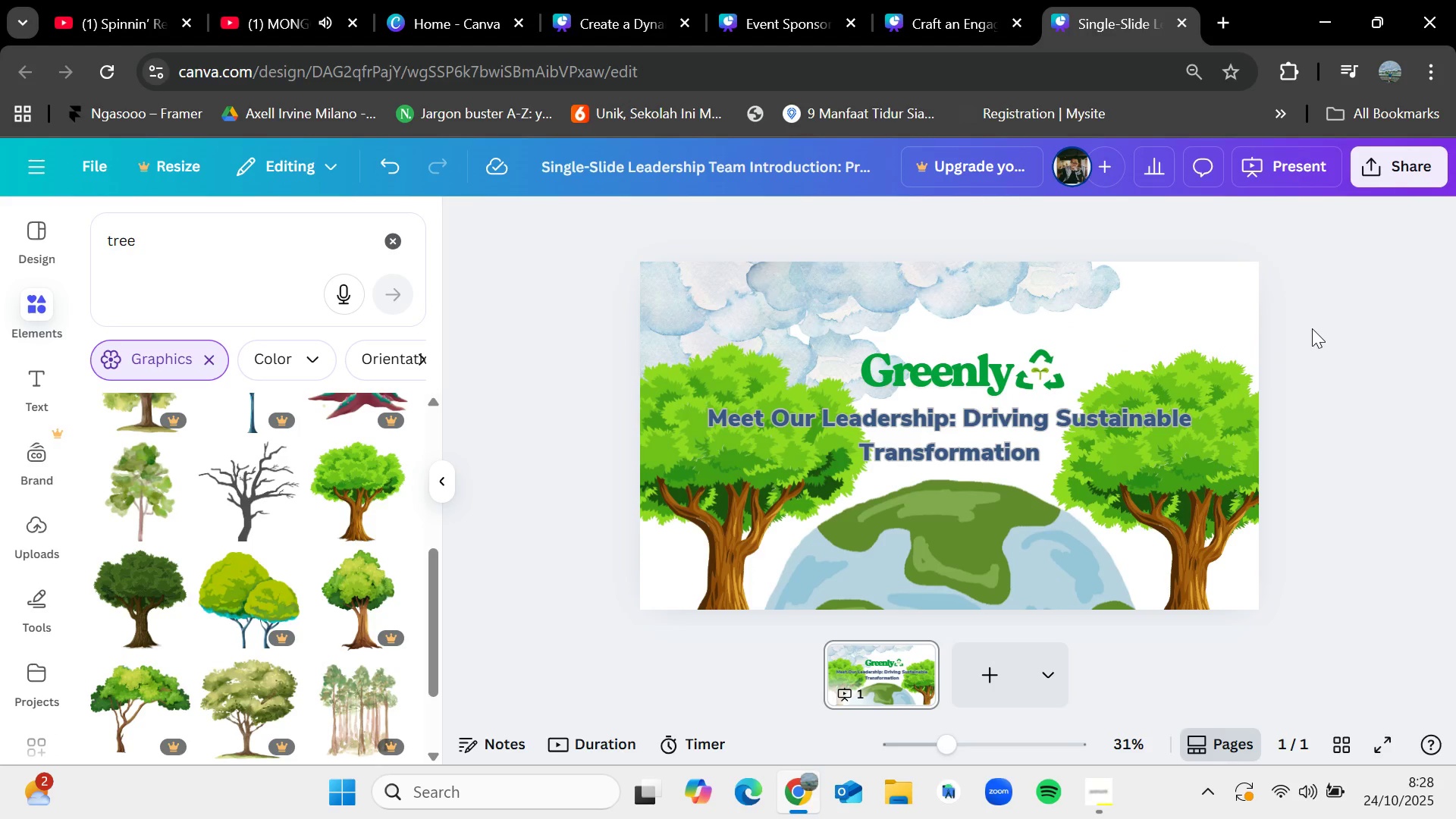 
key(Control+V)
 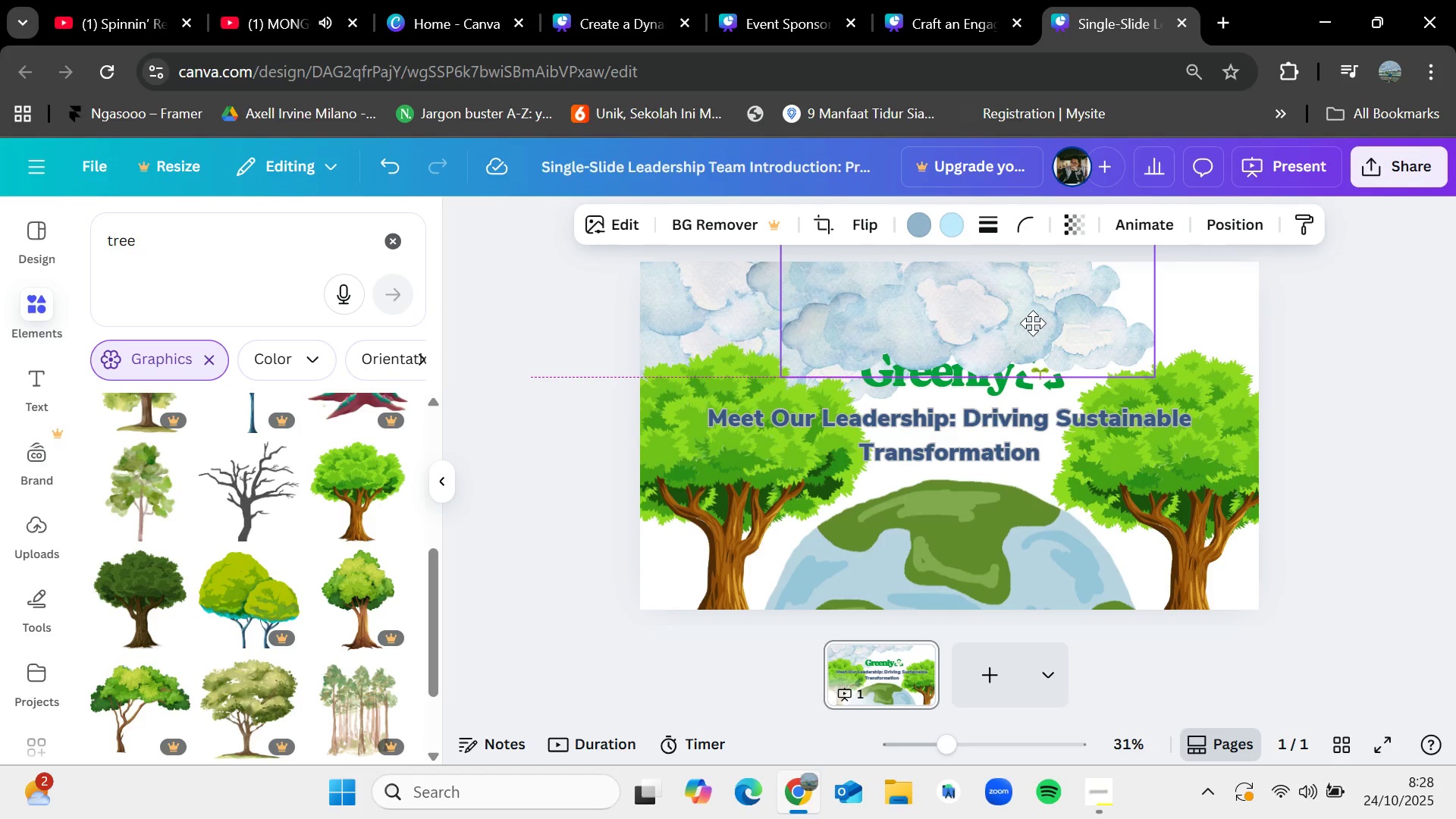 
wait(5.11)
 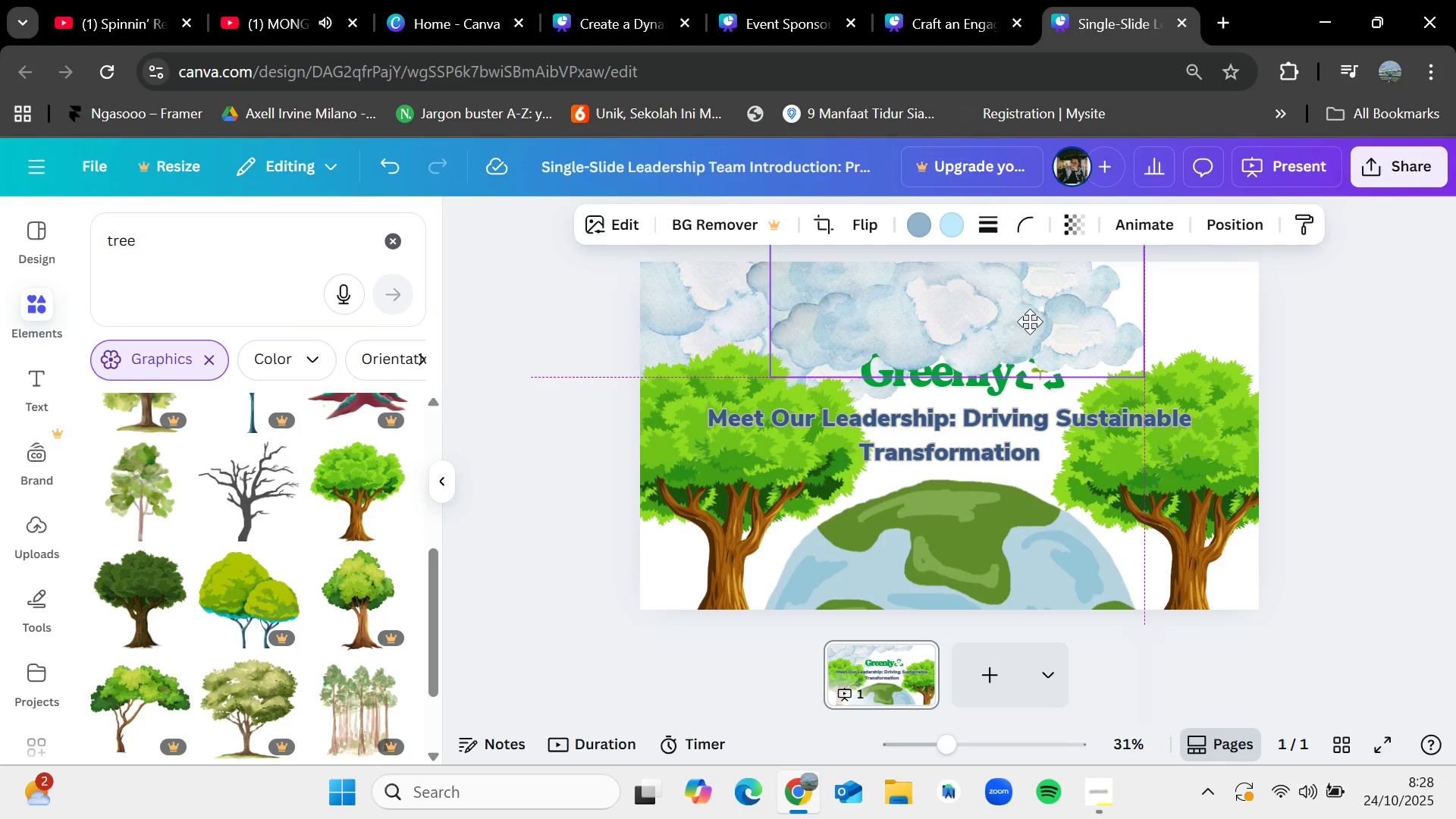 
left_click([1215, 227])
 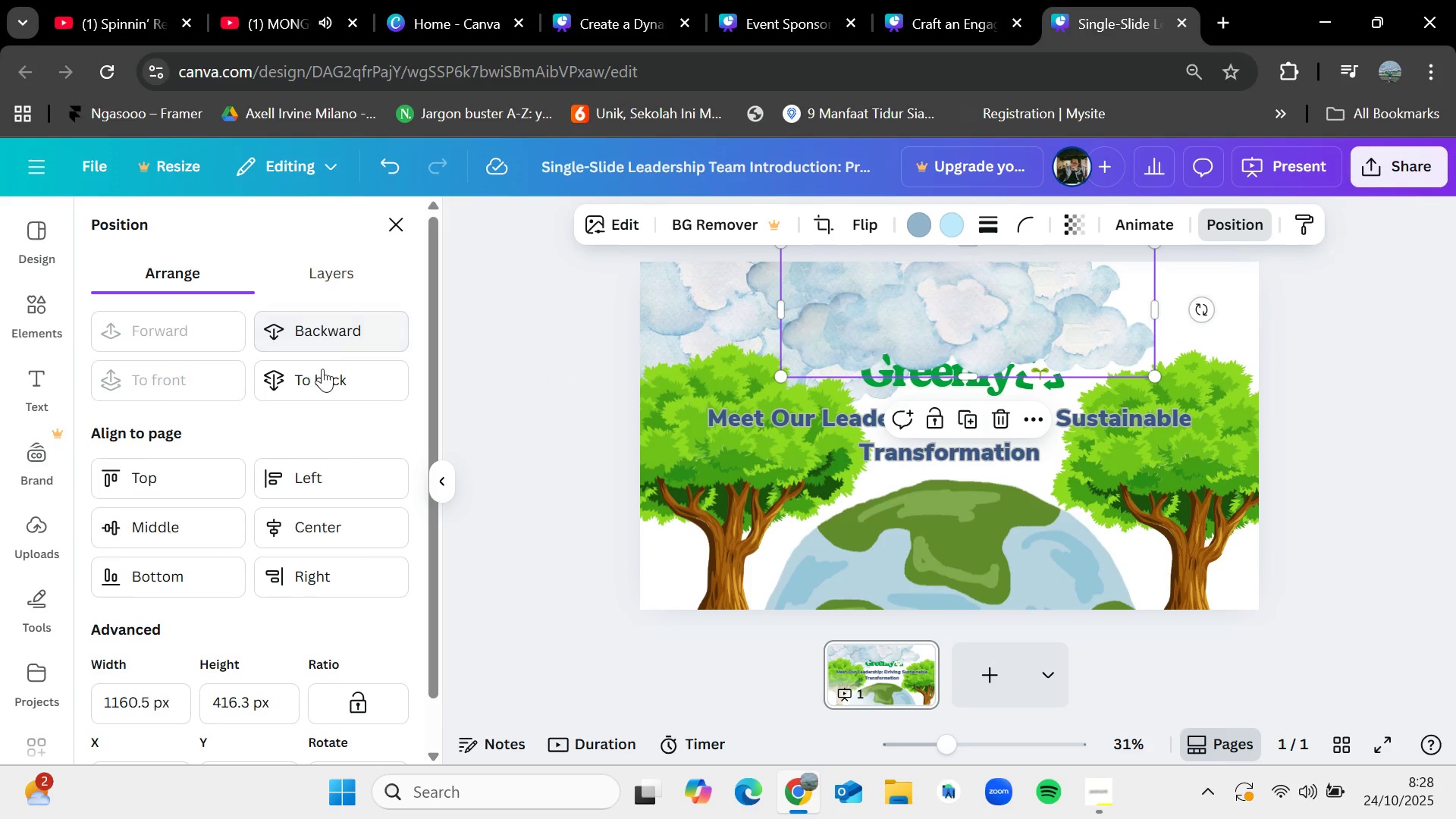 
left_click([324, 369])
 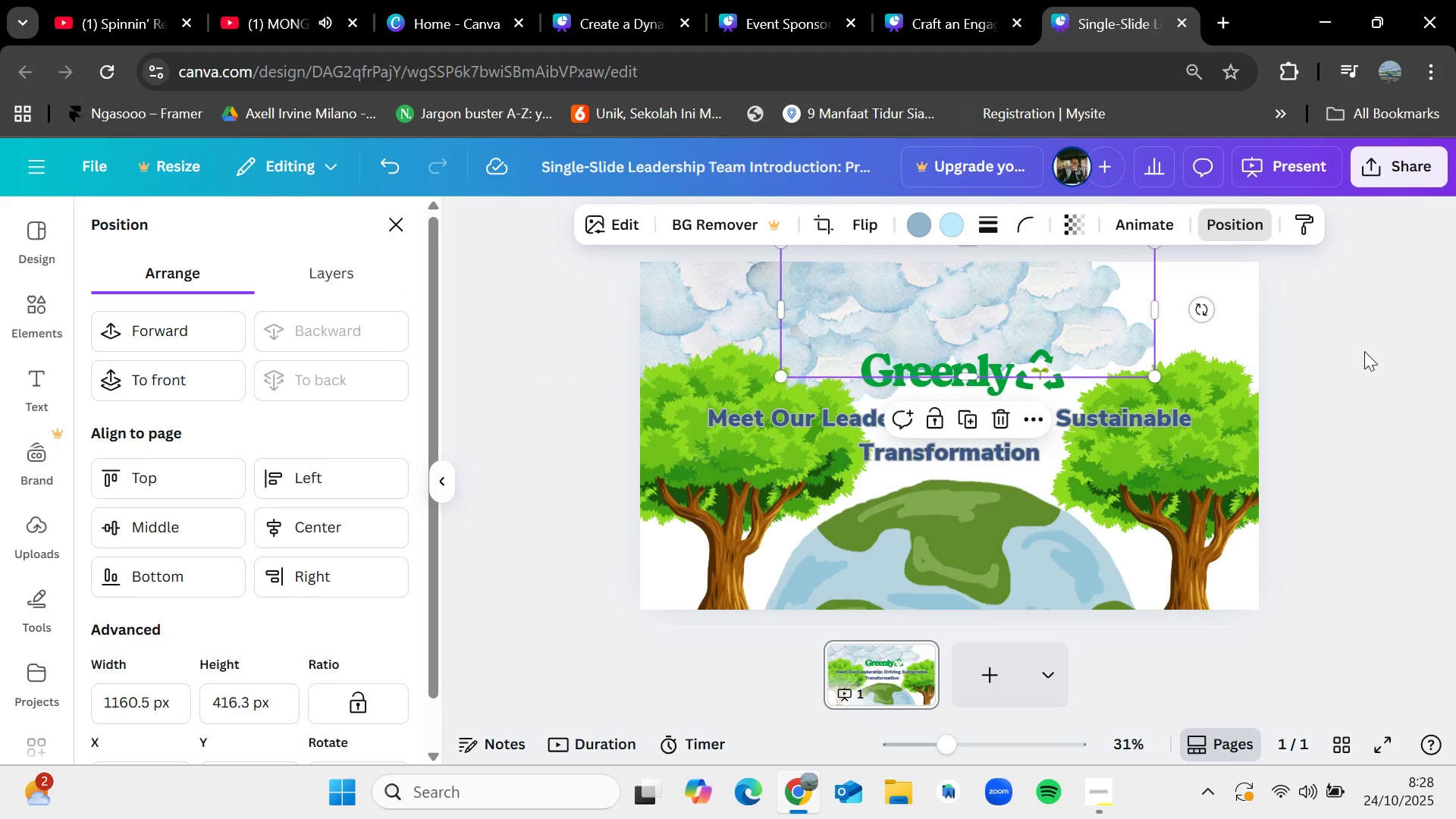 
left_click([1360, 351])
 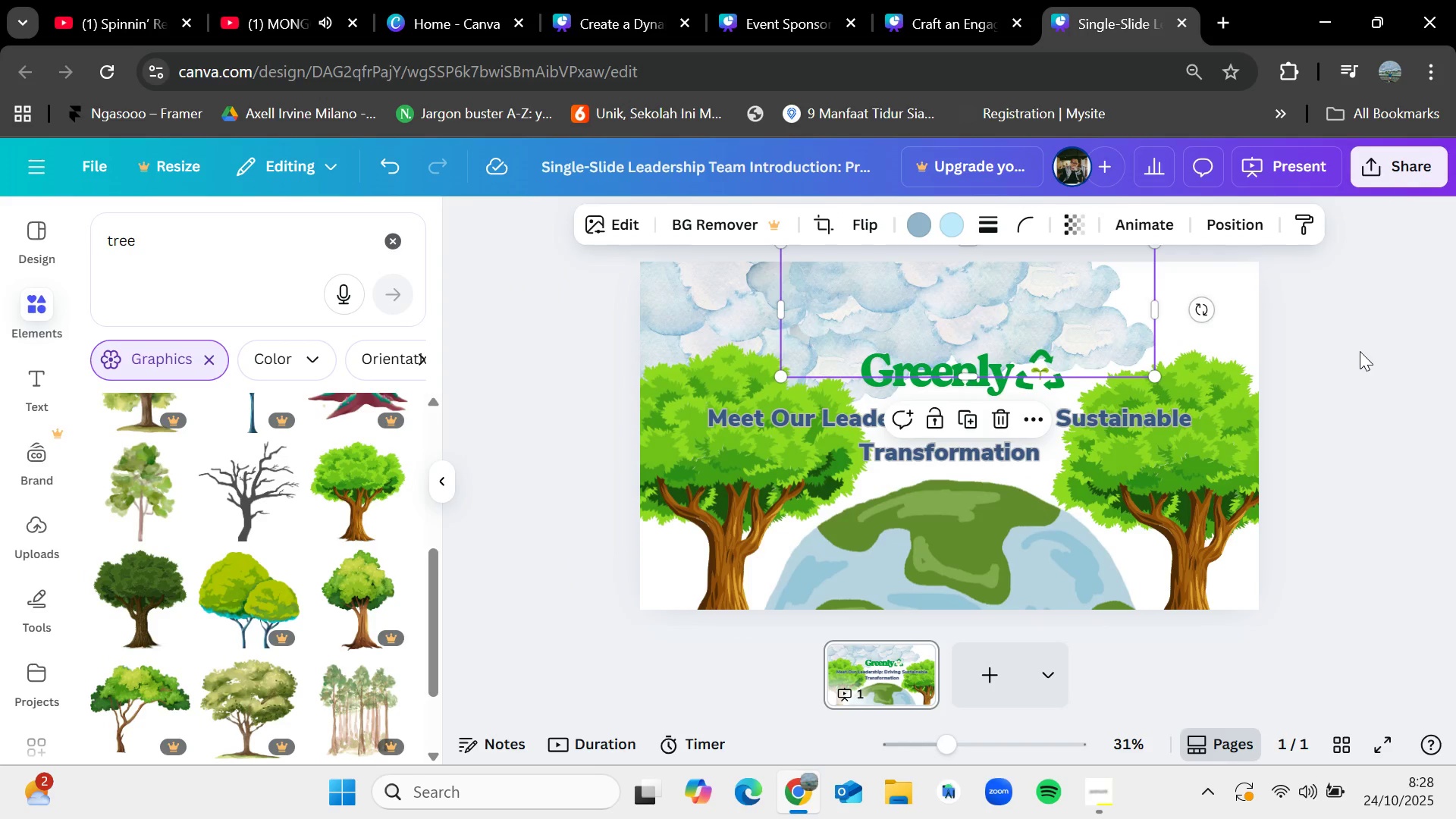 
left_click([1360, 351])
 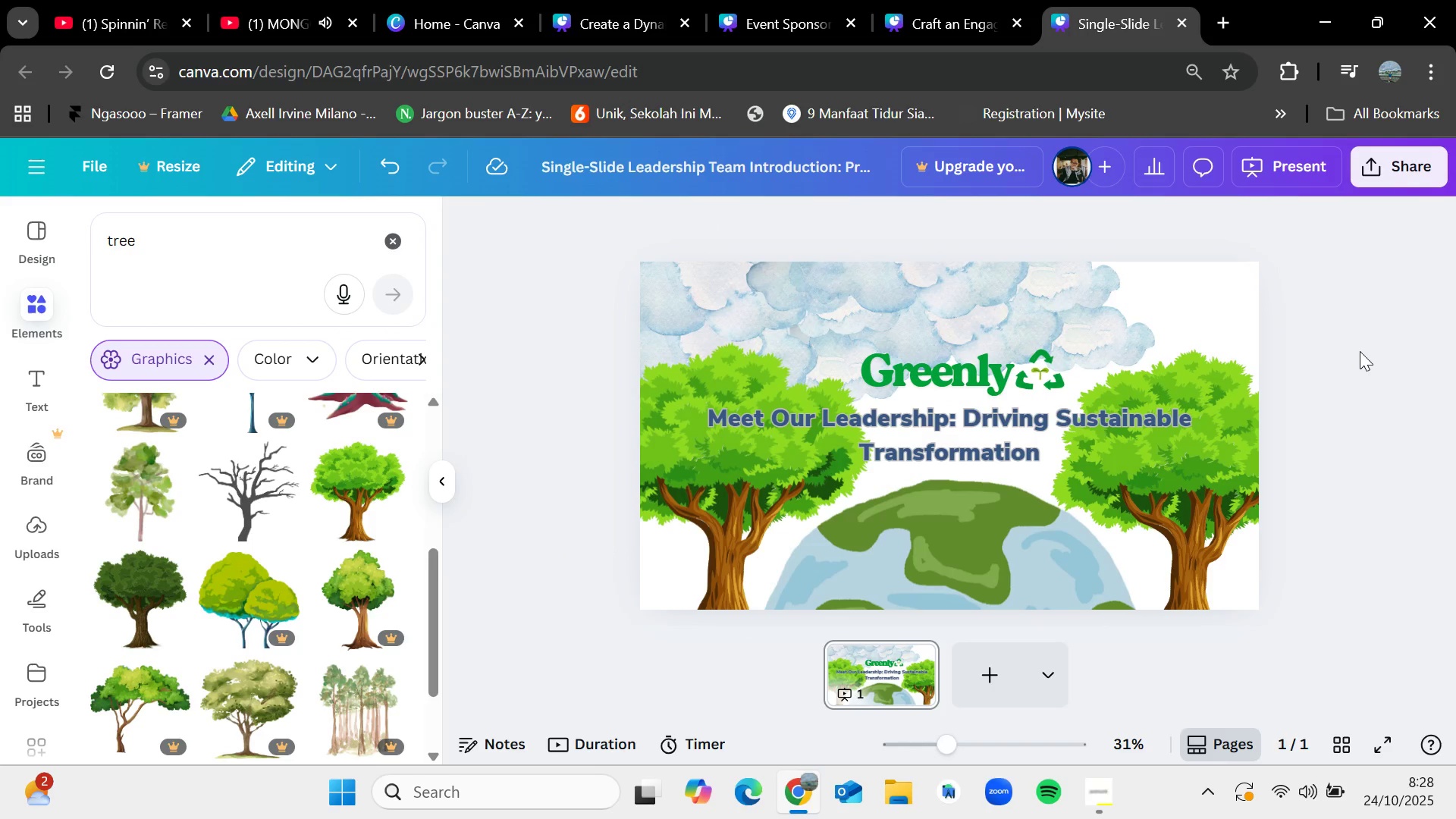 
key(Control+V)
 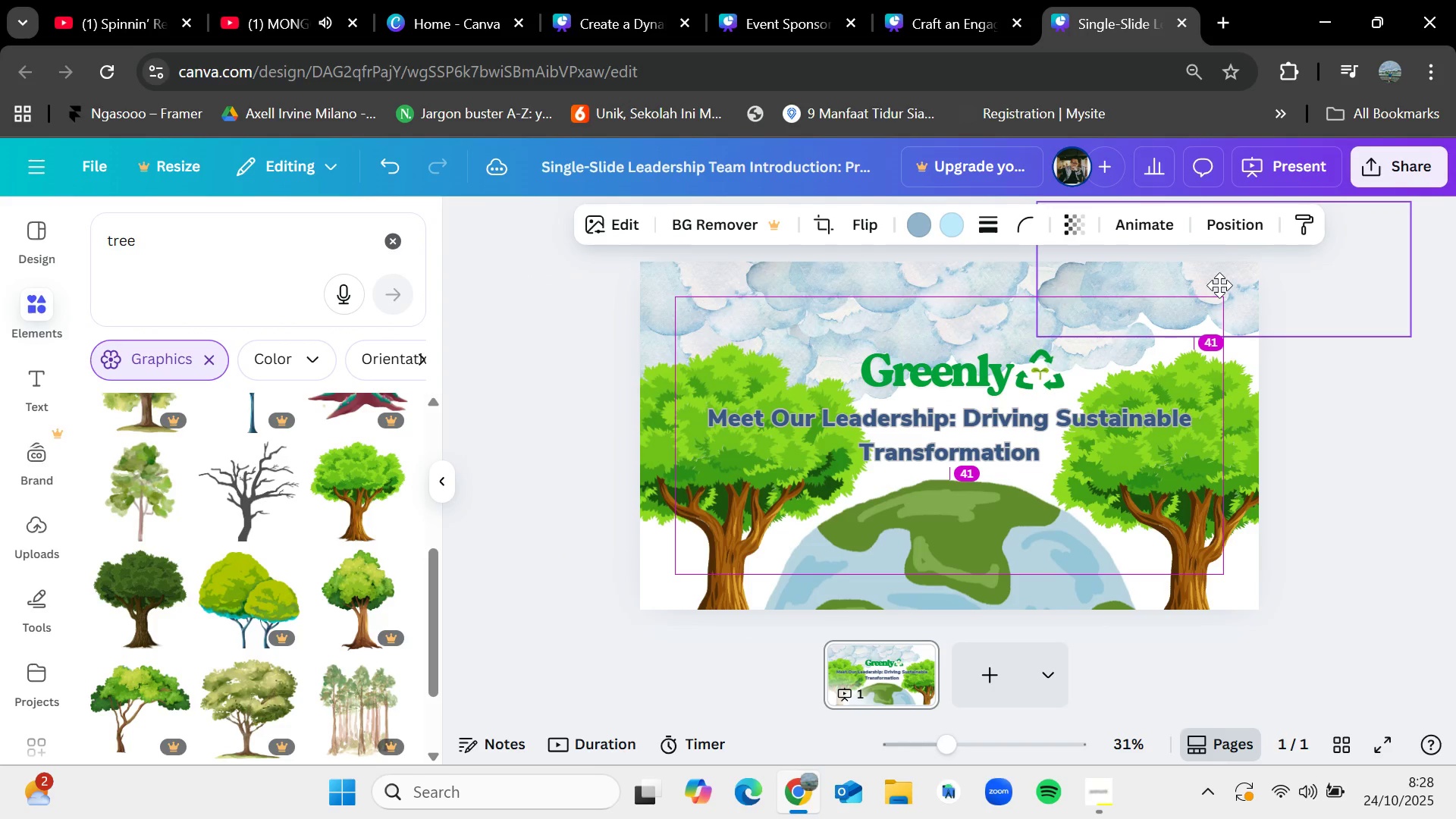 
key(Control+V)
 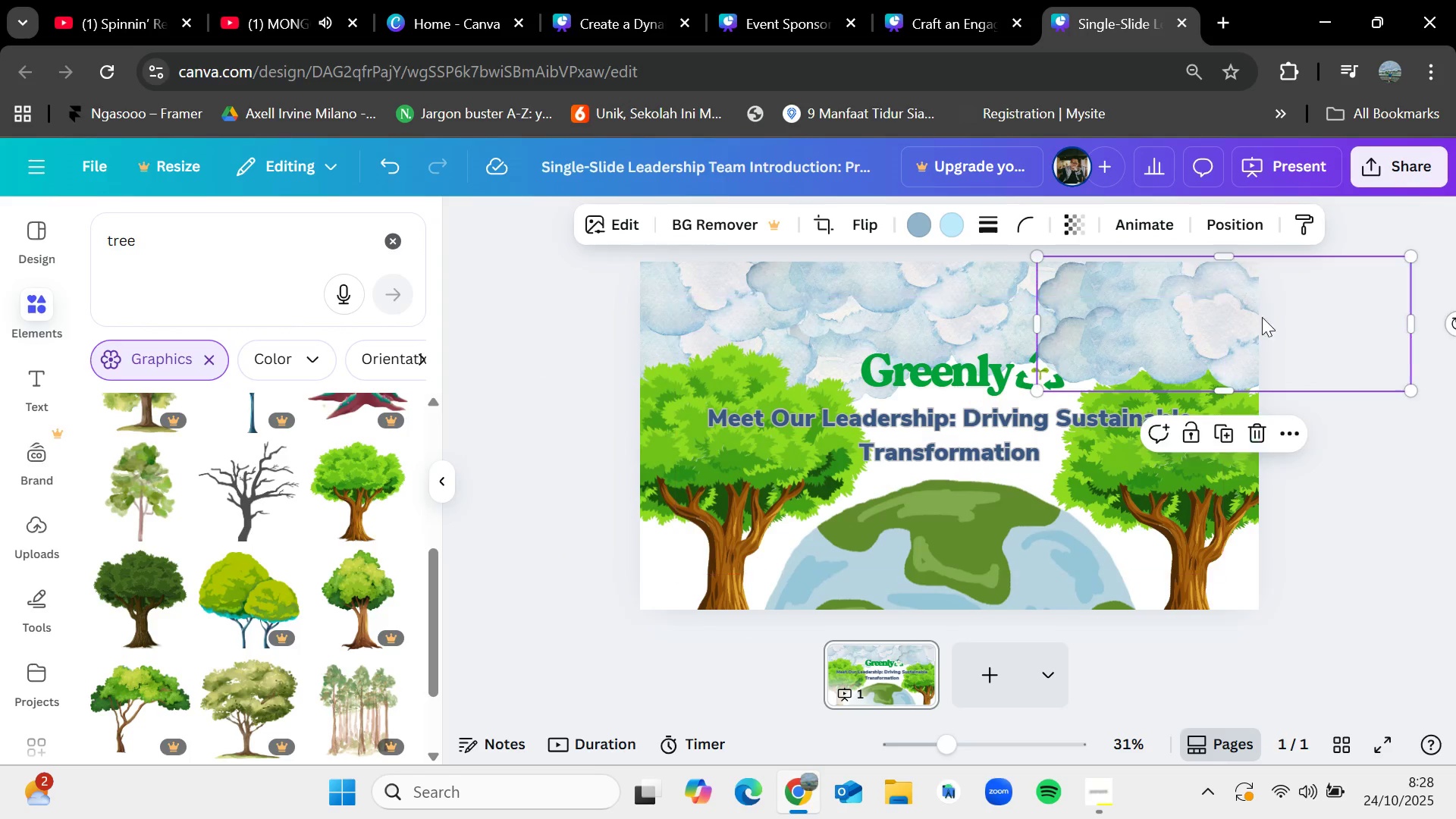 
left_click([1254, 233])
 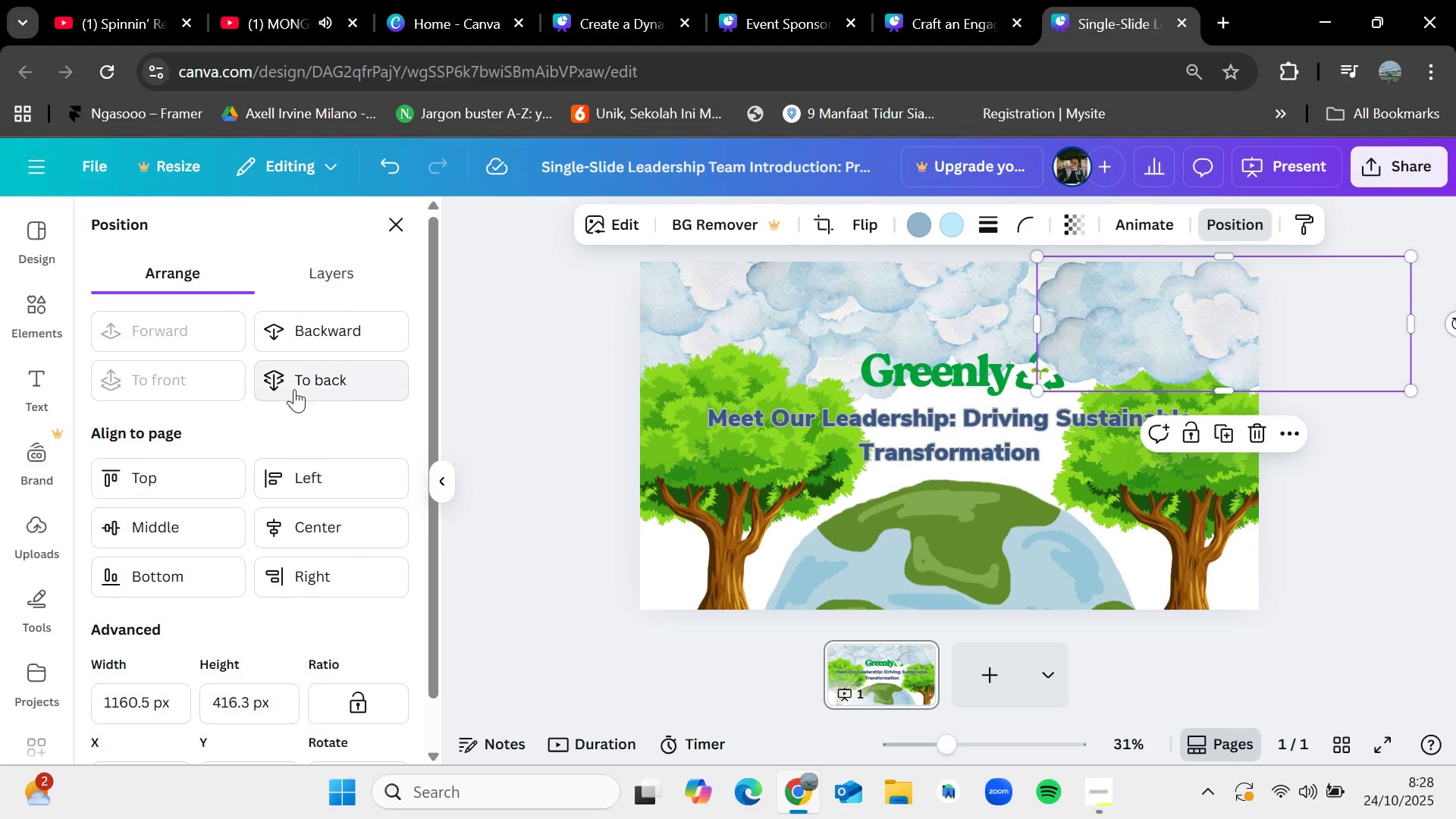 
left_click([295, 389])
 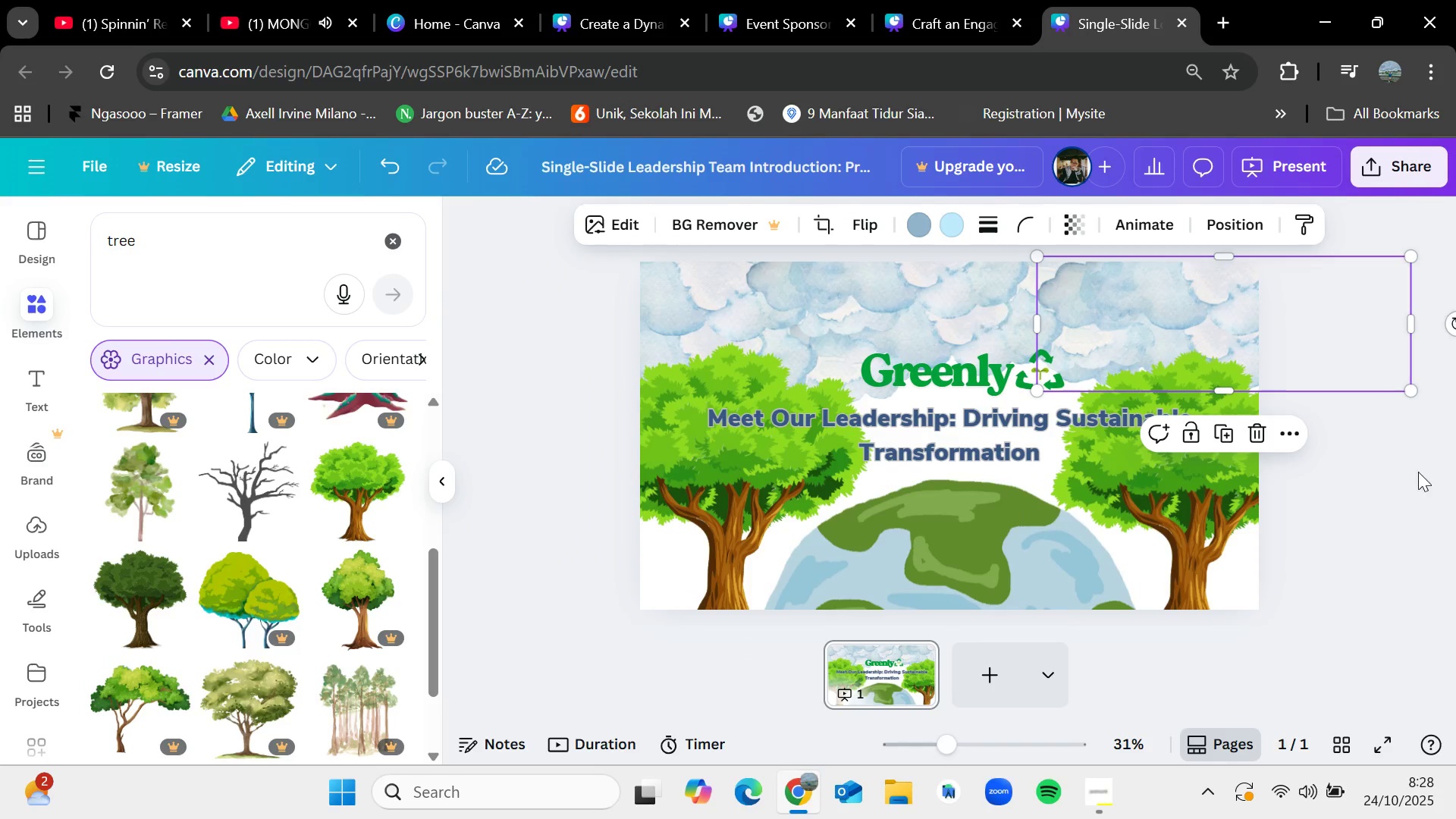 
left_click([1418, 472])
 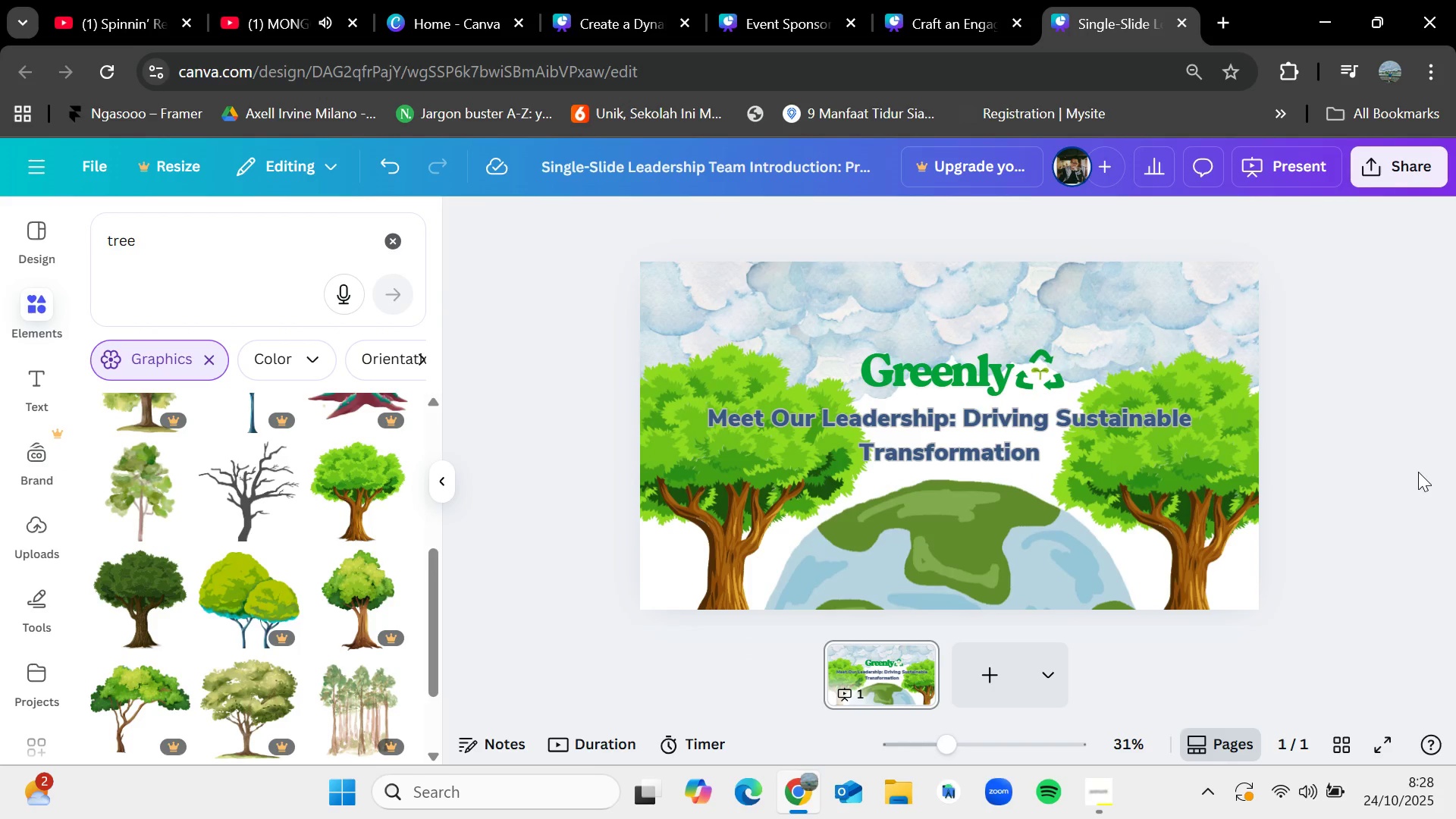 
key(Control+V)
 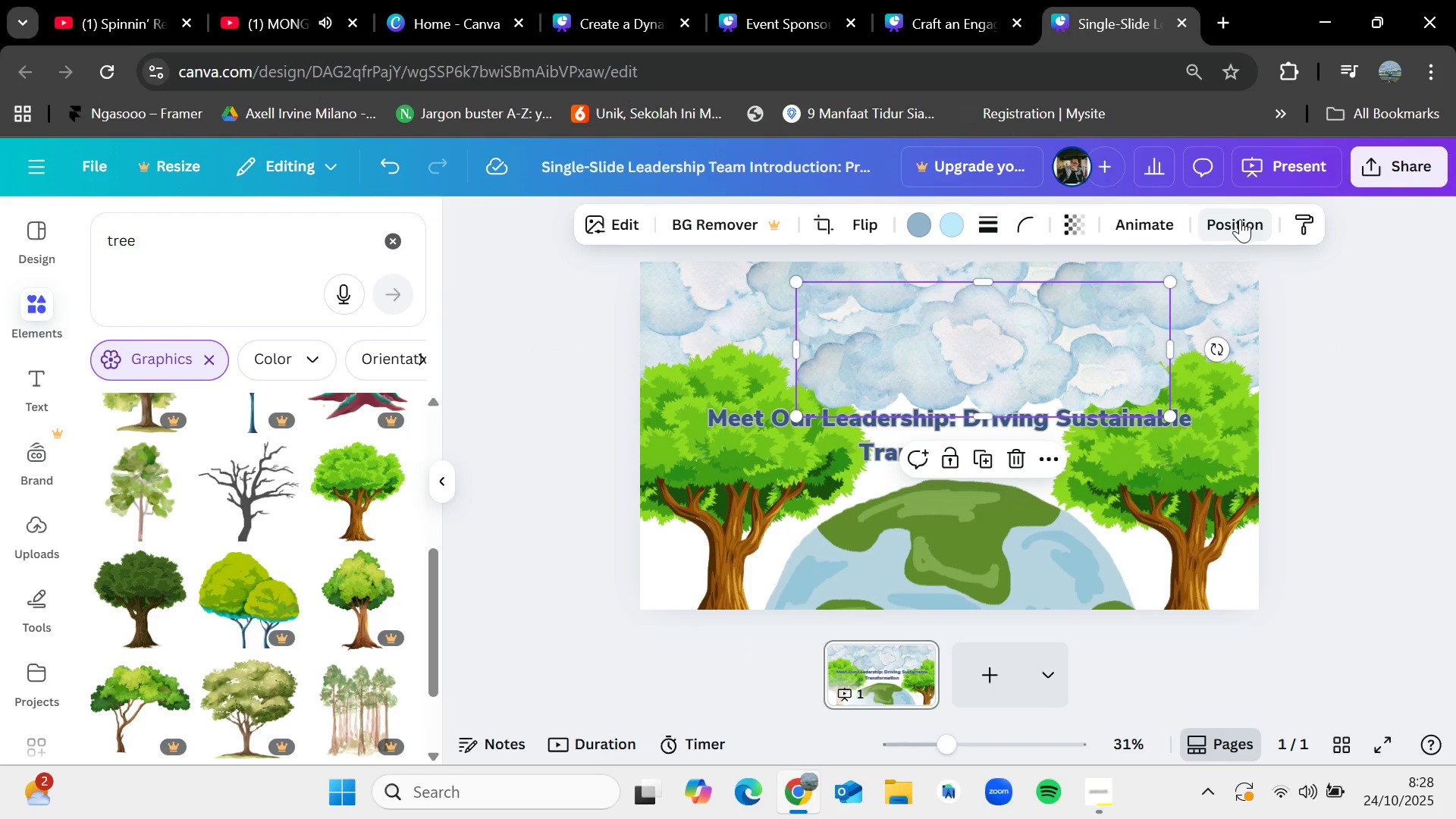 
left_click([340, 397])
 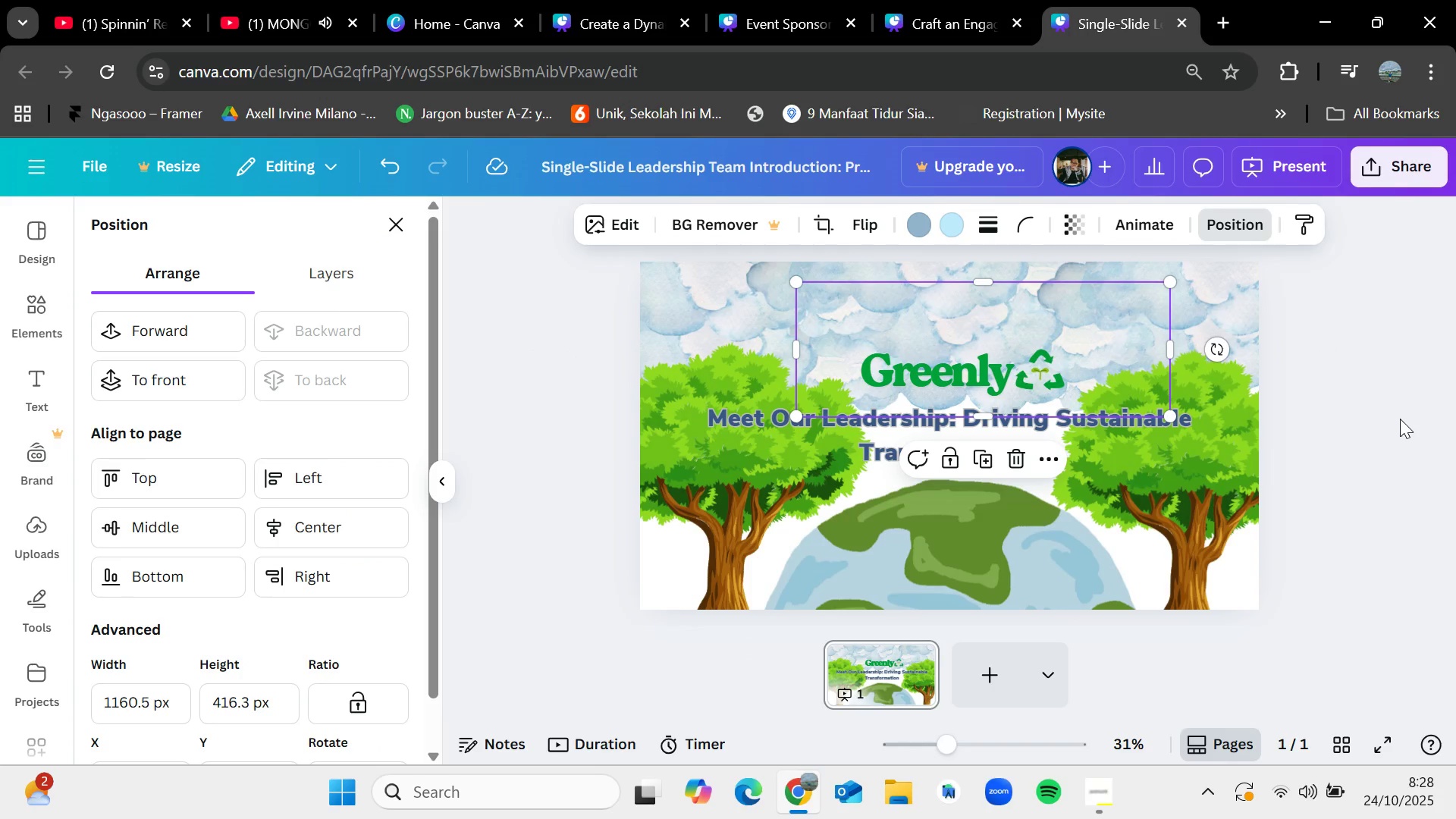 
left_click([1400, 419])
 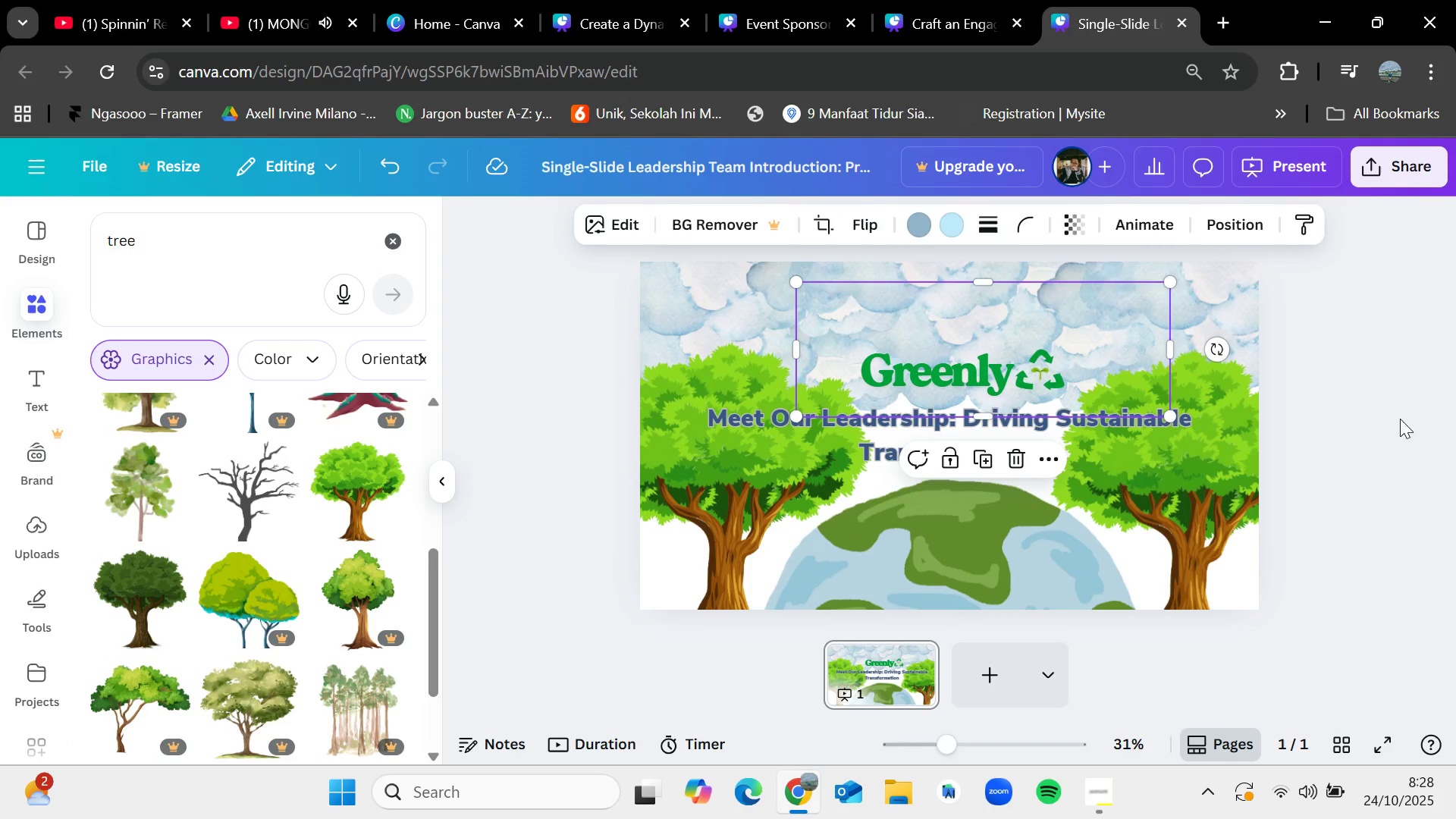 
double_click([1400, 419])
 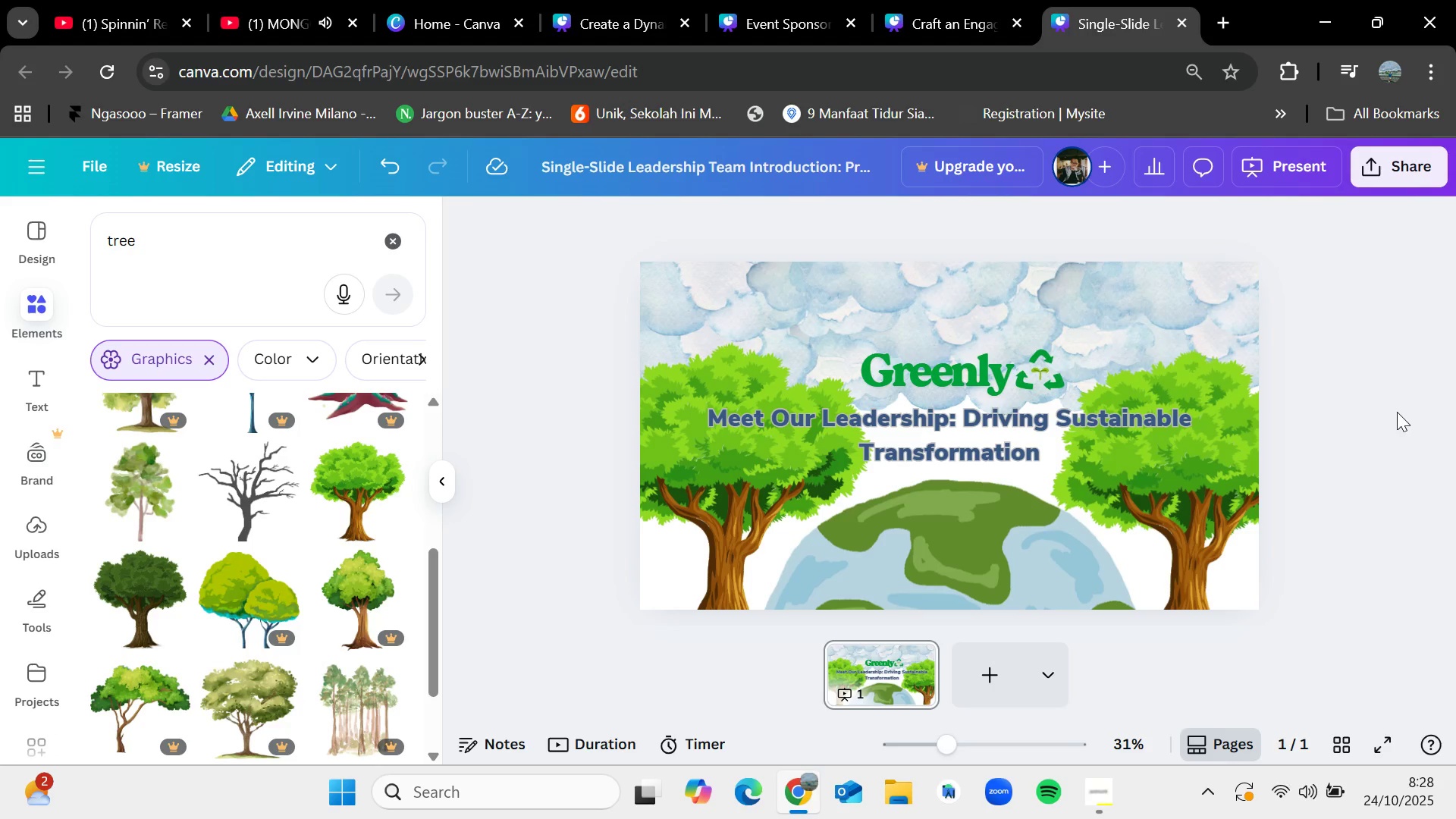 
wait(7.22)
 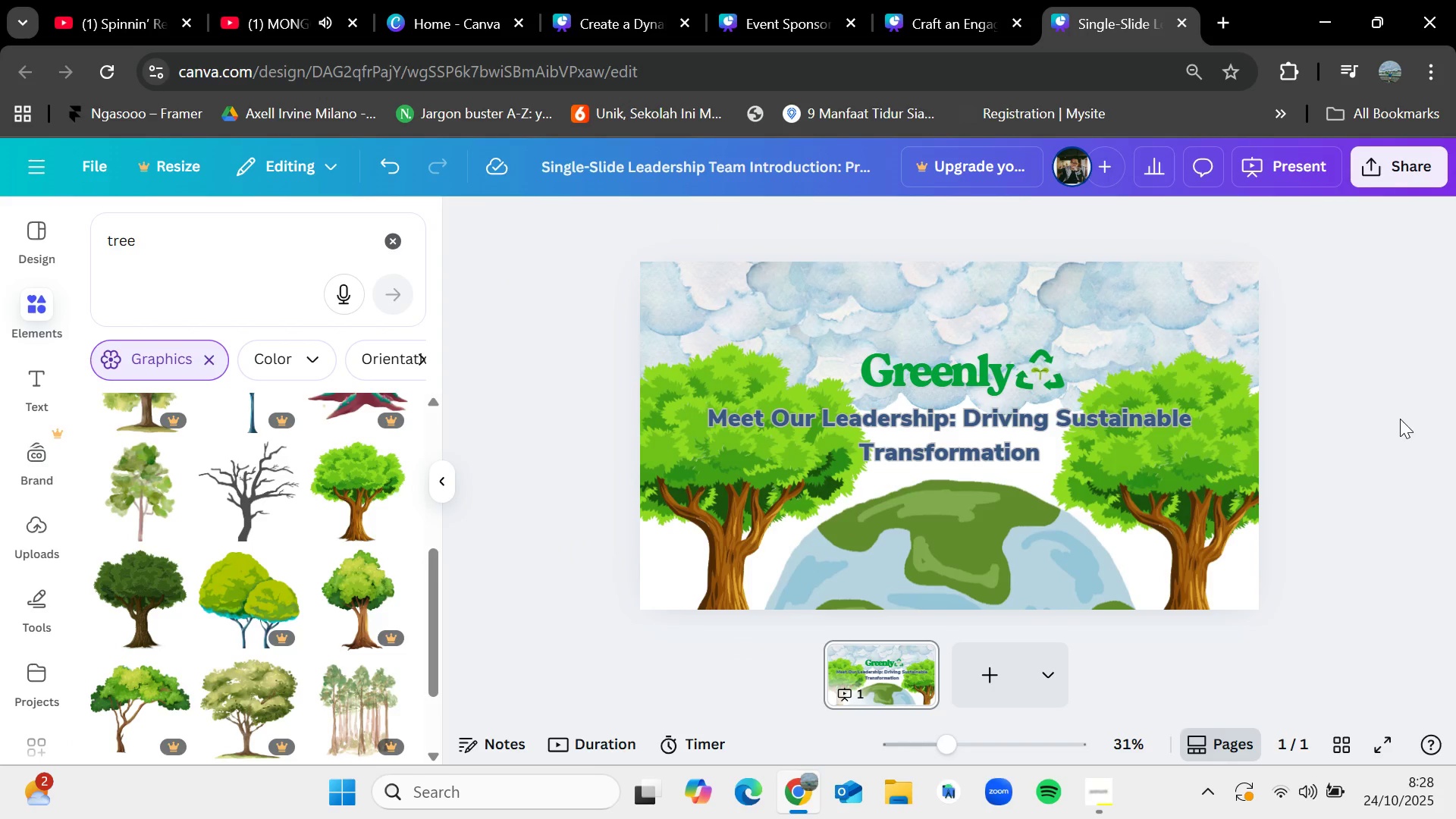 
left_click([965, 0])
 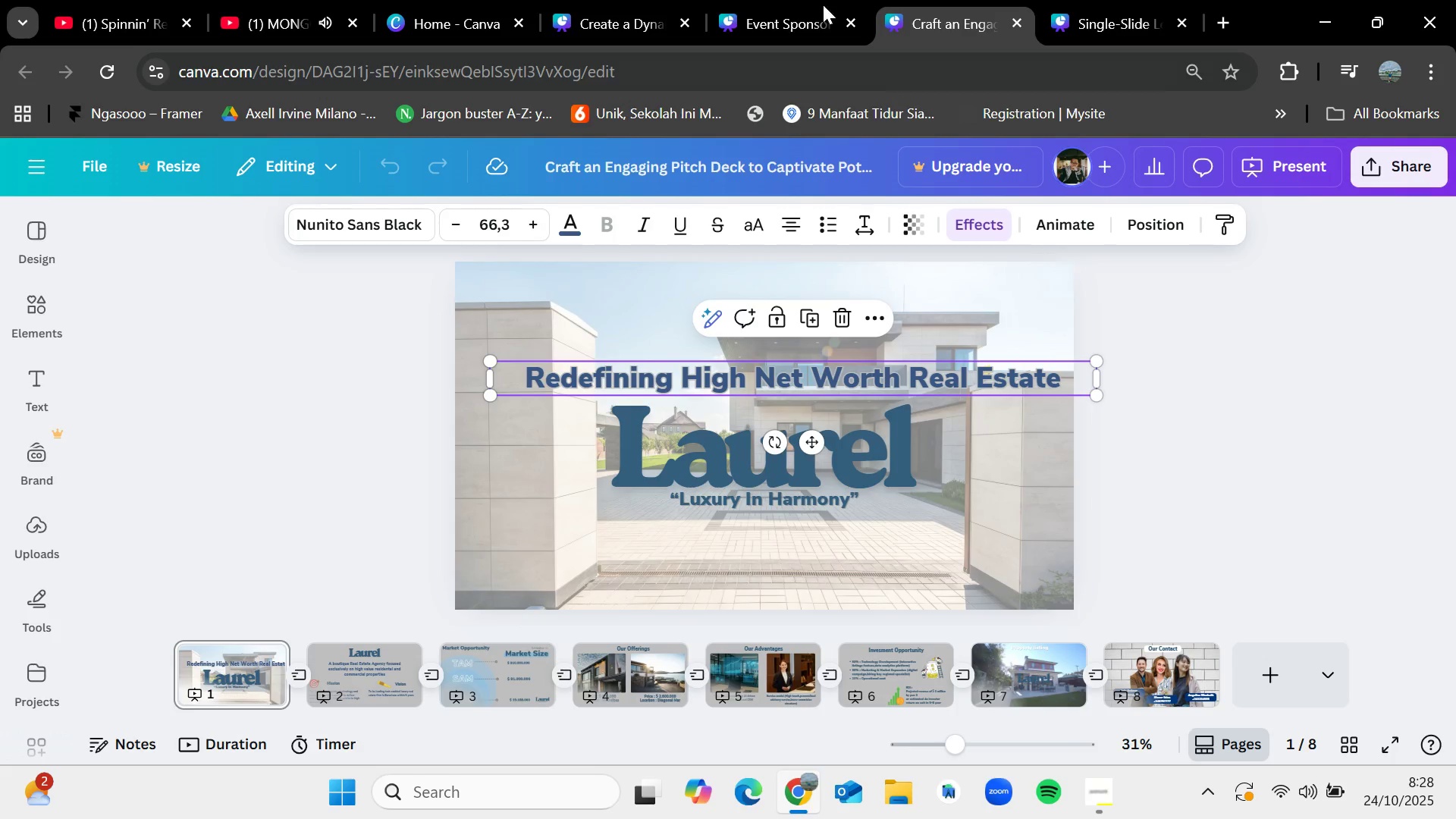 
left_click([791, 0])
 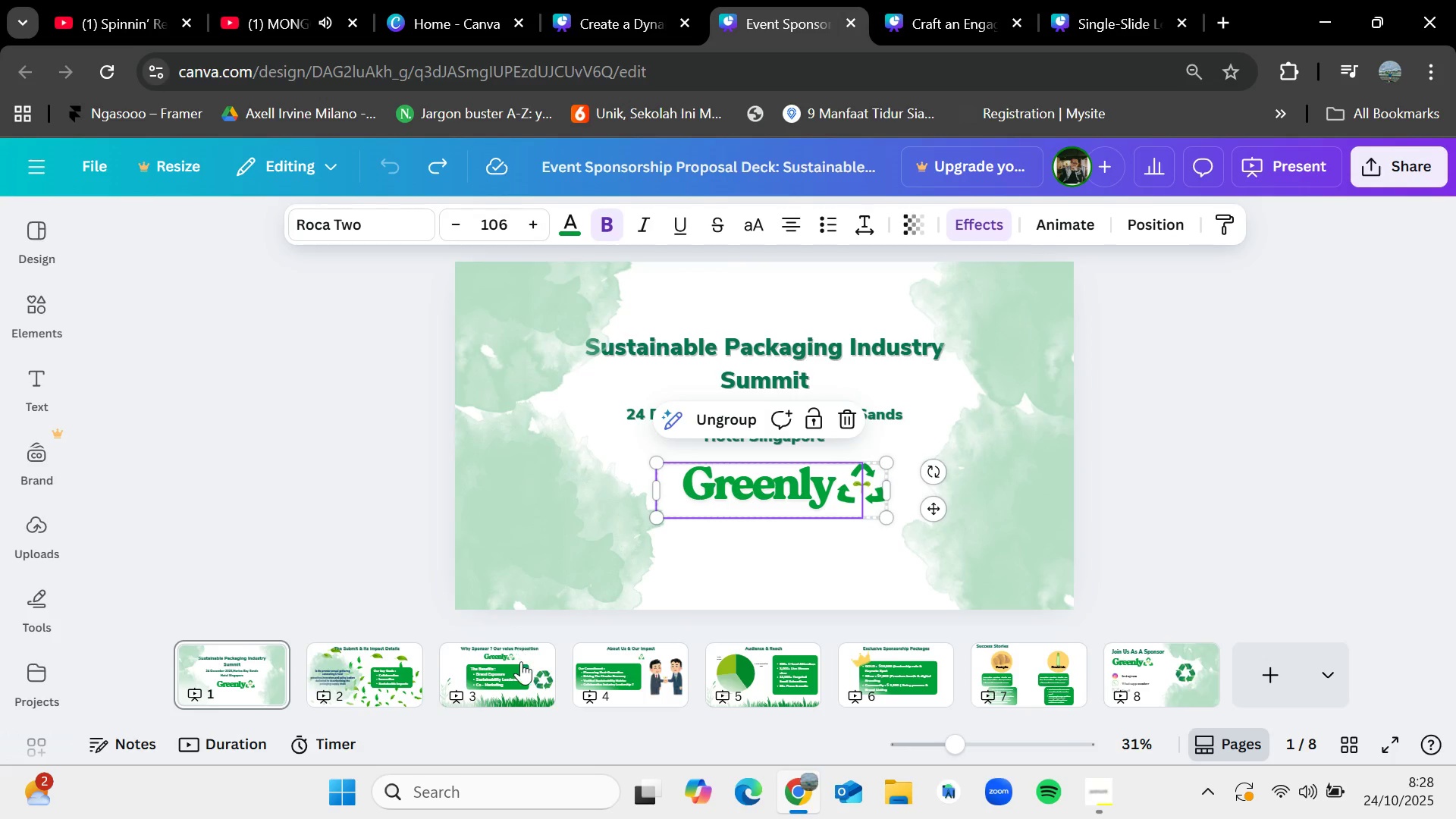 
left_click([521, 661])
 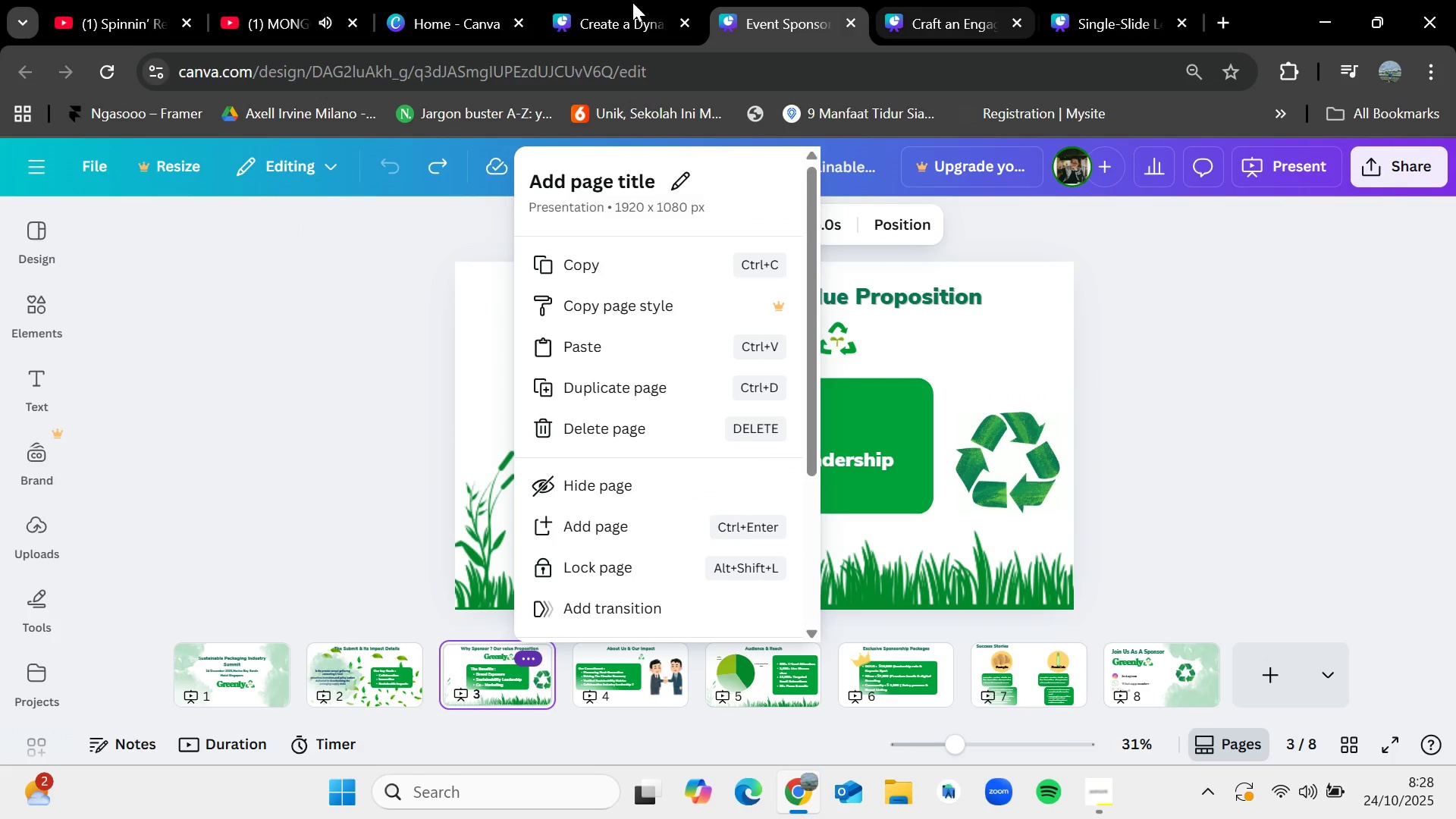 
left_click([628, 0])
 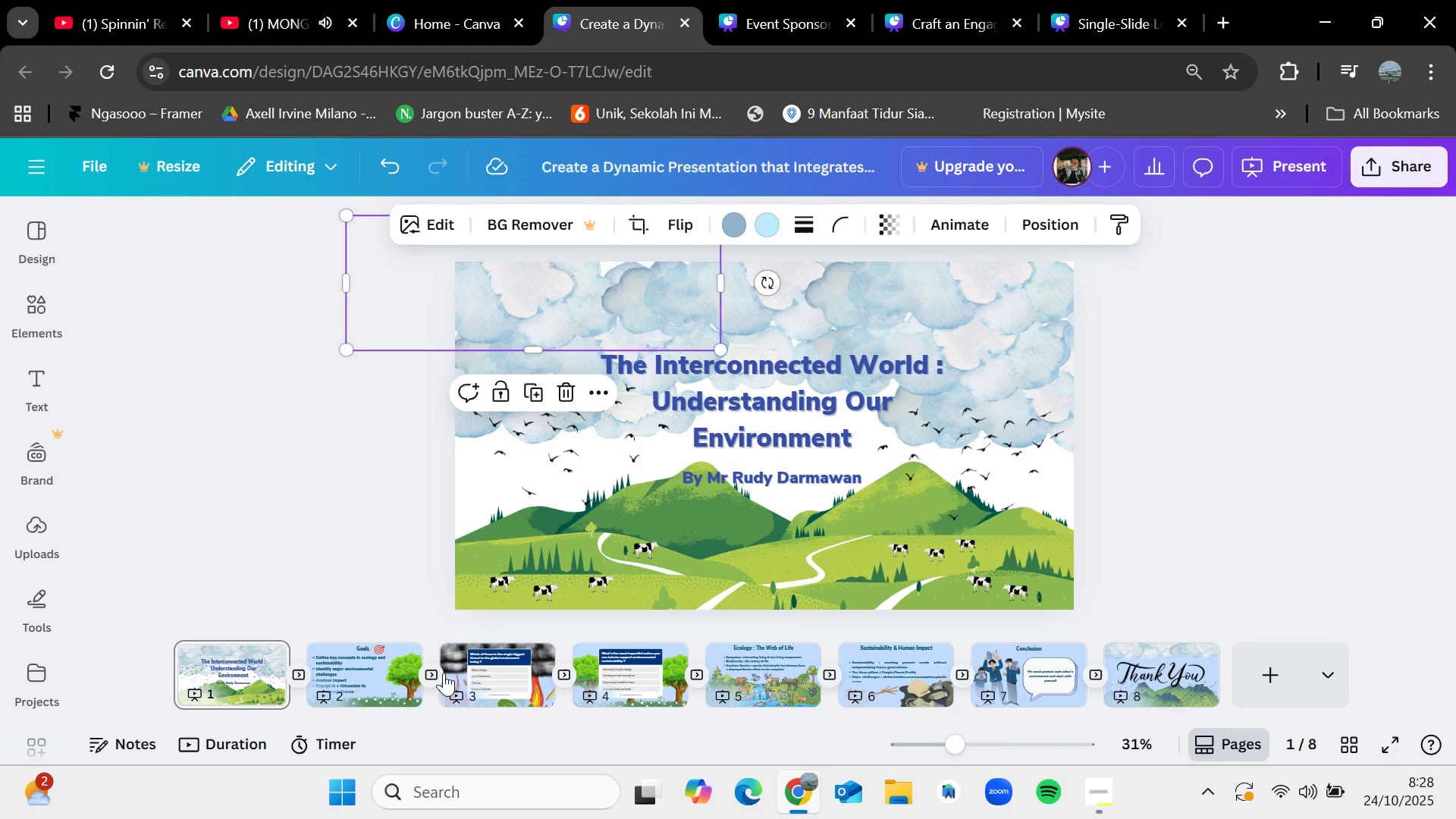 
left_click([394, 678])
 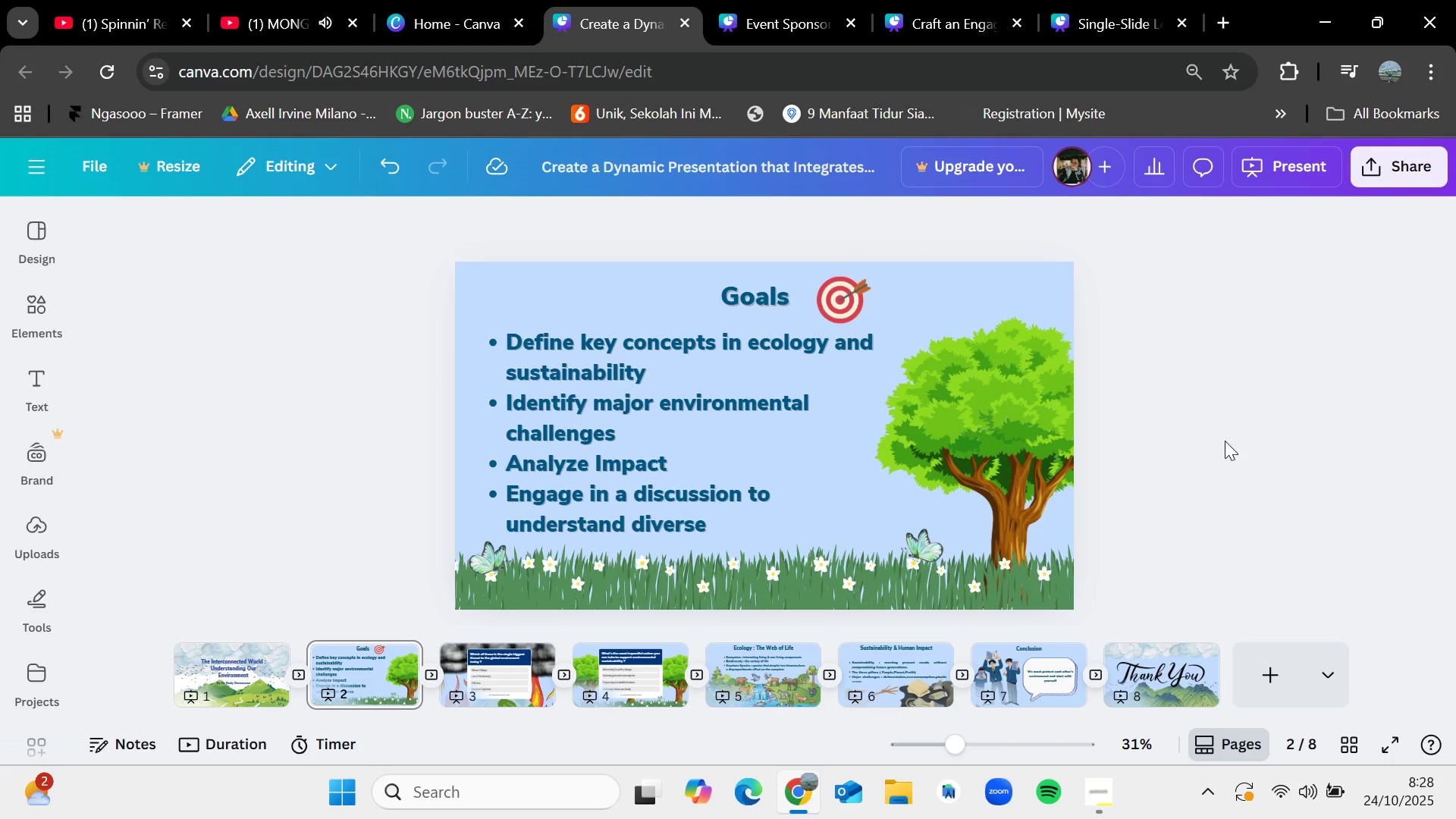 
wait(5.36)
 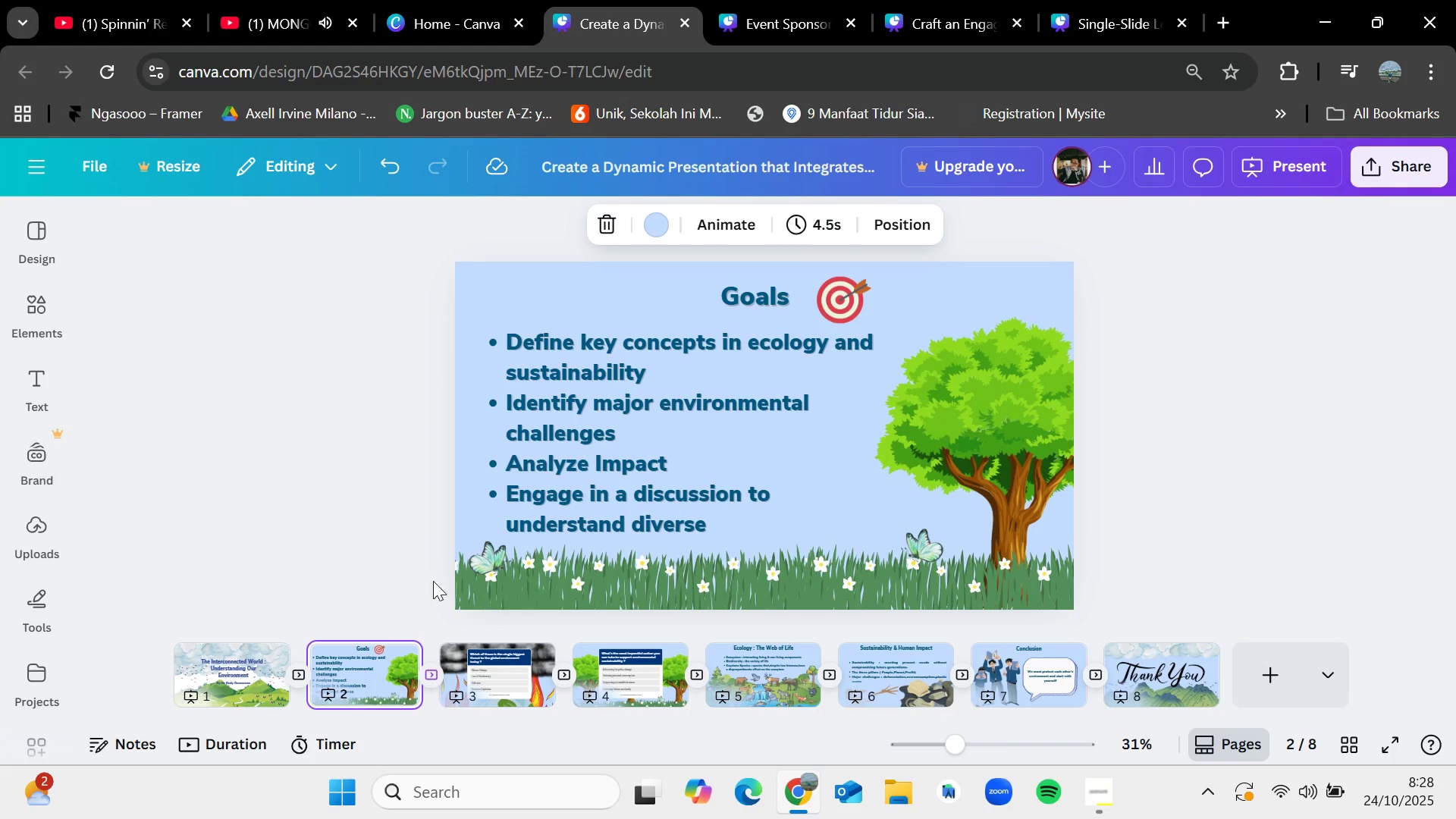 
left_click([858, 570])
 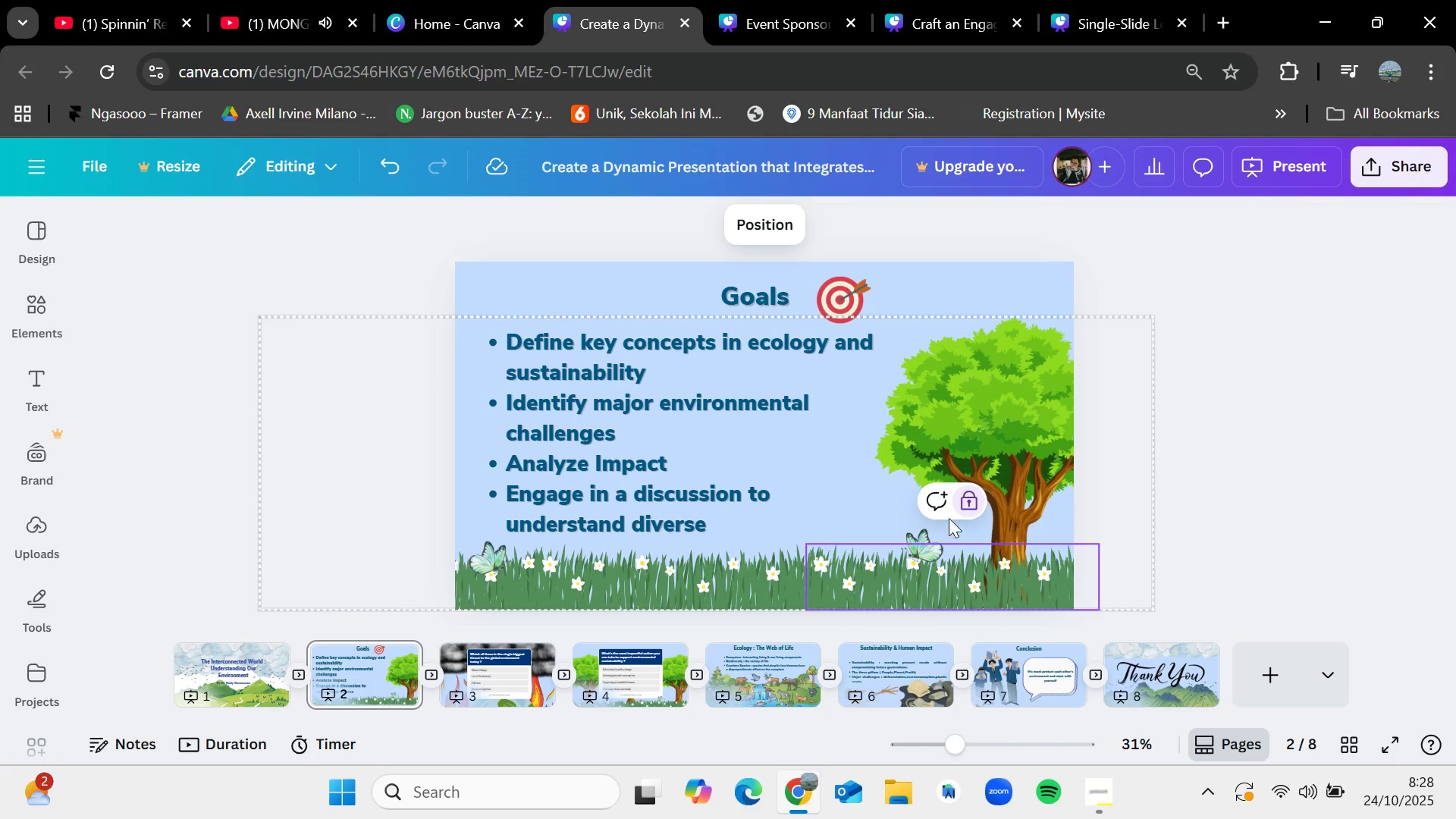 
left_click([965, 505])
 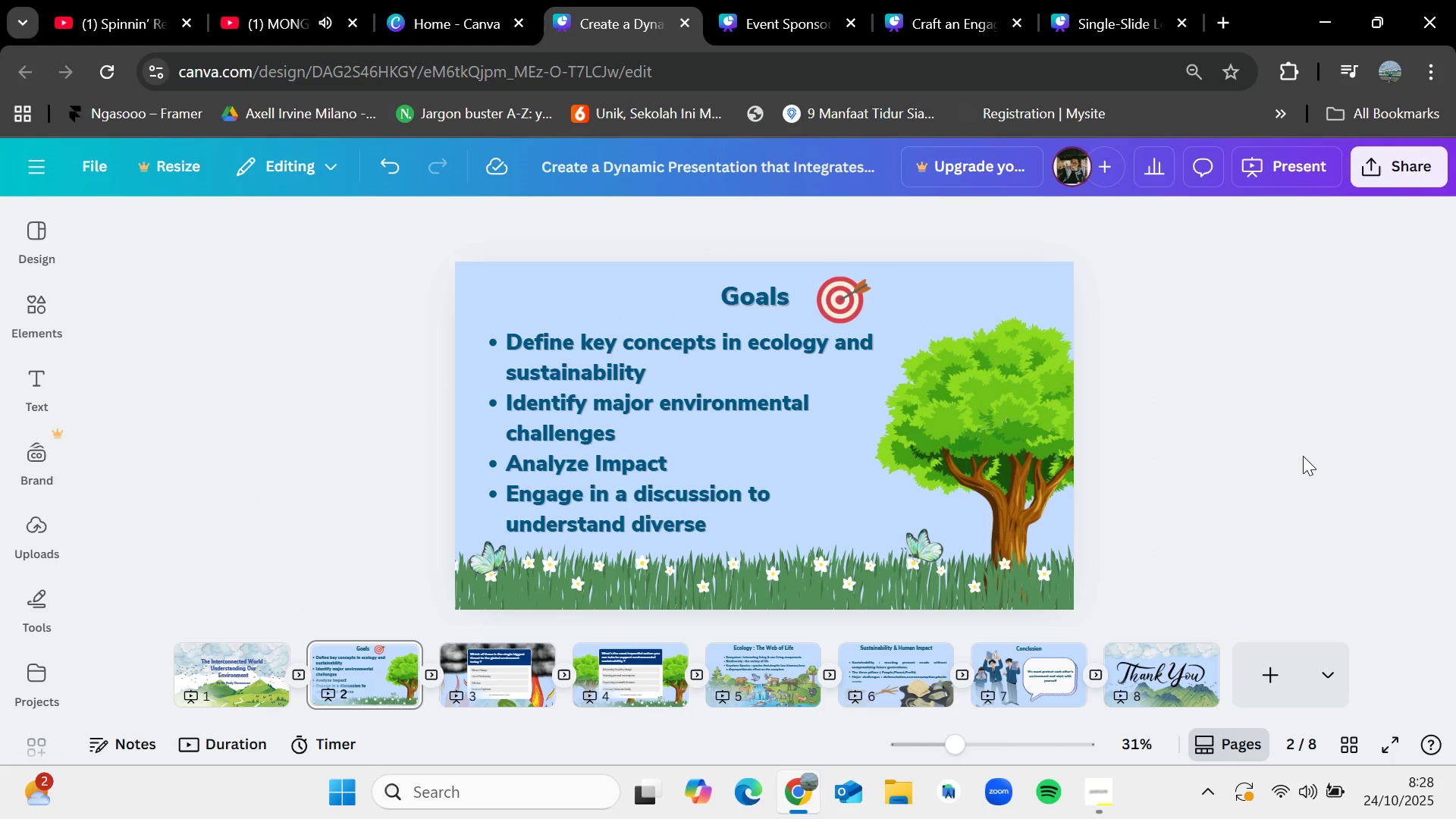 
double_click([1303, 456])
 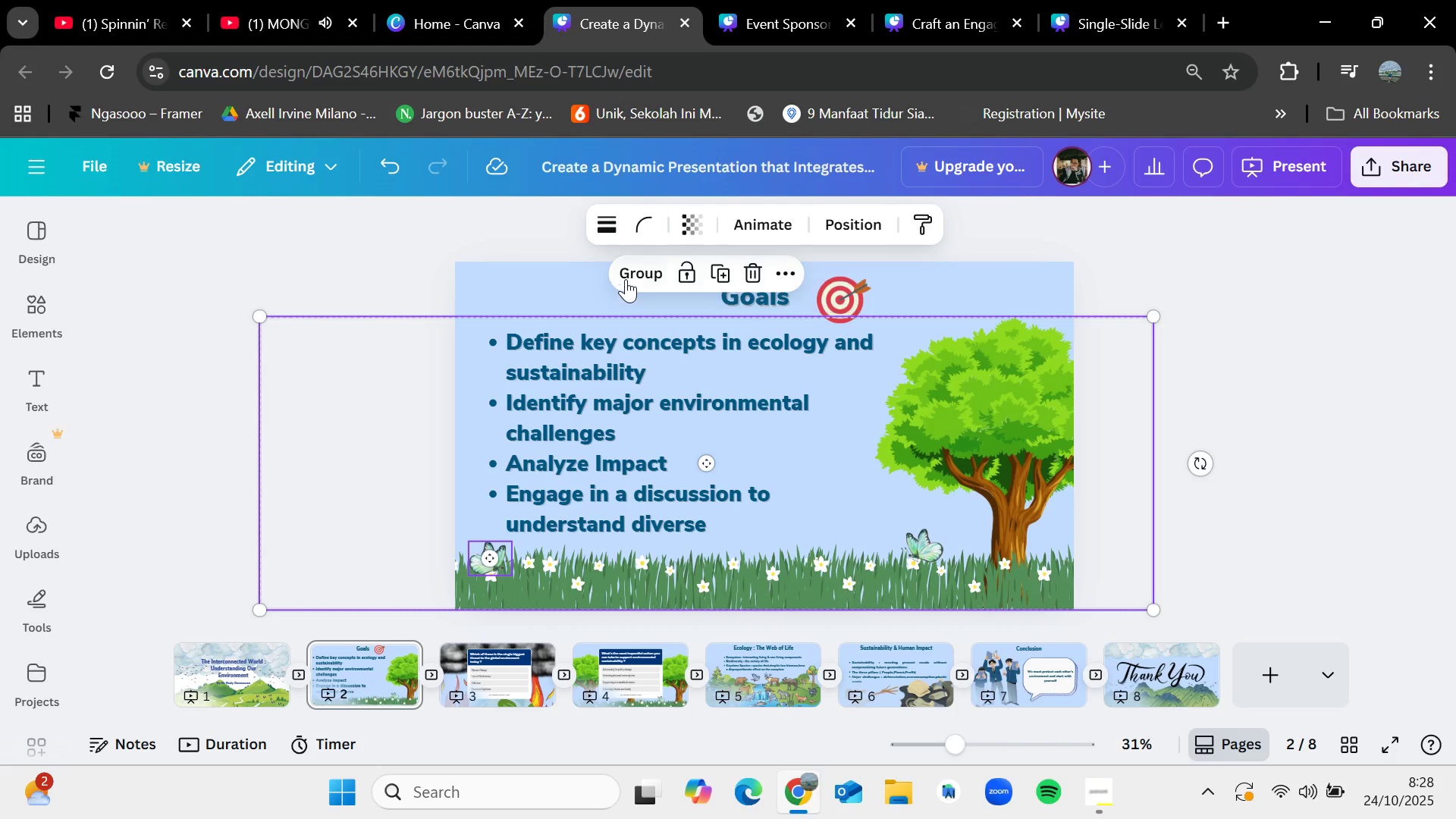 
left_click([1291, 489])
 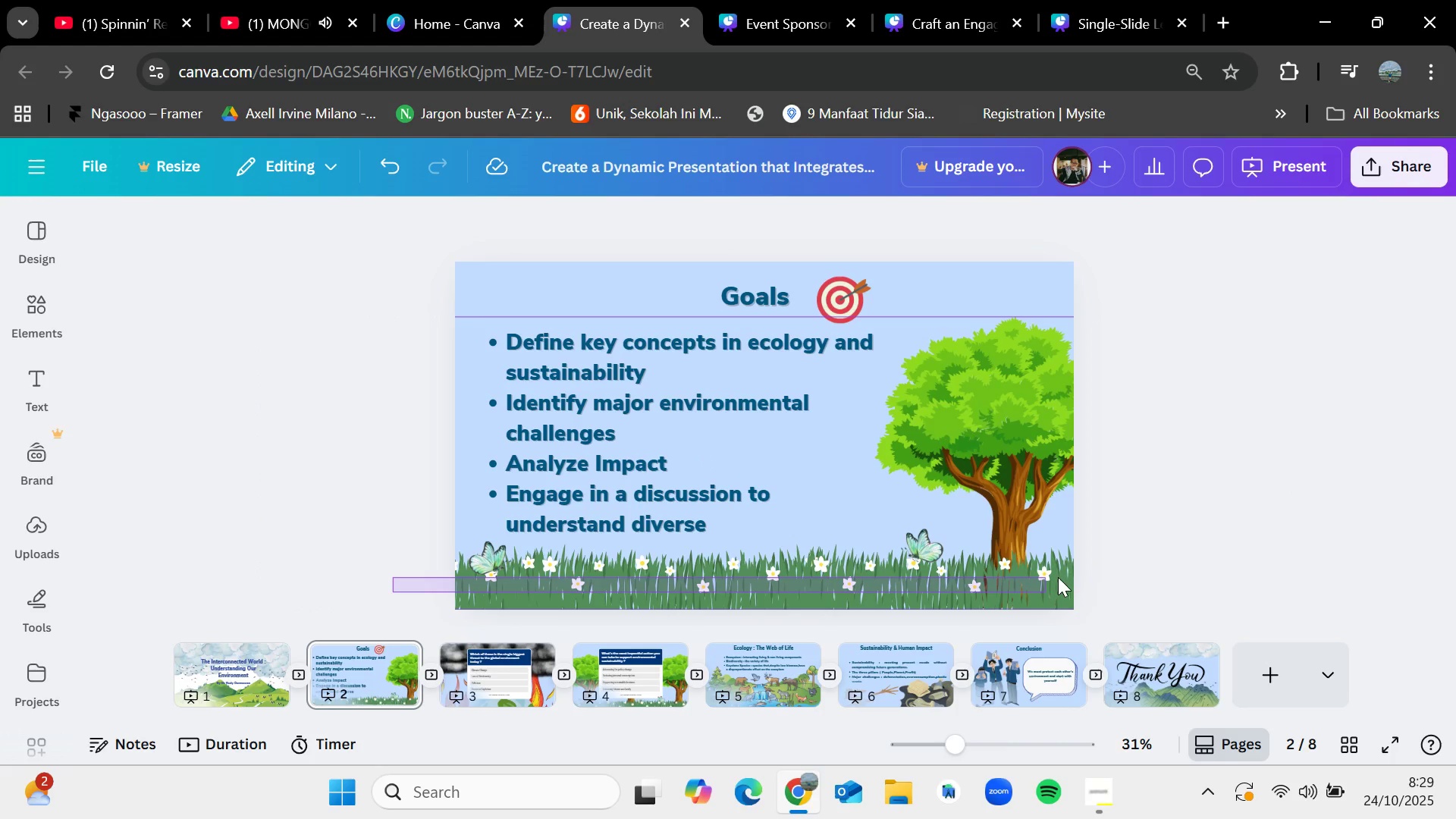 
left_click([871, 579])
 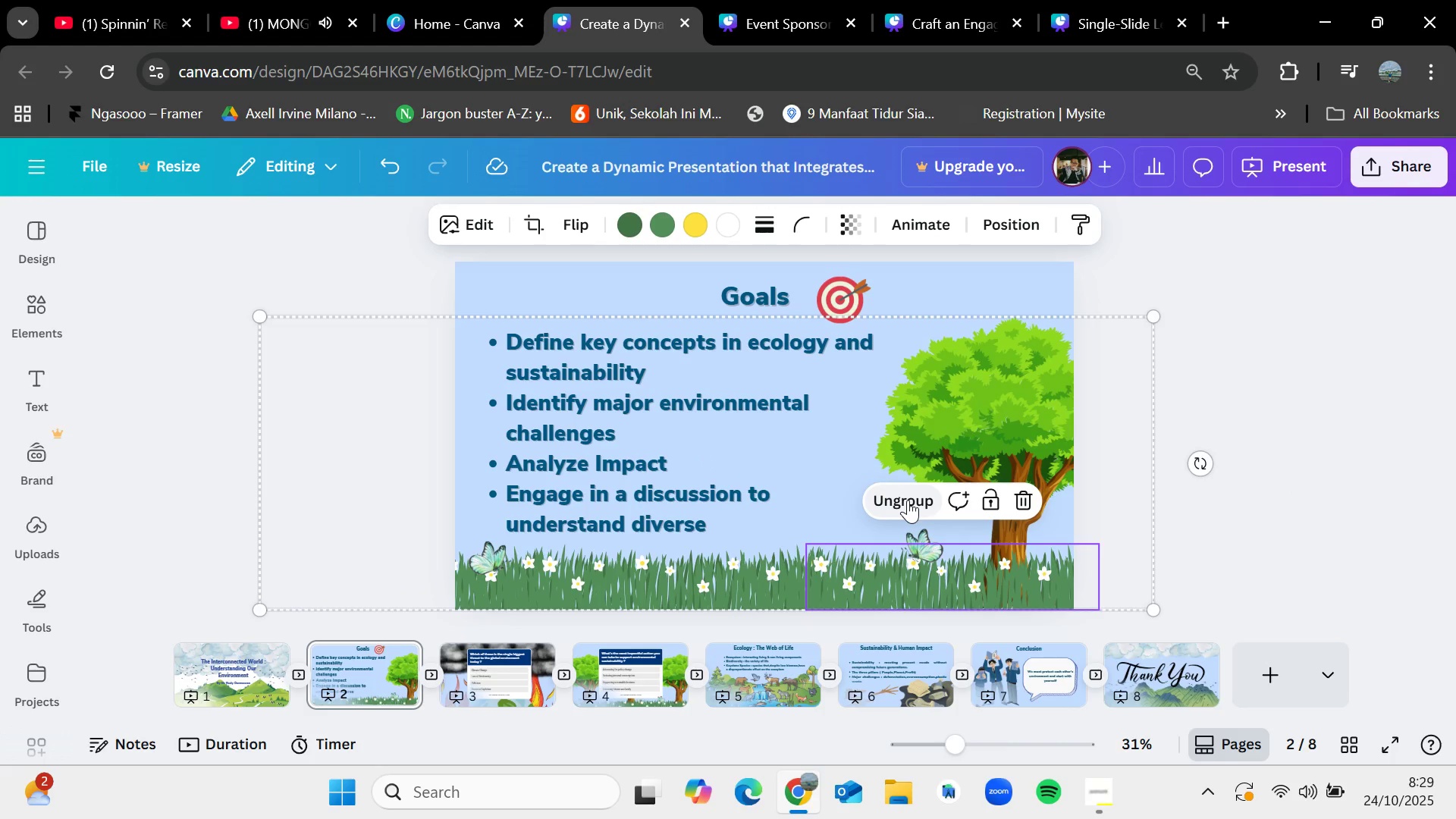 
left_click([908, 500])
 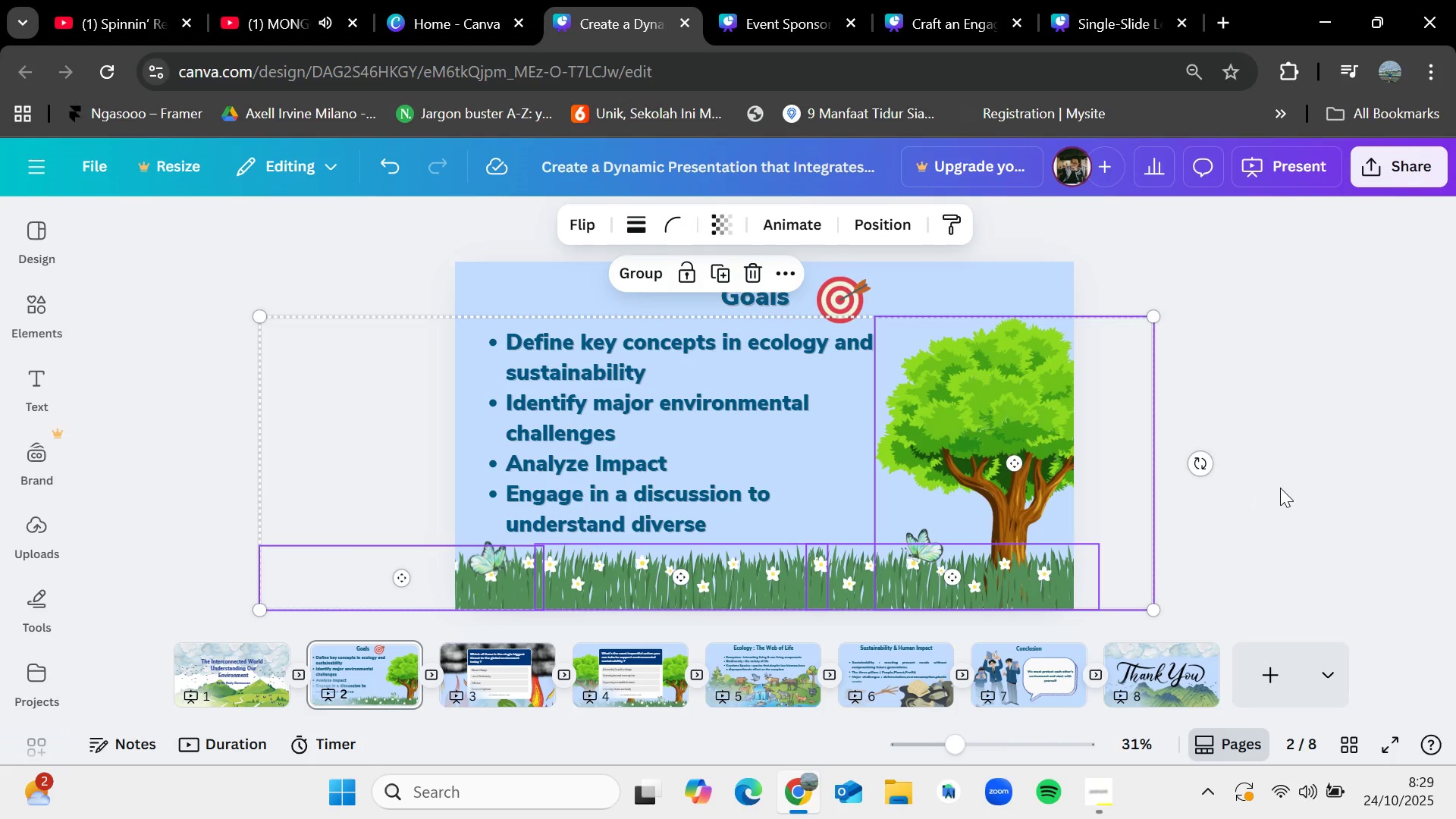 
left_click([1280, 488])
 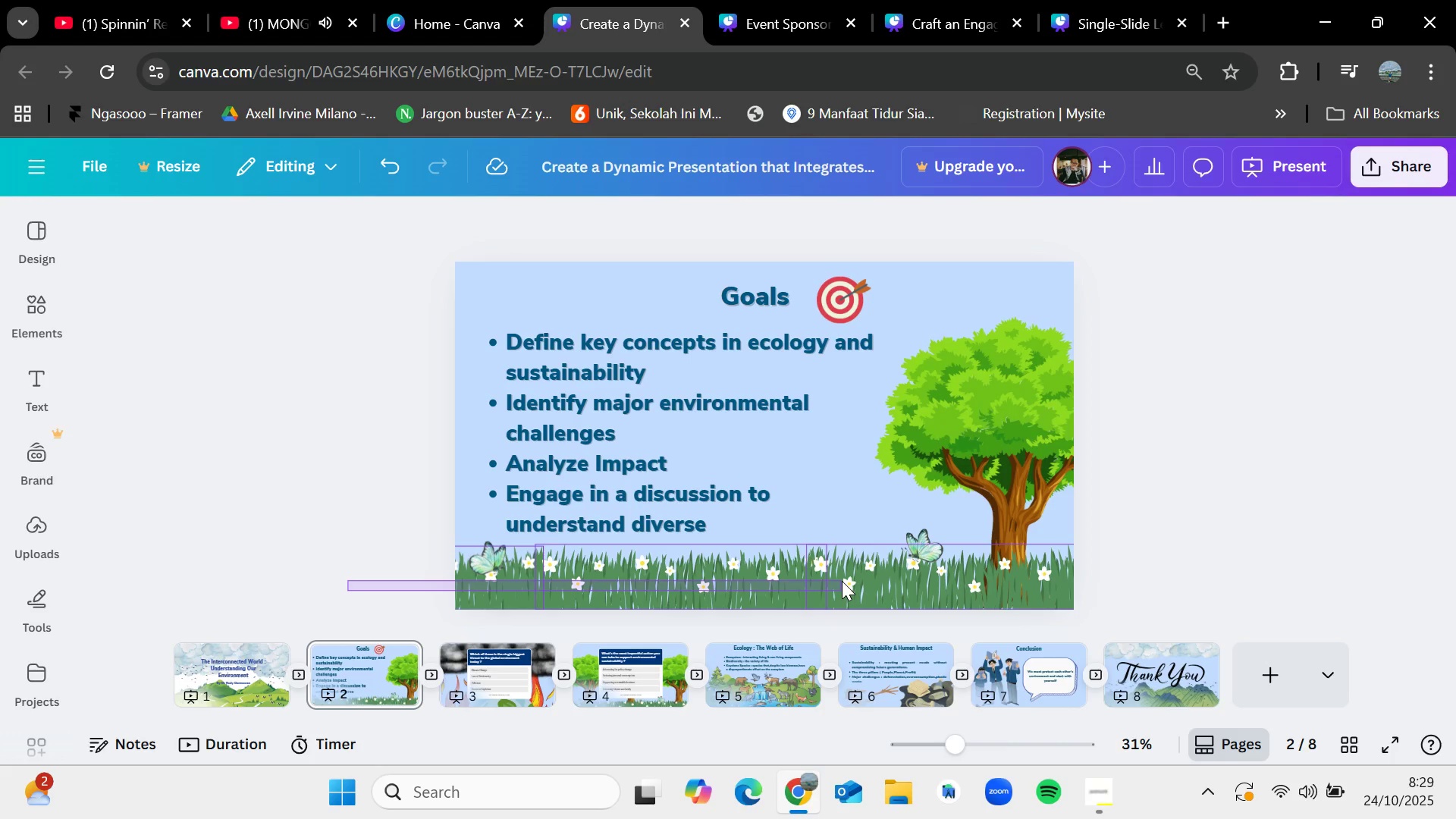 
hold_key(key=ControlLeft, duration=1.53)
 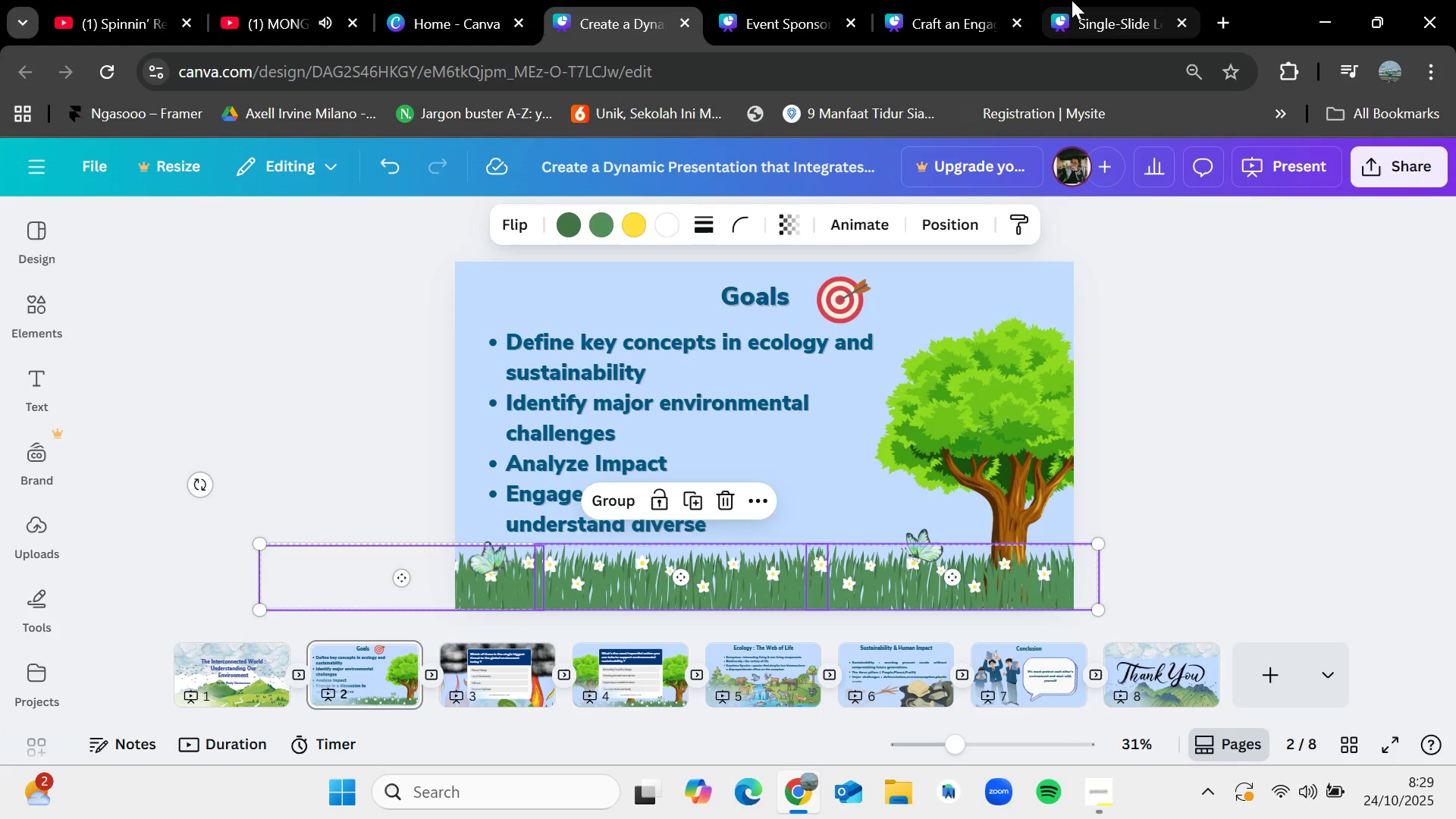 
key(Control+C)
 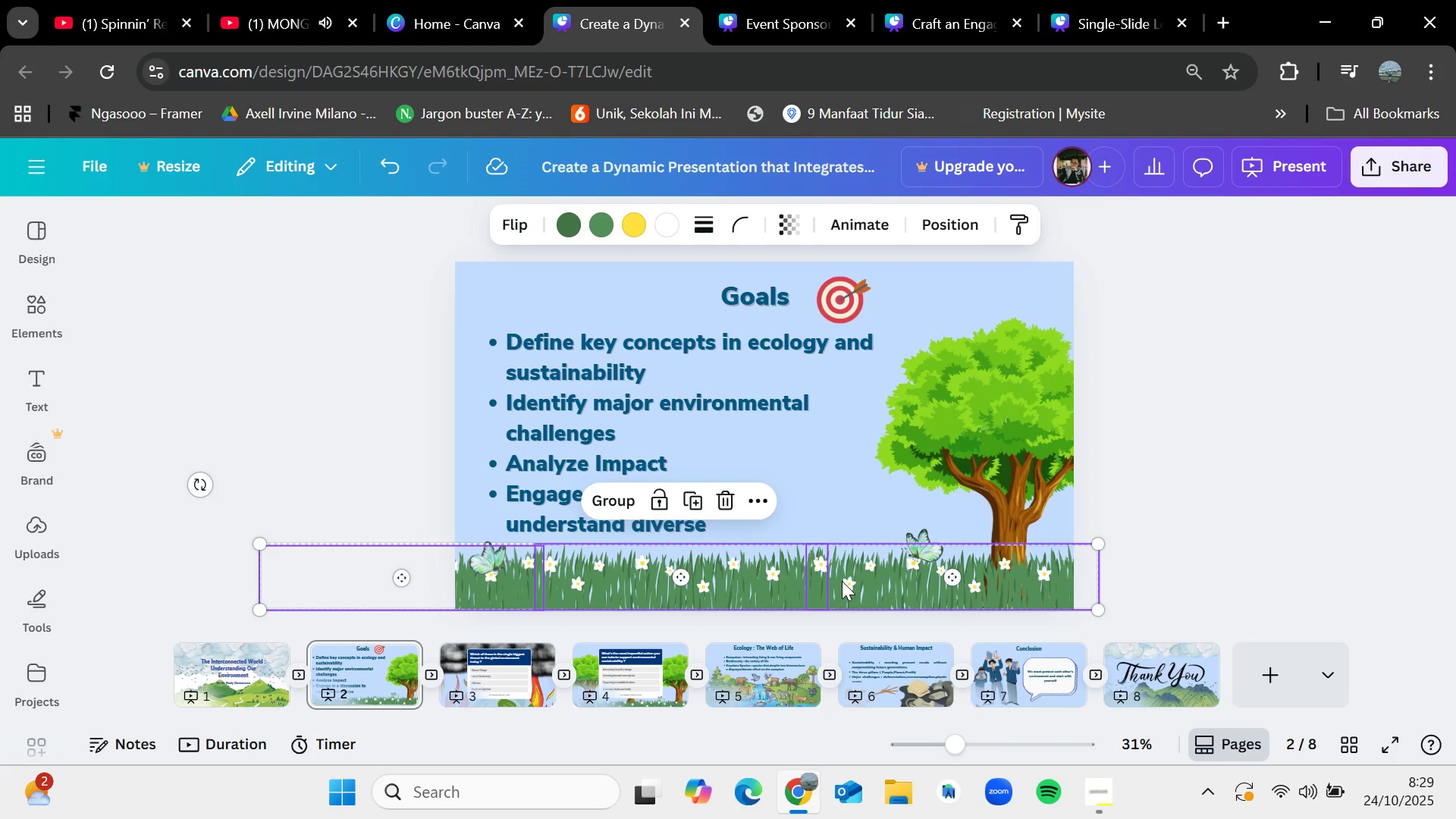 
left_click([1078, 0])
 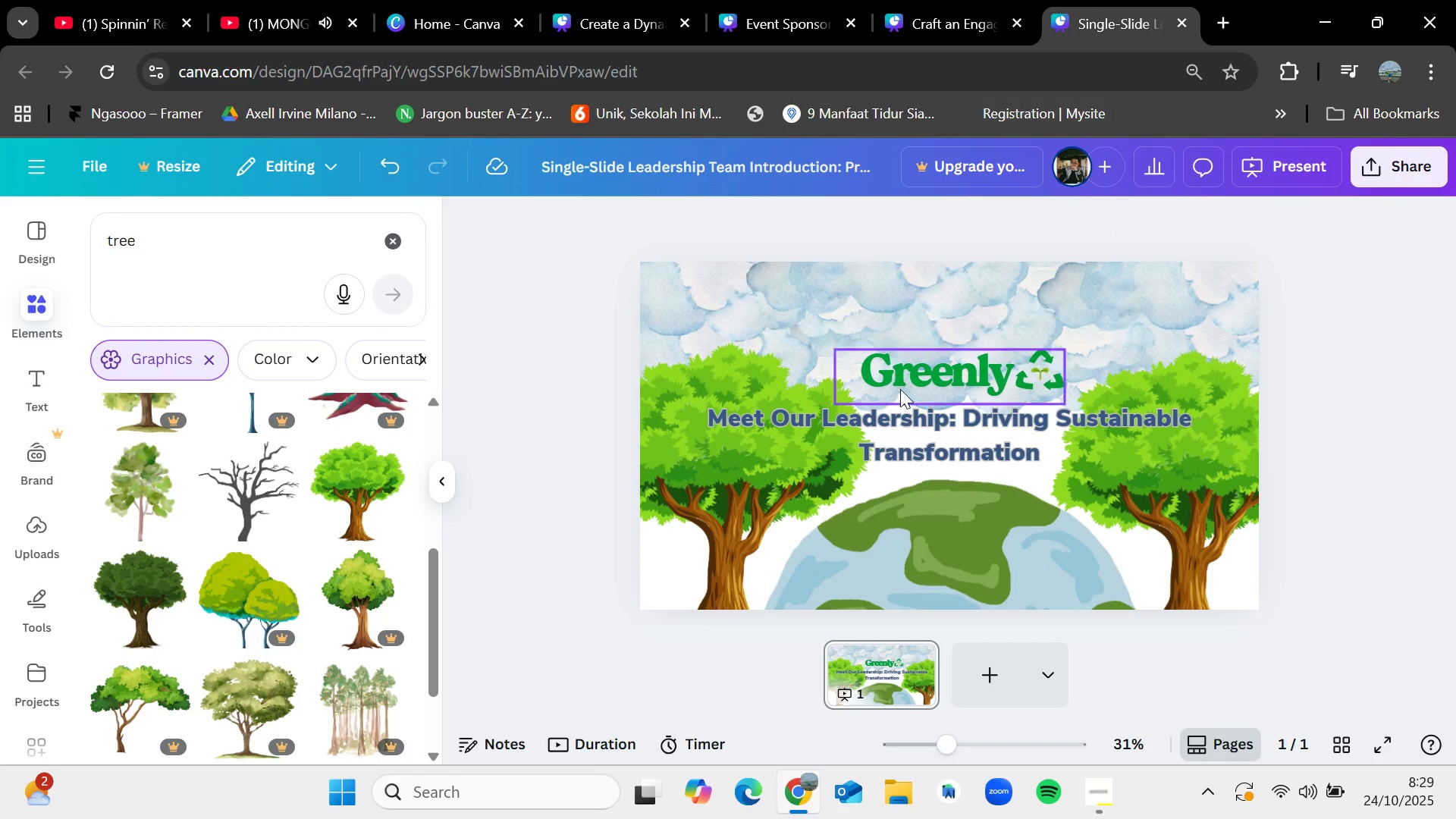 
key(Control+V)
 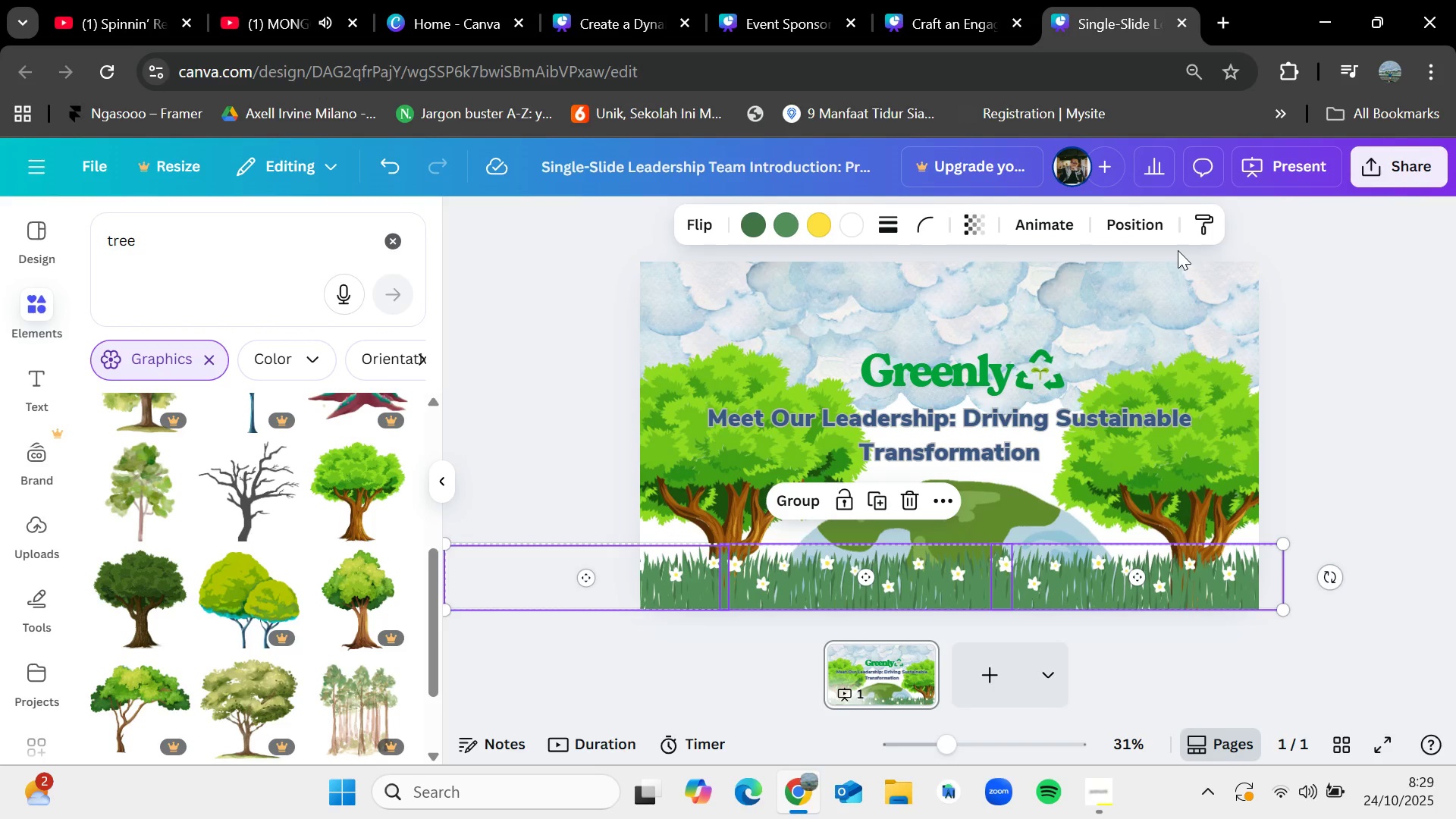 
left_click([1141, 220])
 